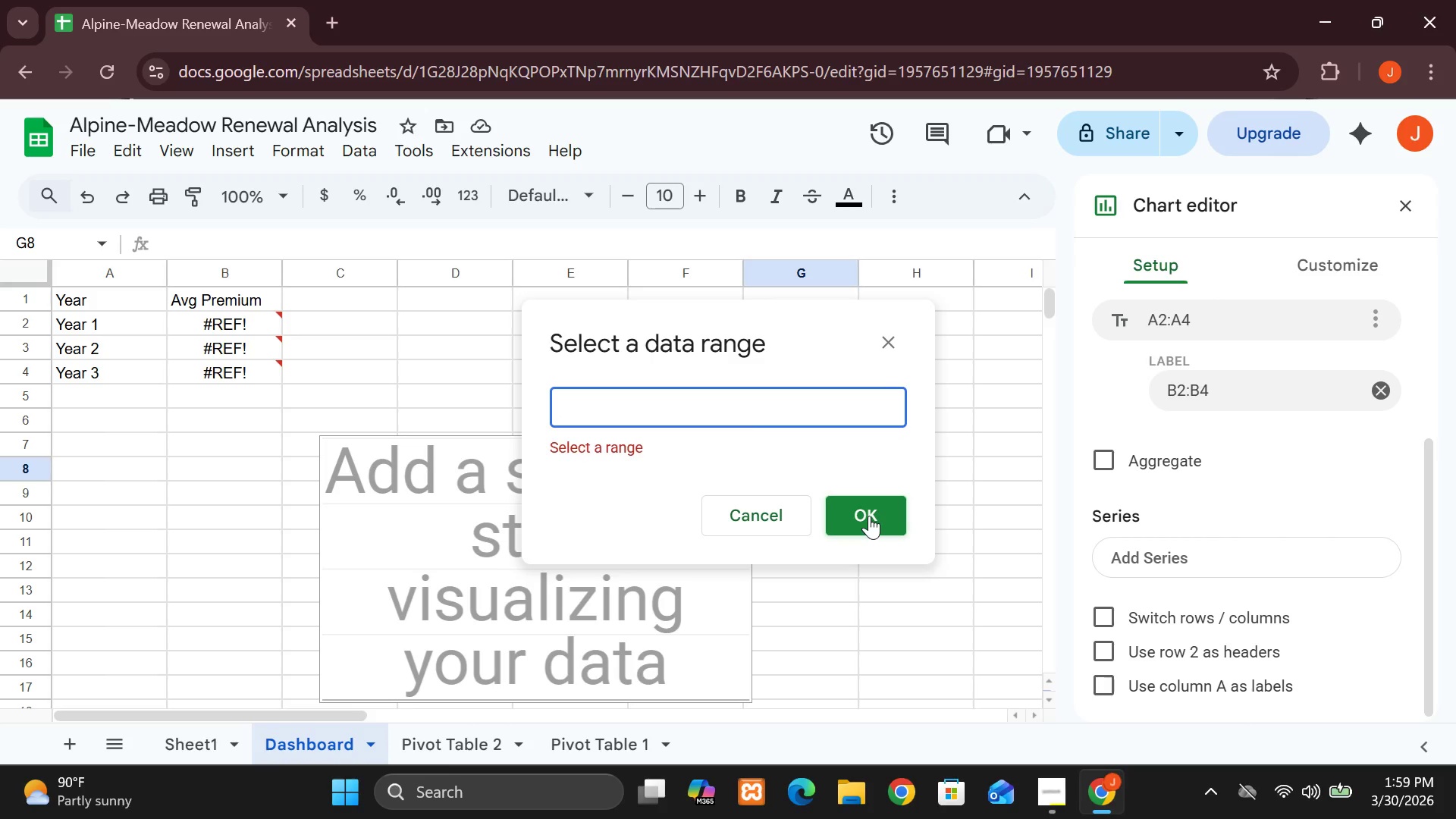 
left_click([869, 516])
 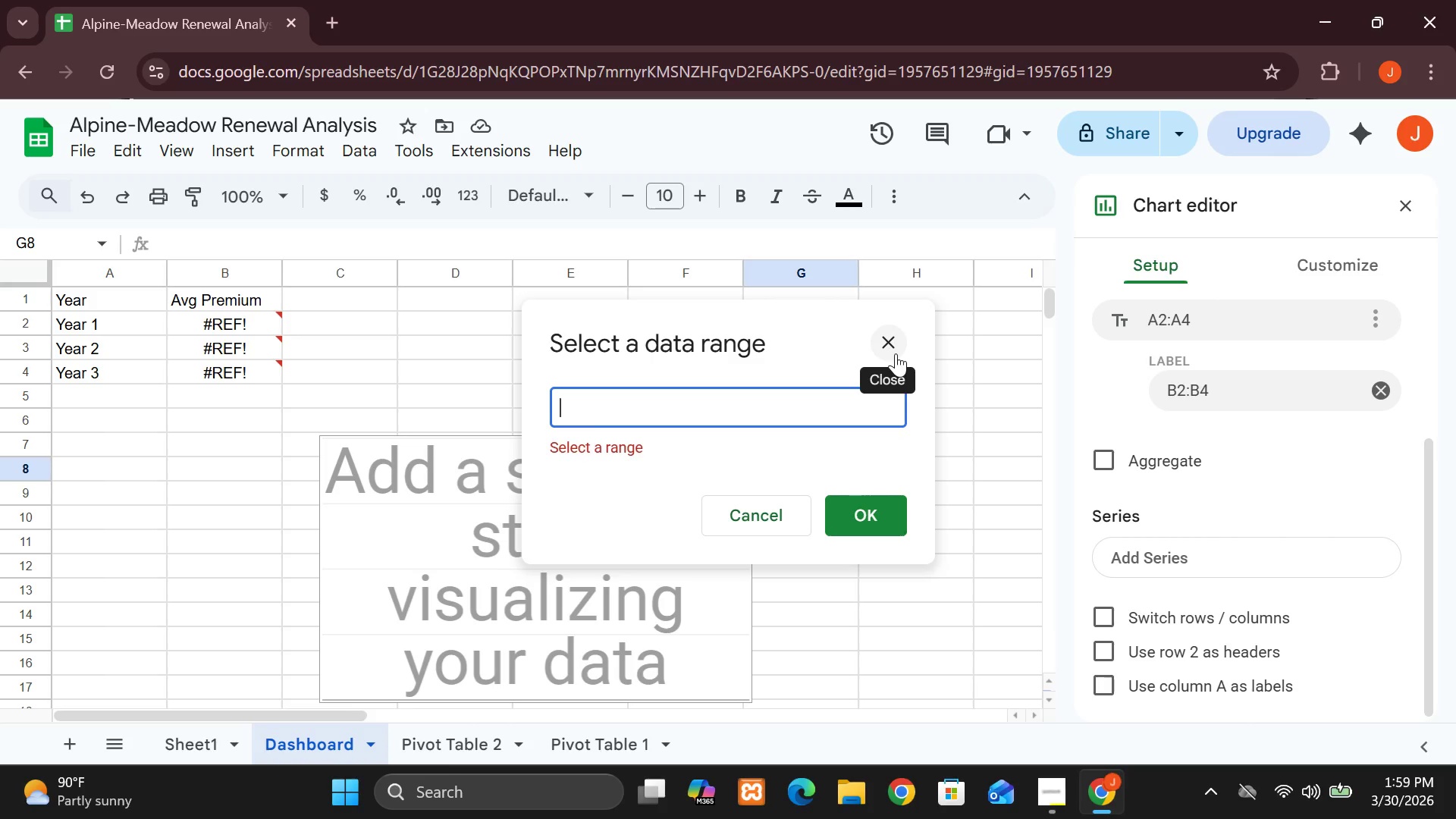 
left_click([896, 353])
 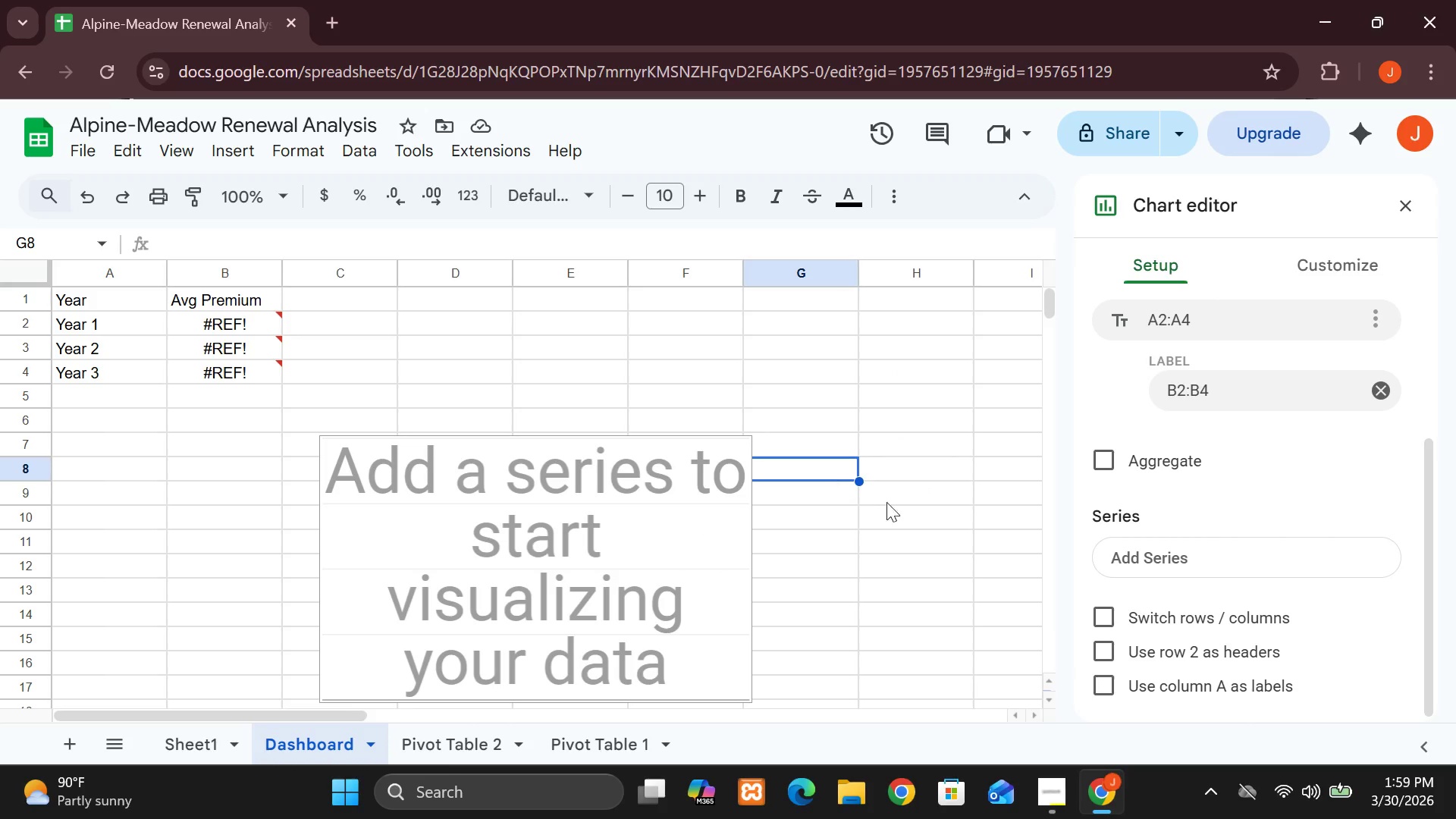 
left_click([921, 513])
 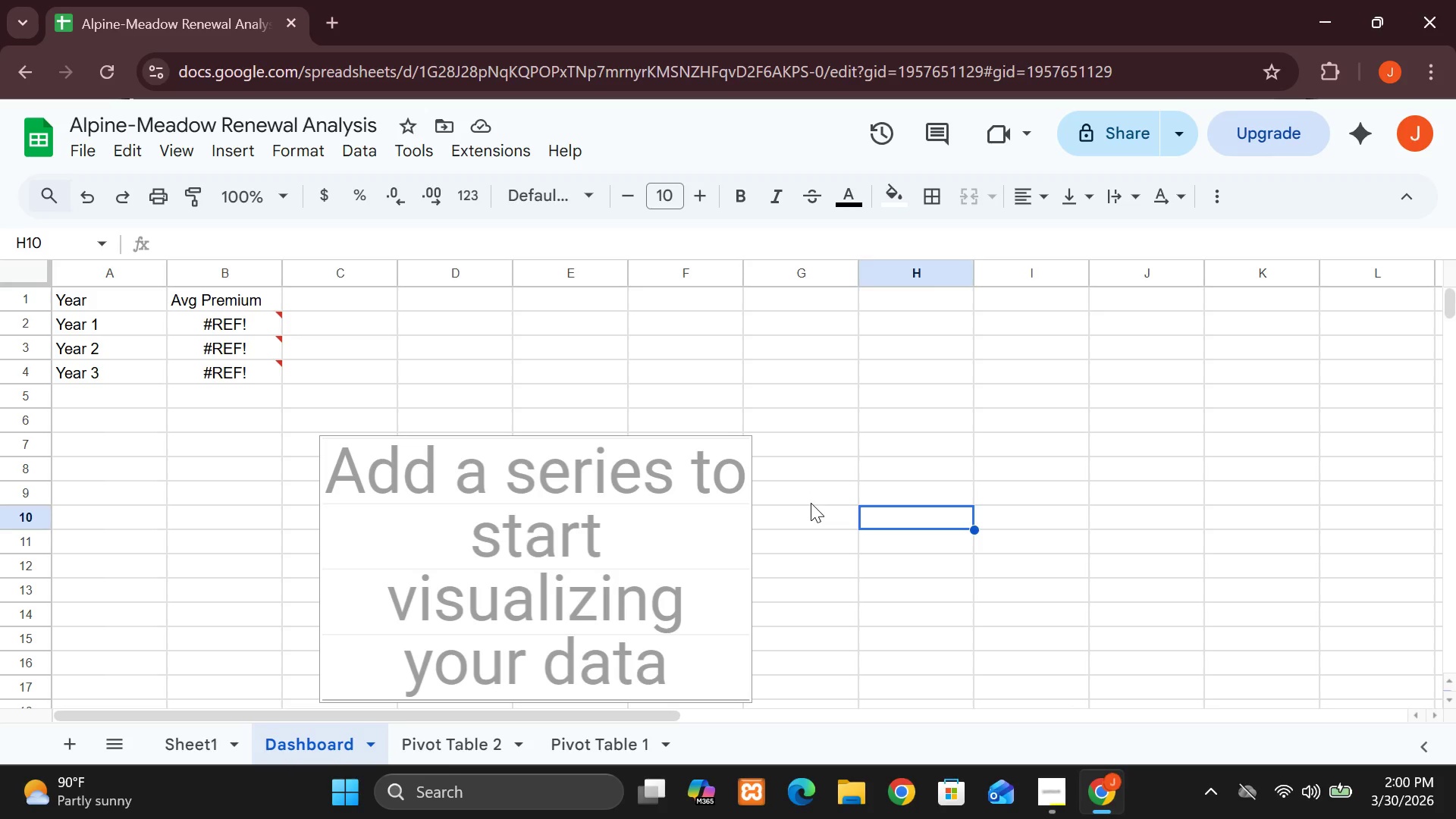 
wait(19.86)
 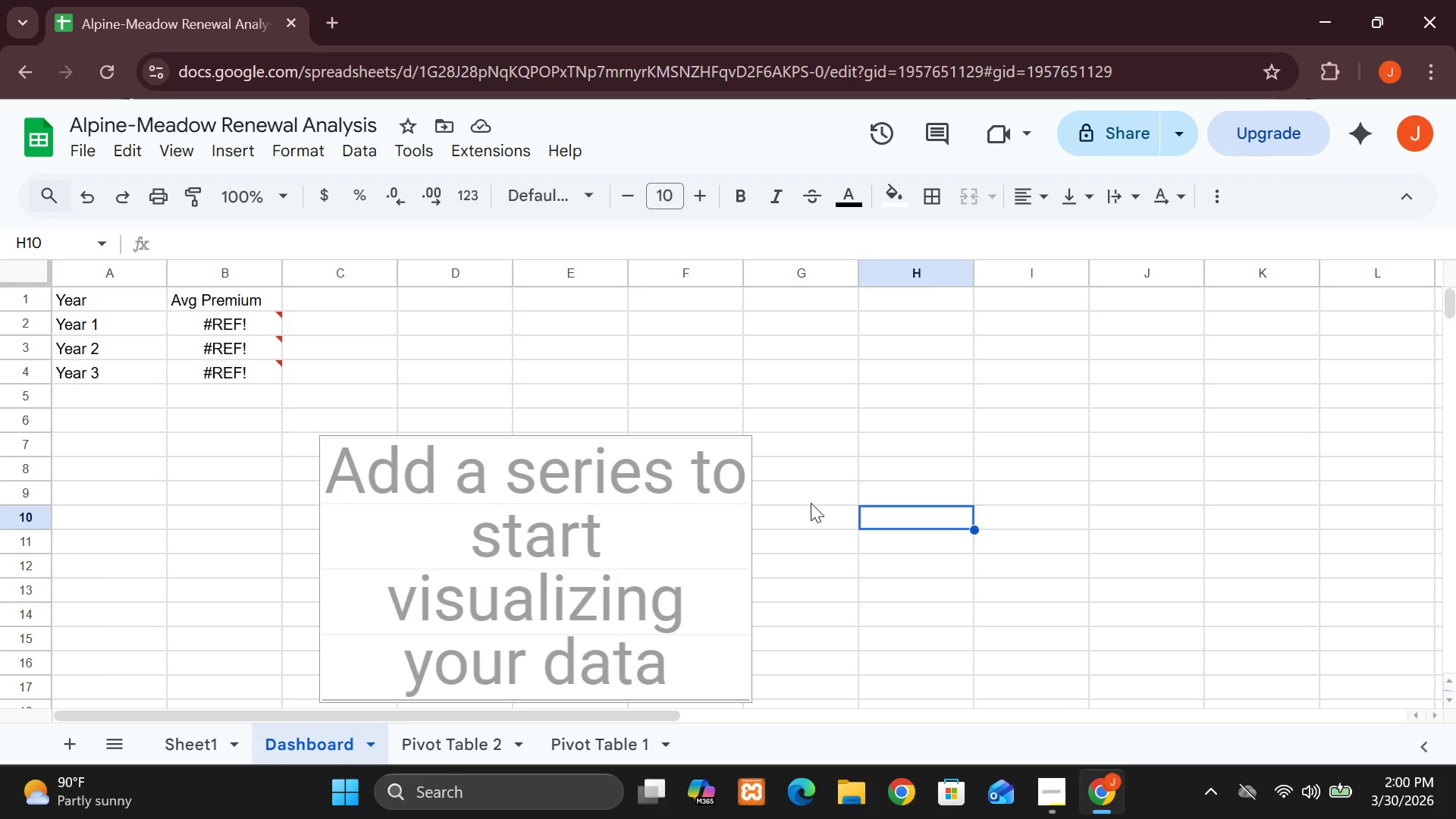 
left_click([446, 296])
 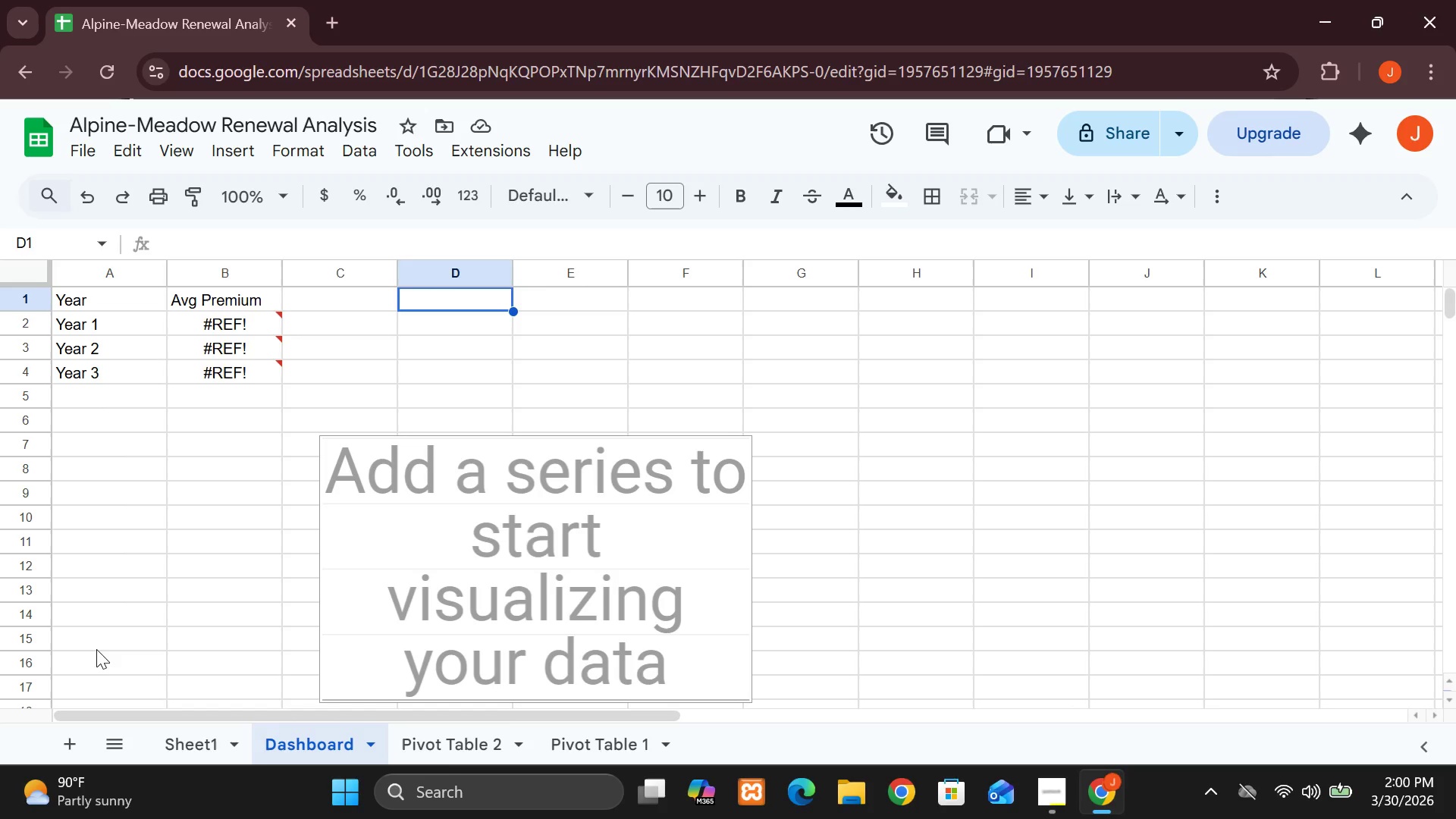 
left_click([190, 746])
 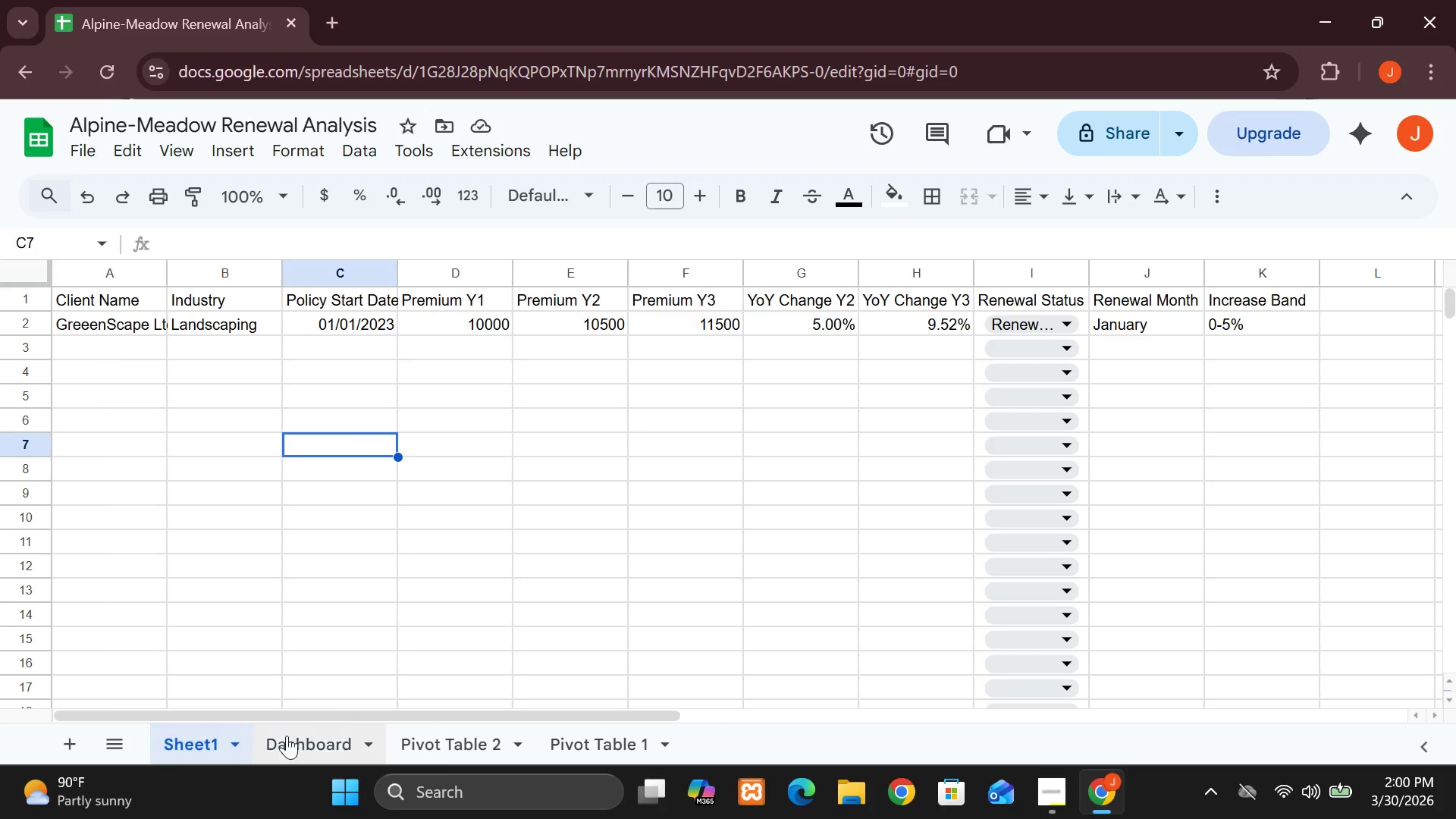 
left_click([322, 743])
 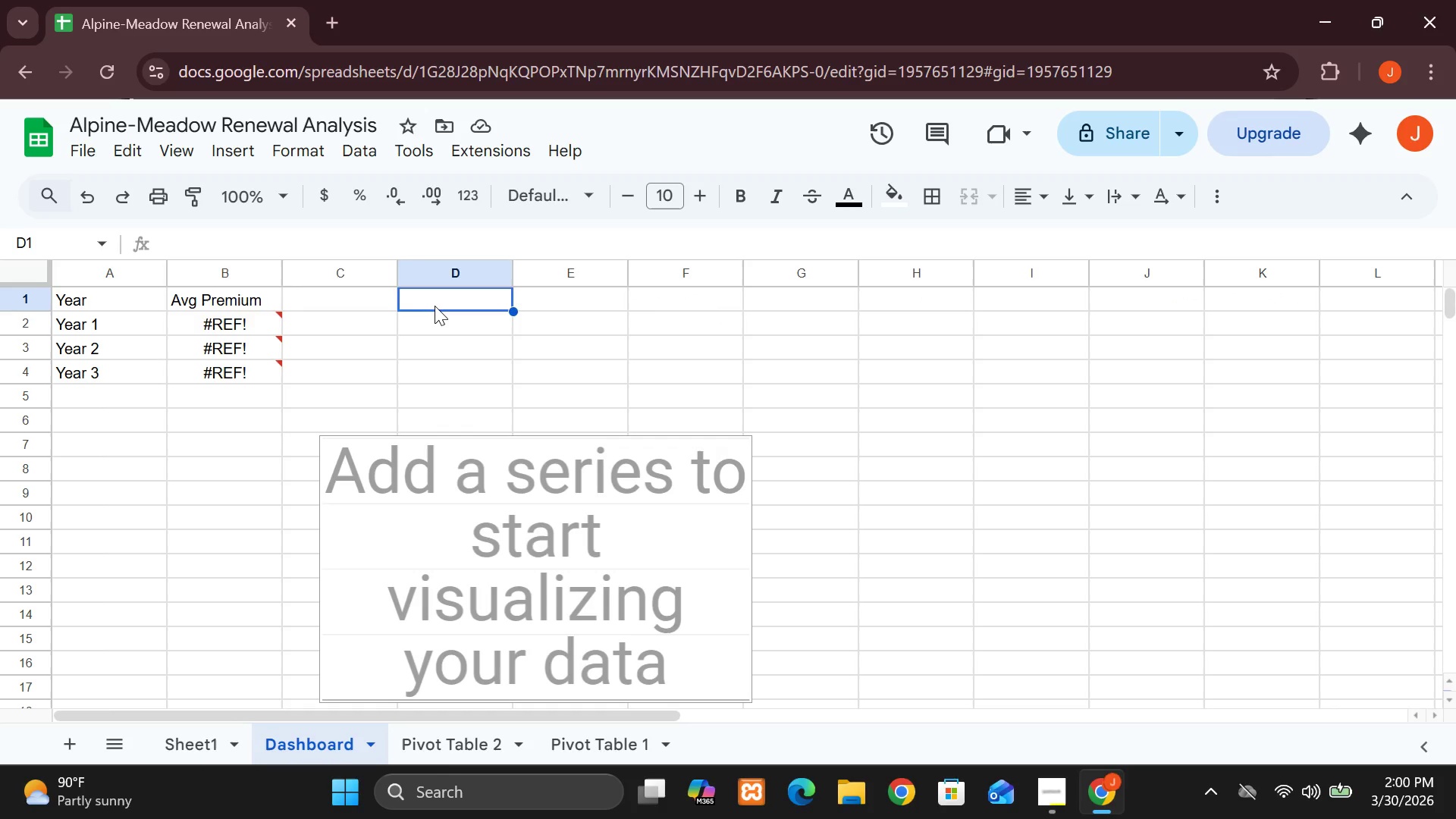 
type(Increase Band)
 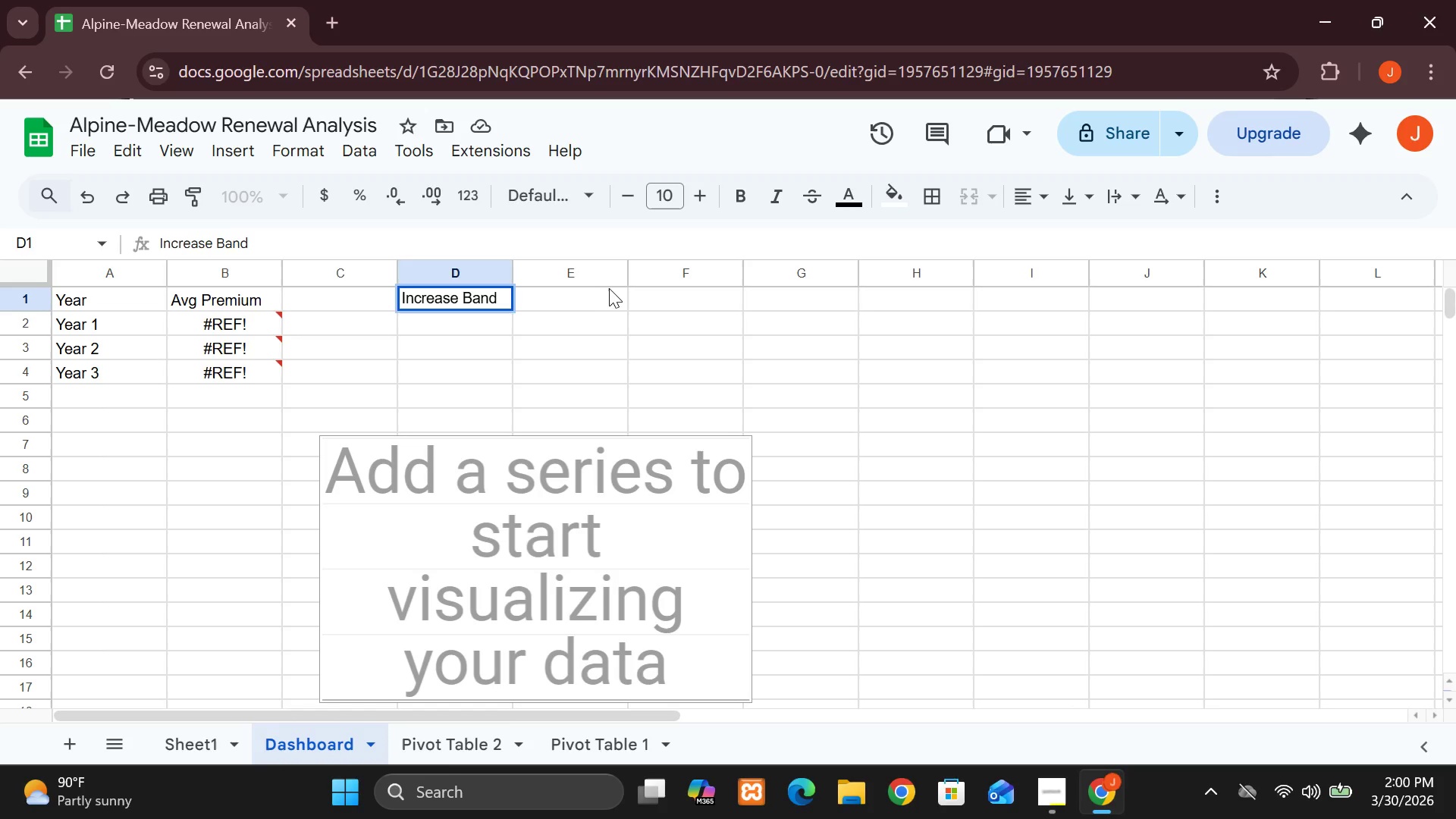 
left_click([605, 290])
 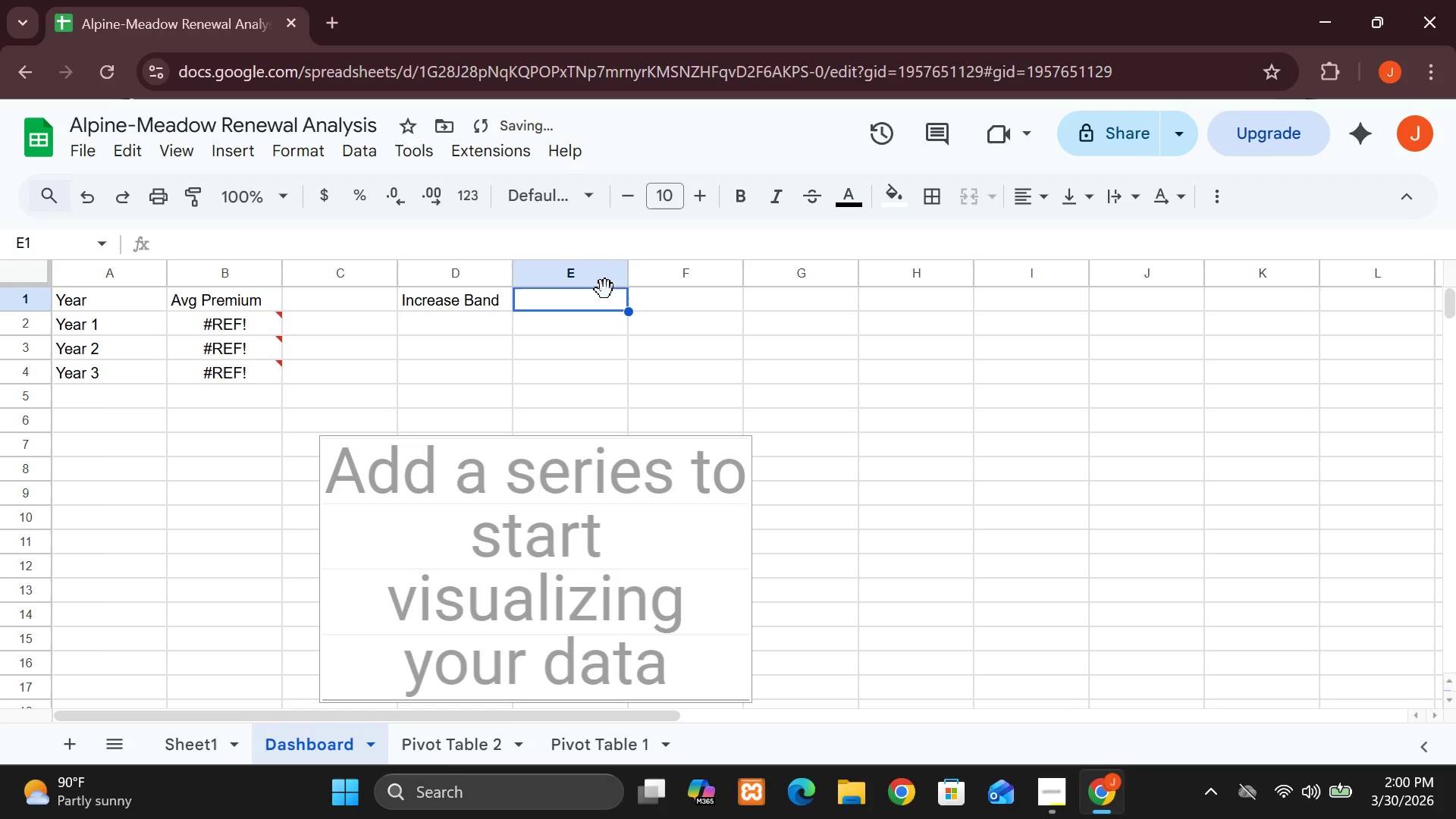 
type(Cancel RA)
key(Backspace)
type(ate)
 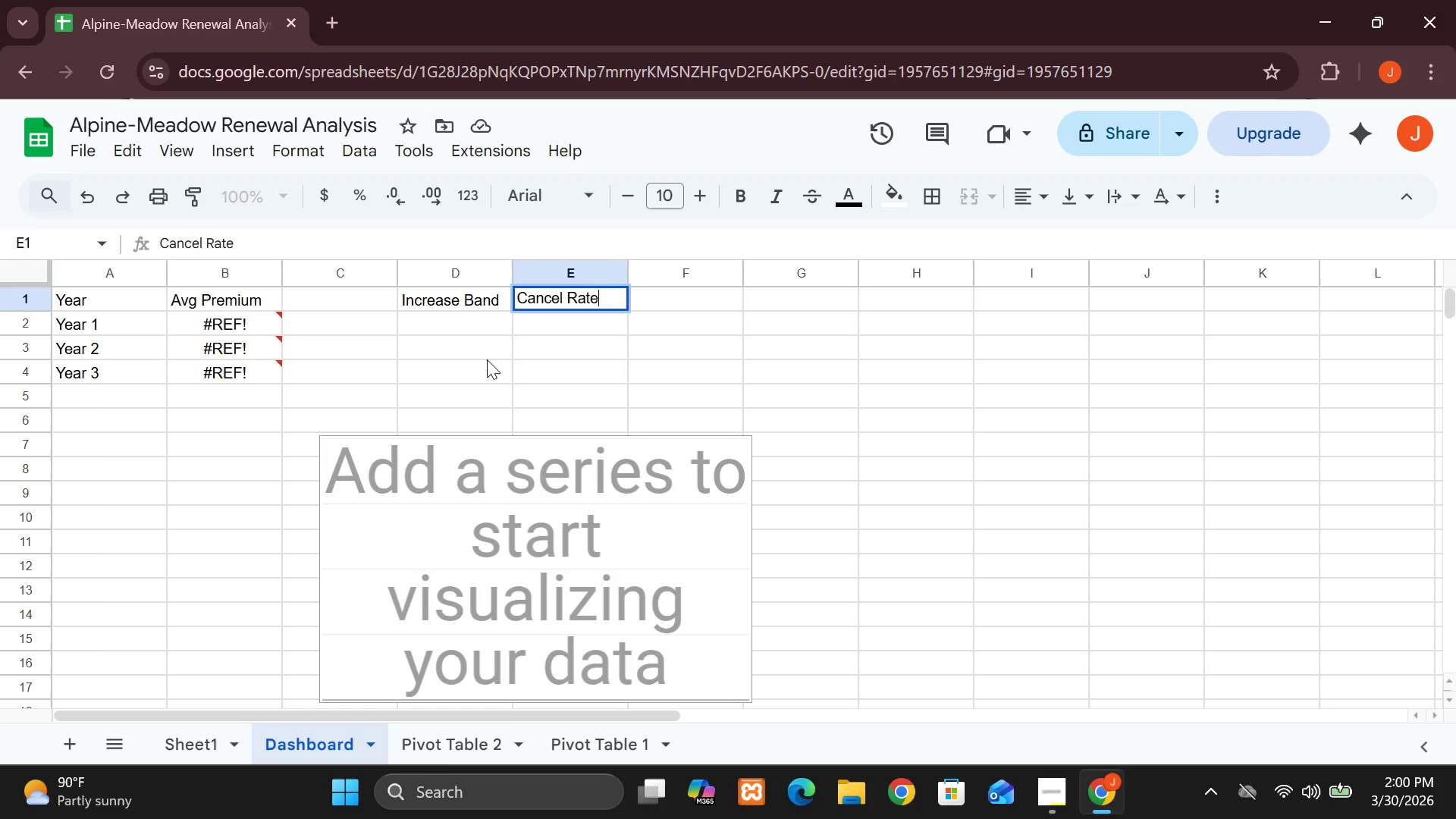 
wait(7.28)
 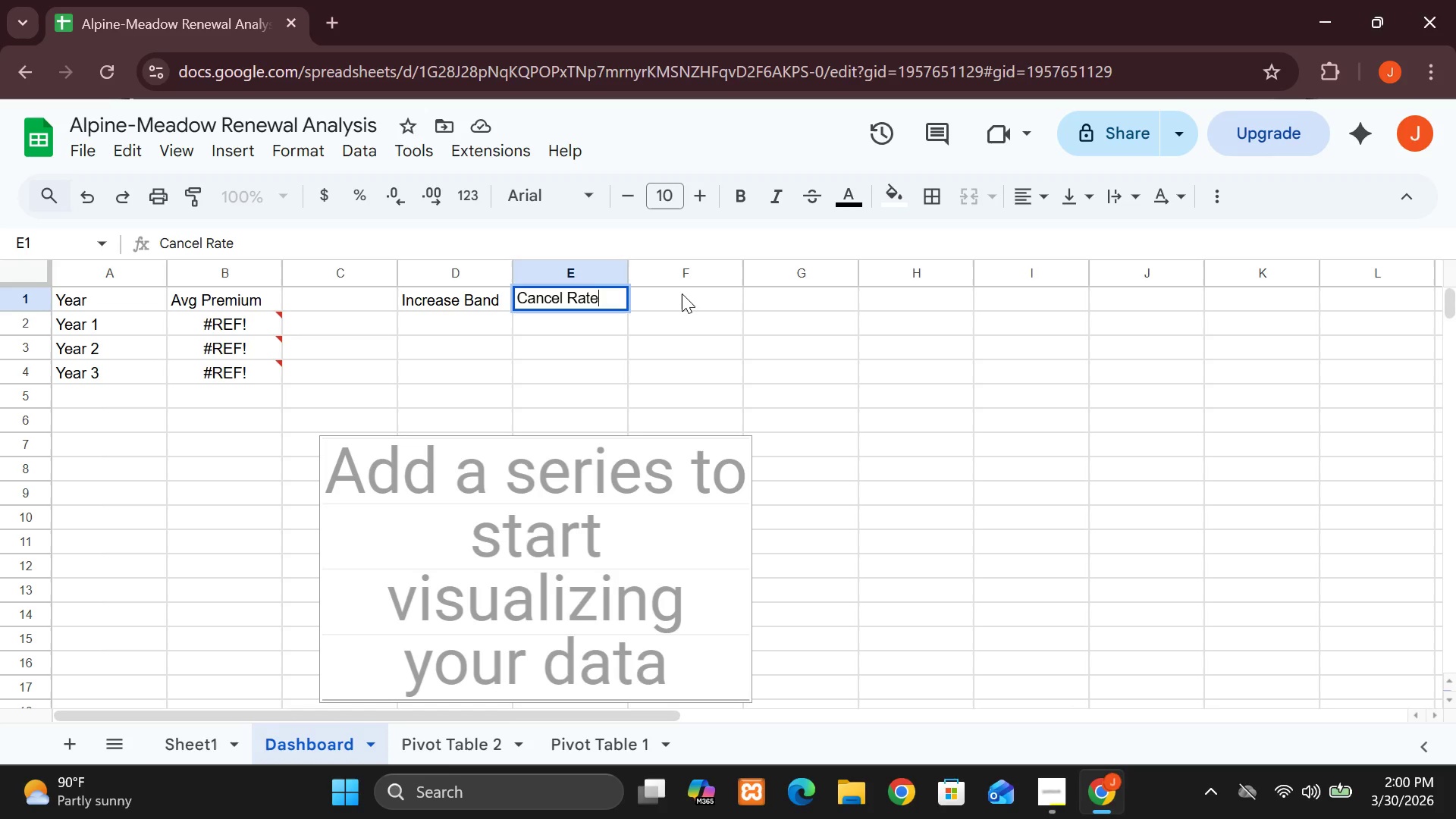 
left_click([466, 326])
 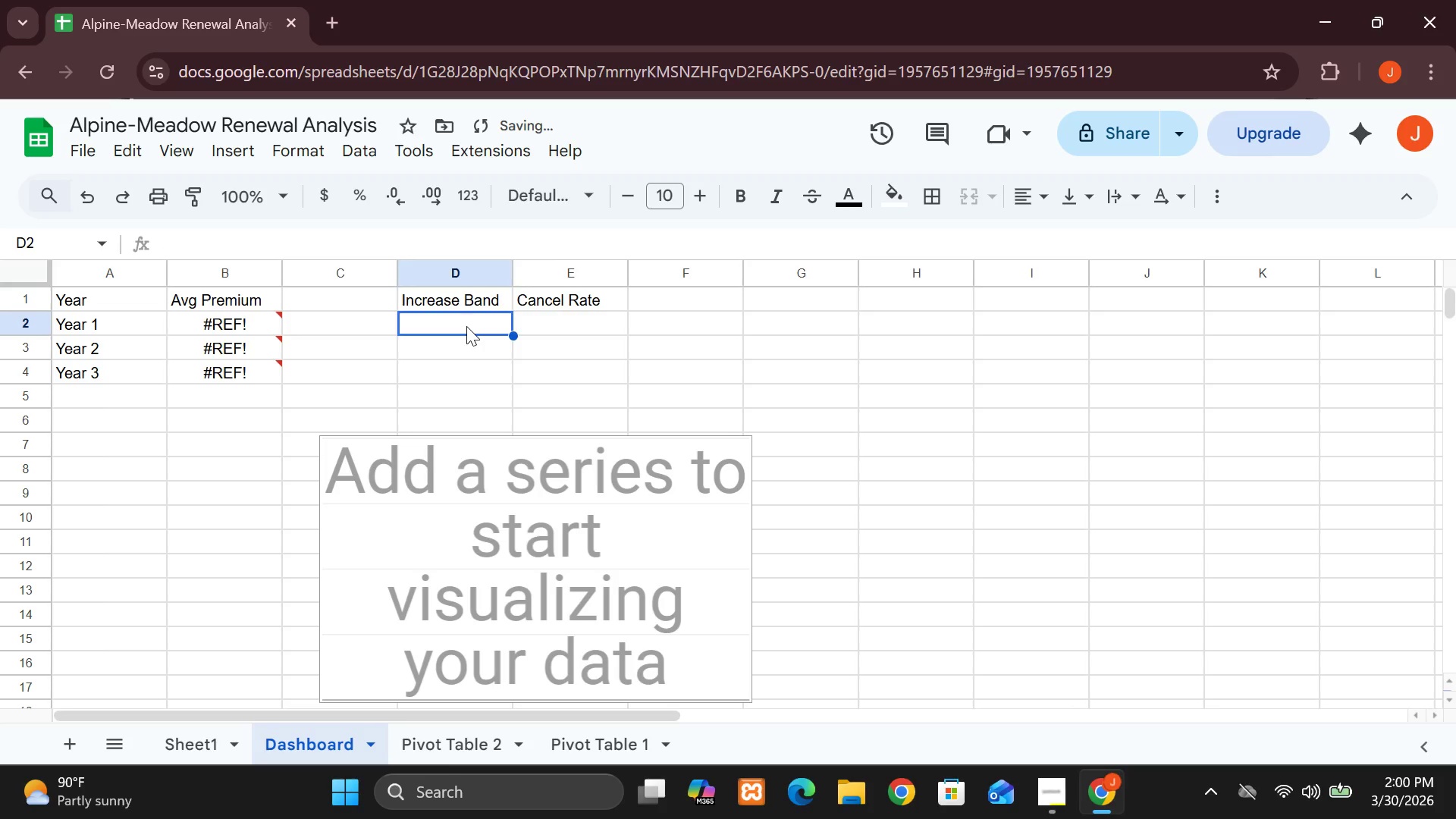 
key(0)
 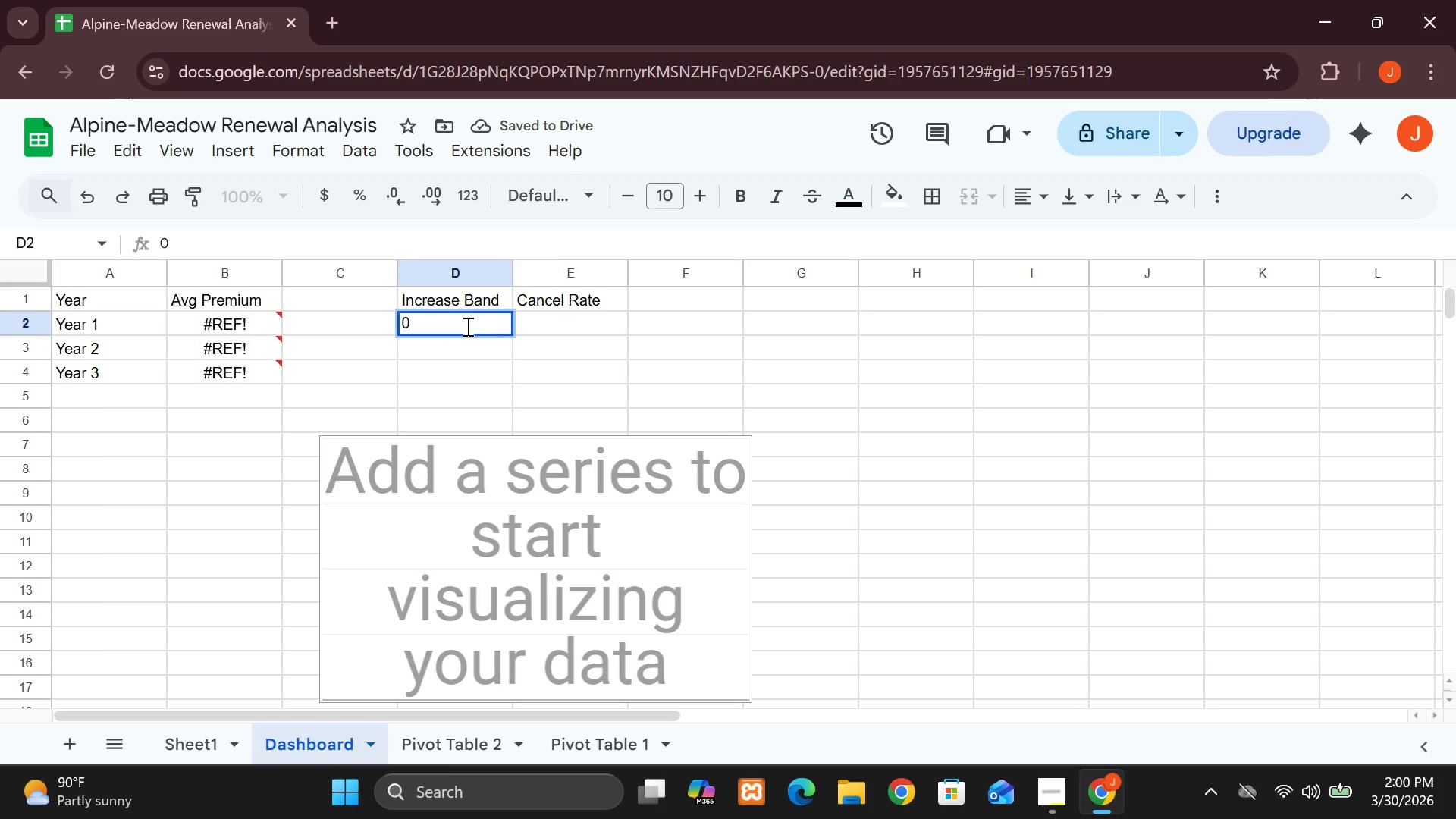 
key(Minus)
 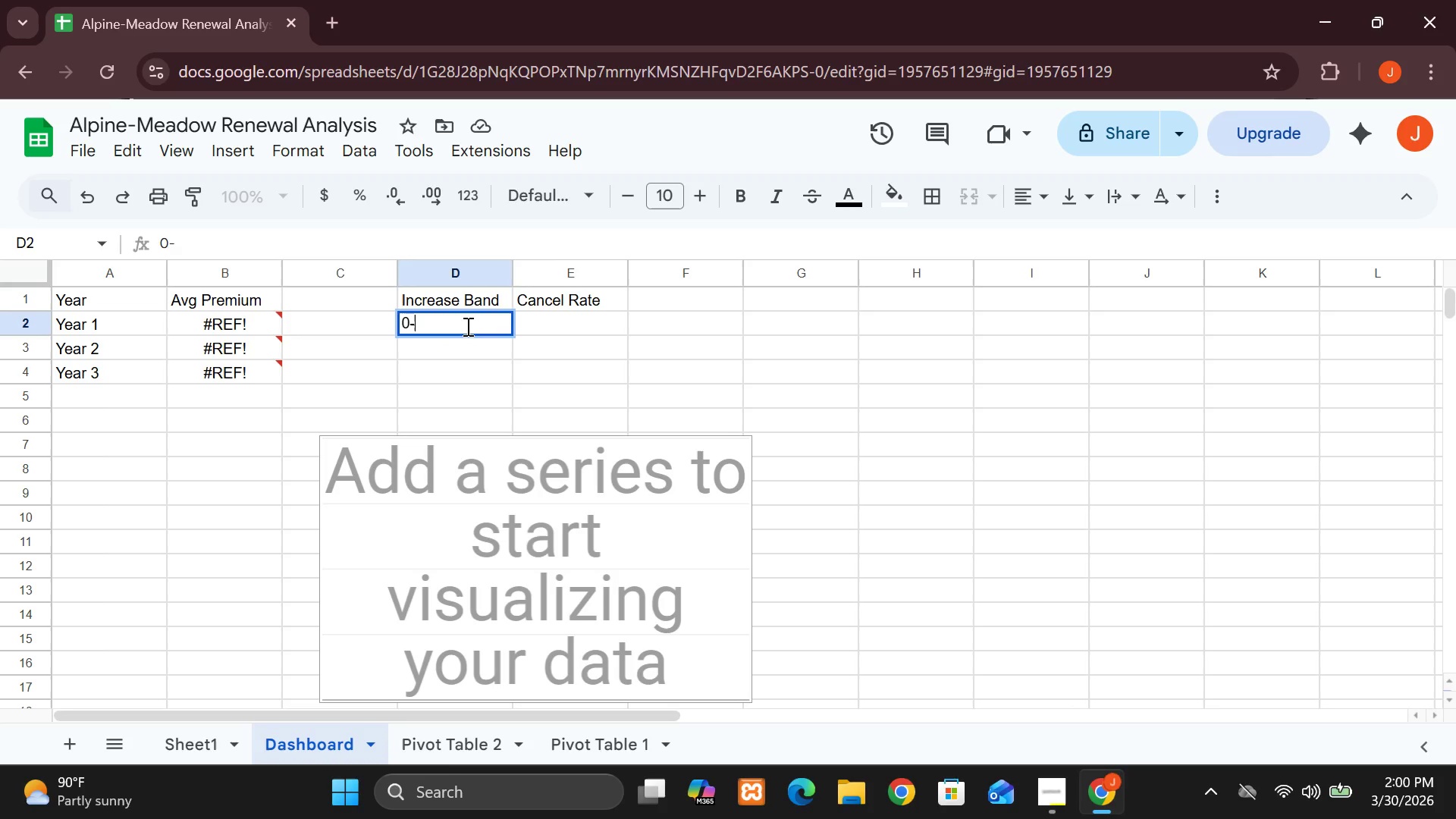 
type(5%)
 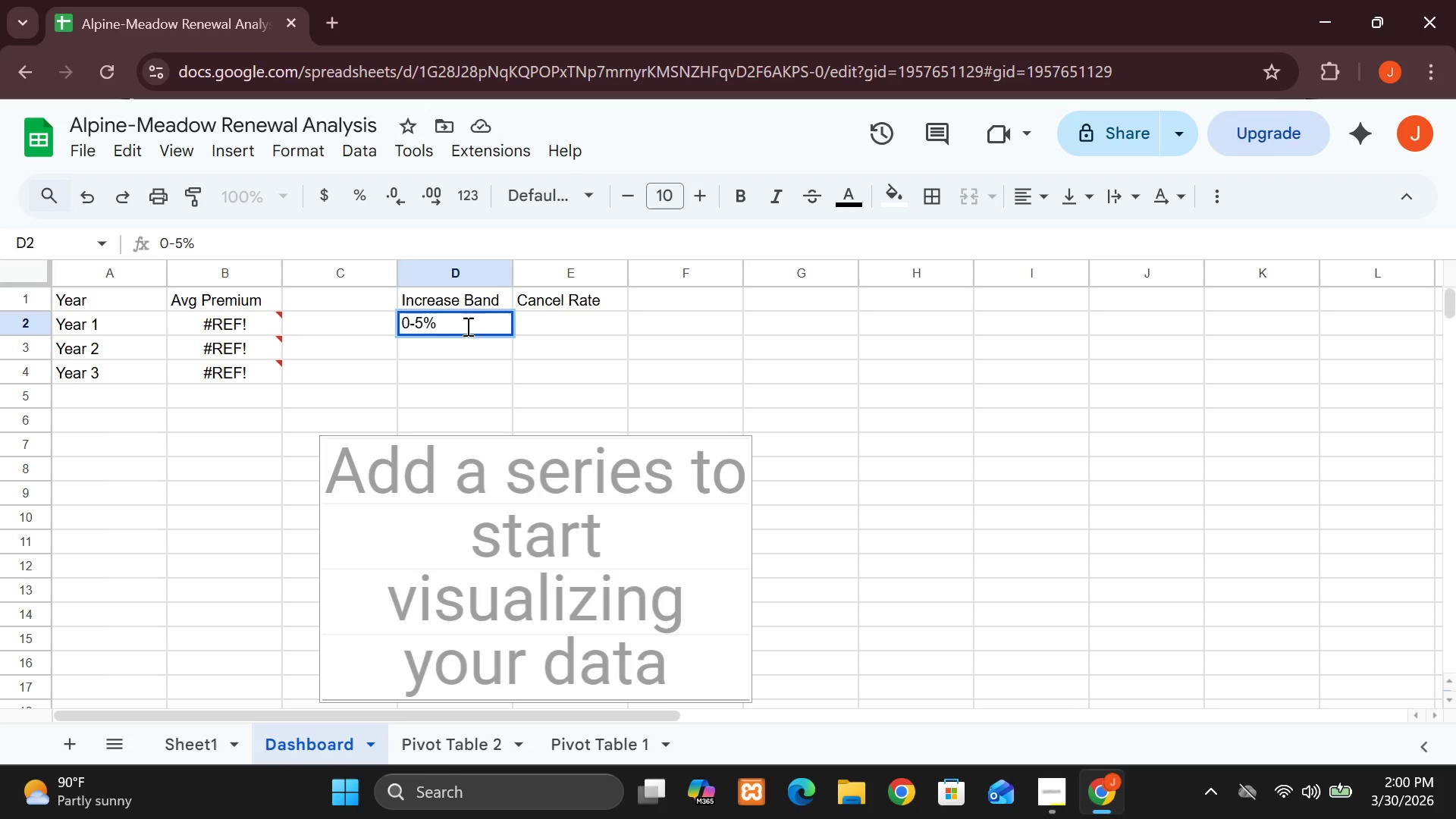 
wait(20.09)
 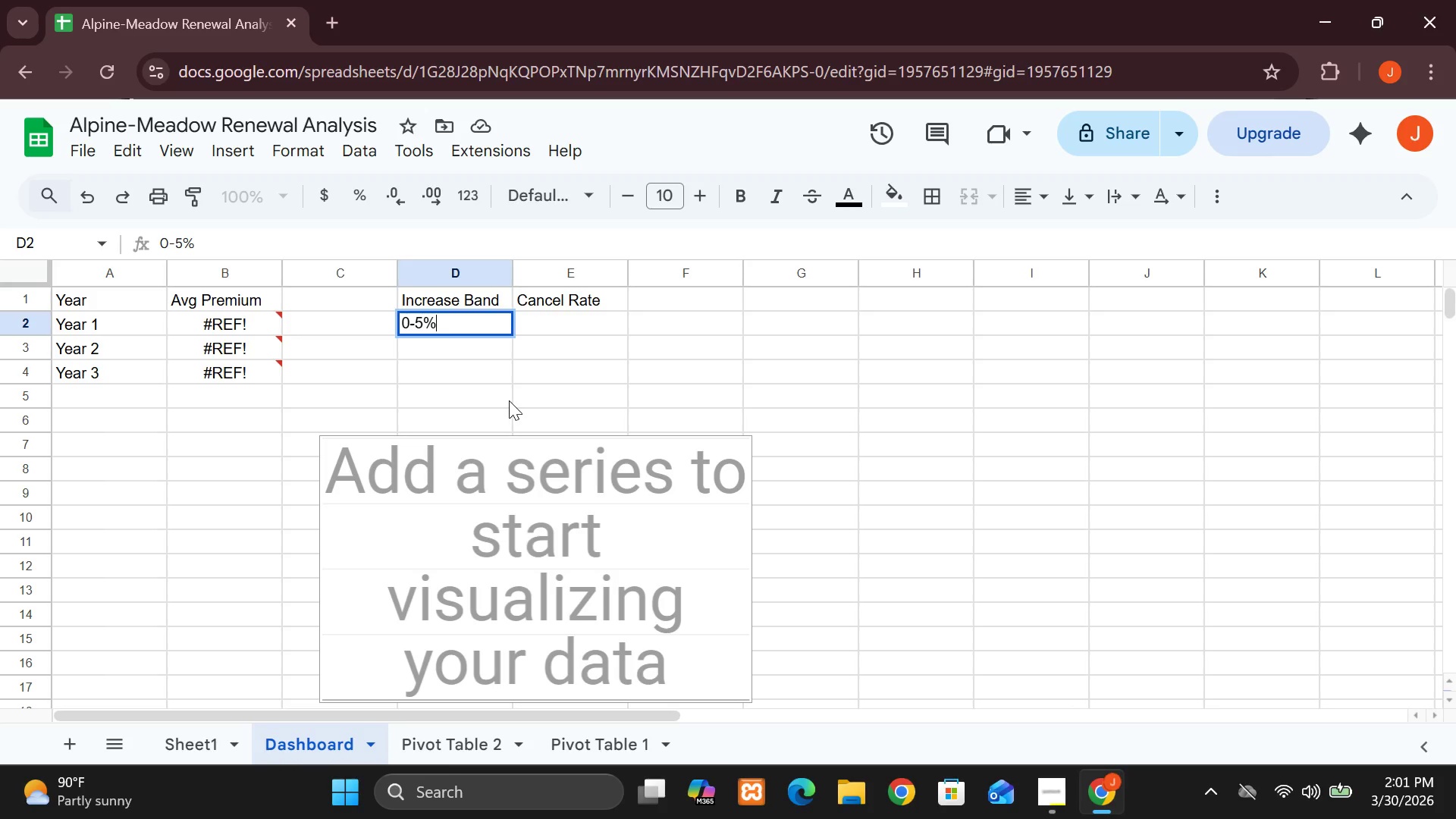 
left_click([460, 347])
 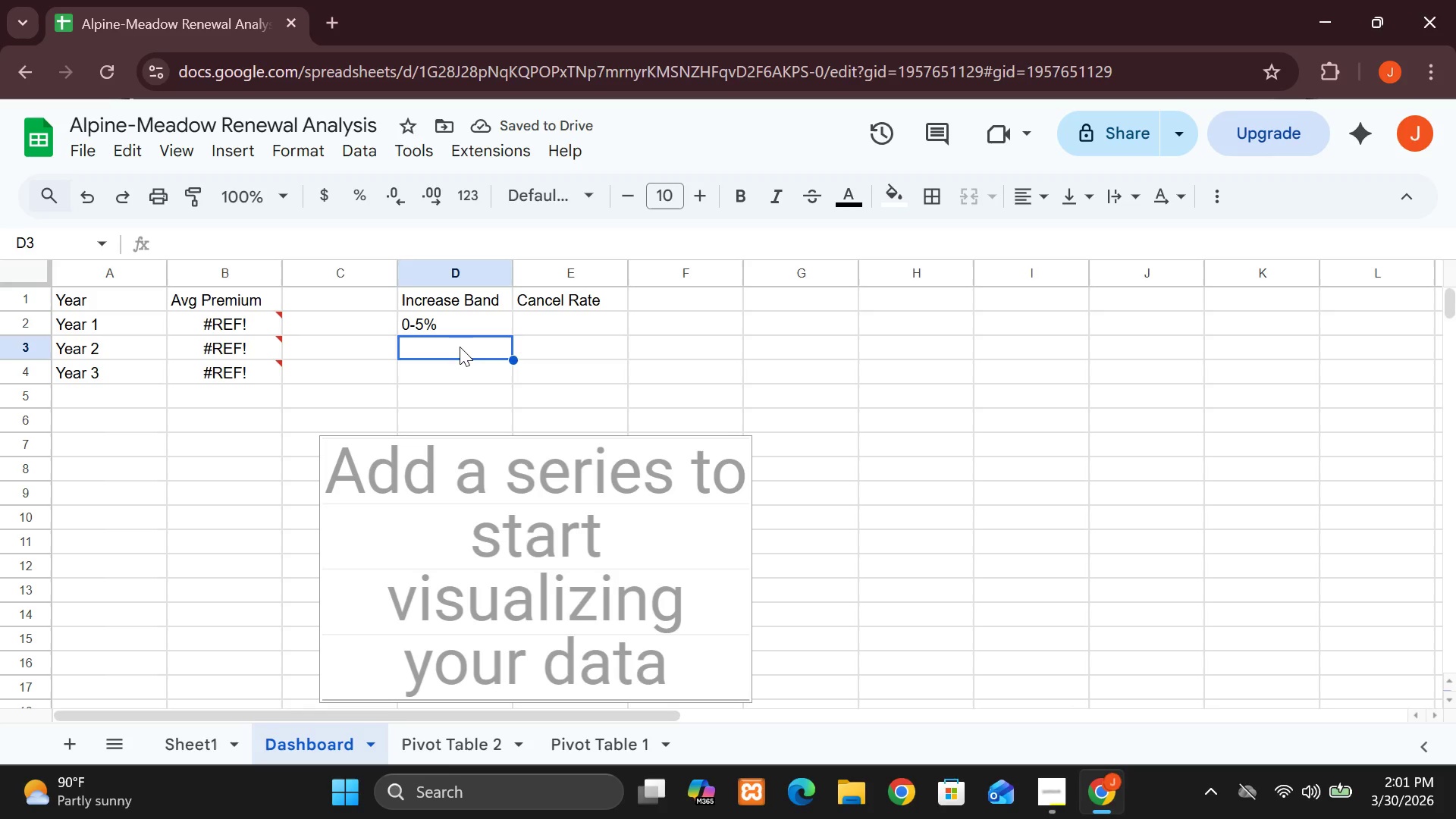 
type(5-0%)
 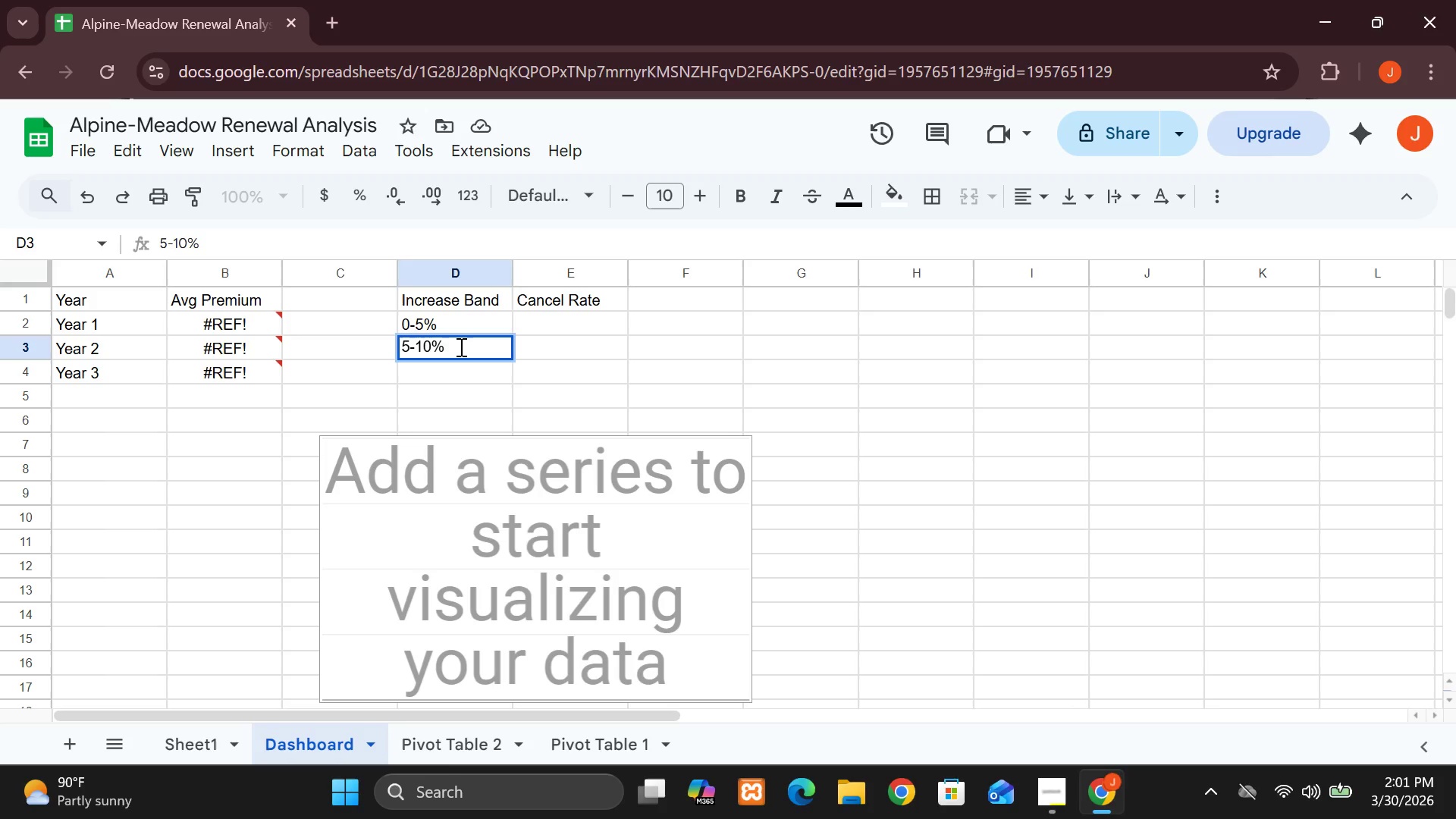 
hold_key(key=1, duration=0.34)
 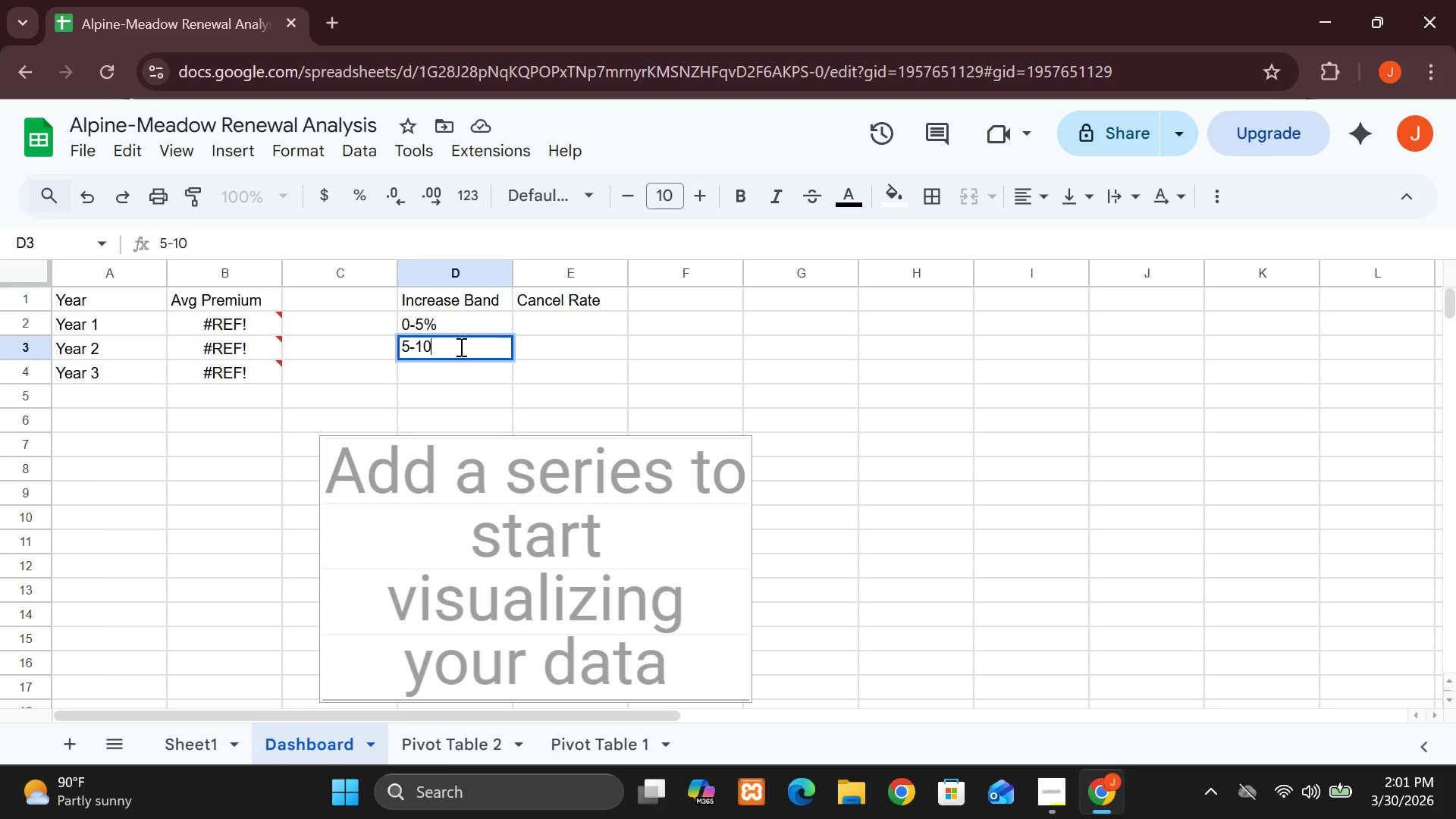 
left_click([422, 379])
 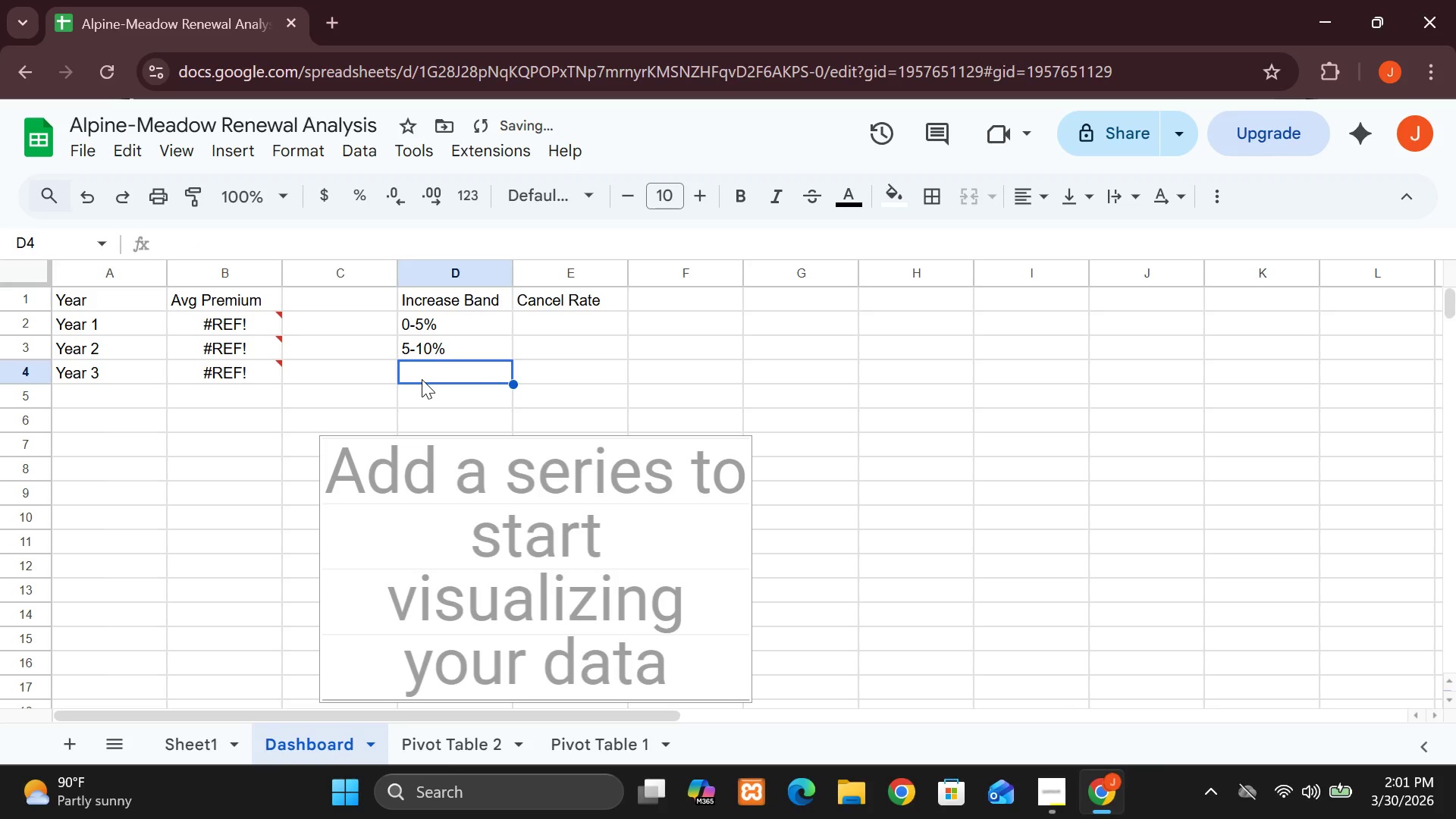 
type(!0)
 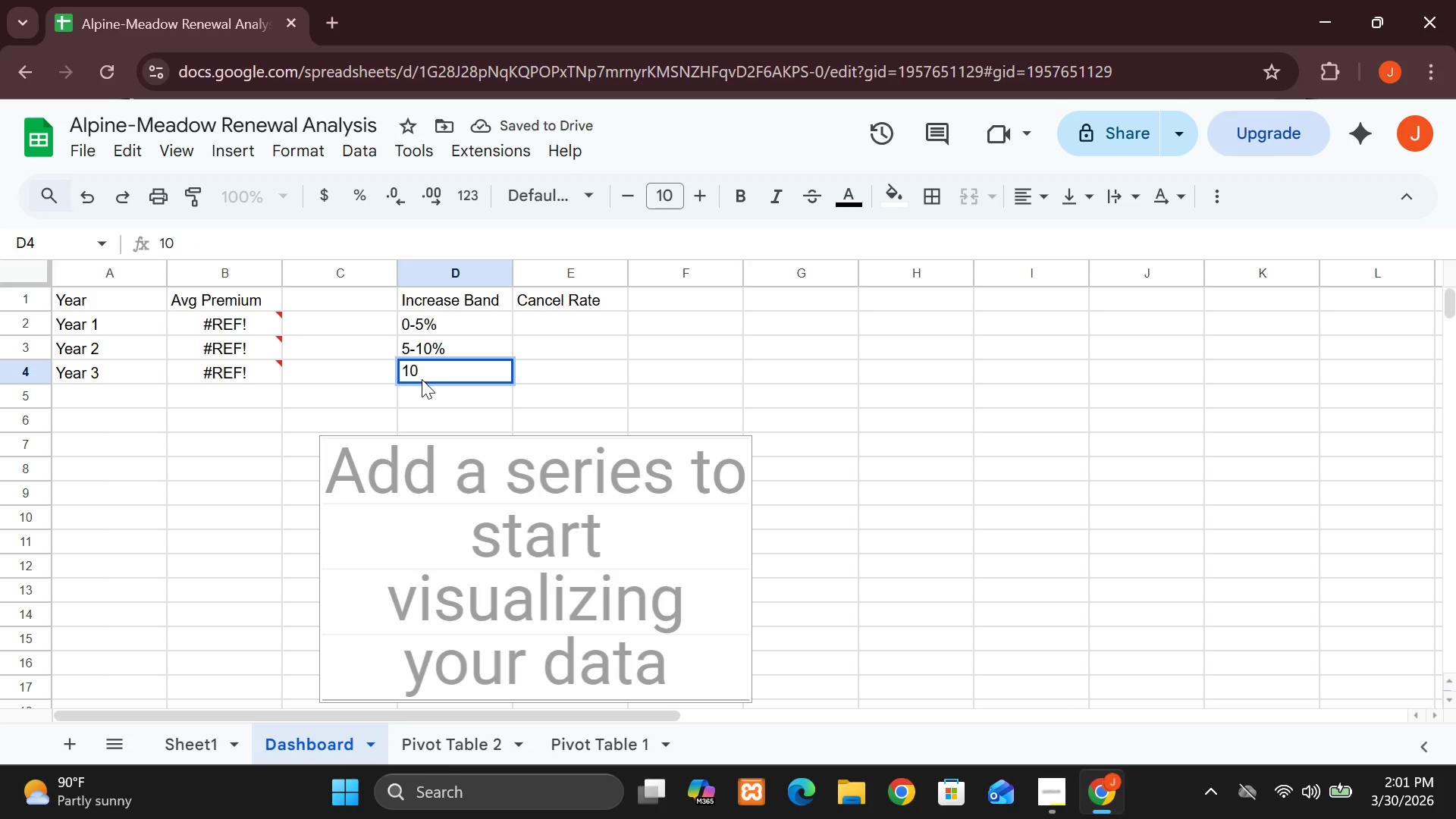 
key(Shift+5)
 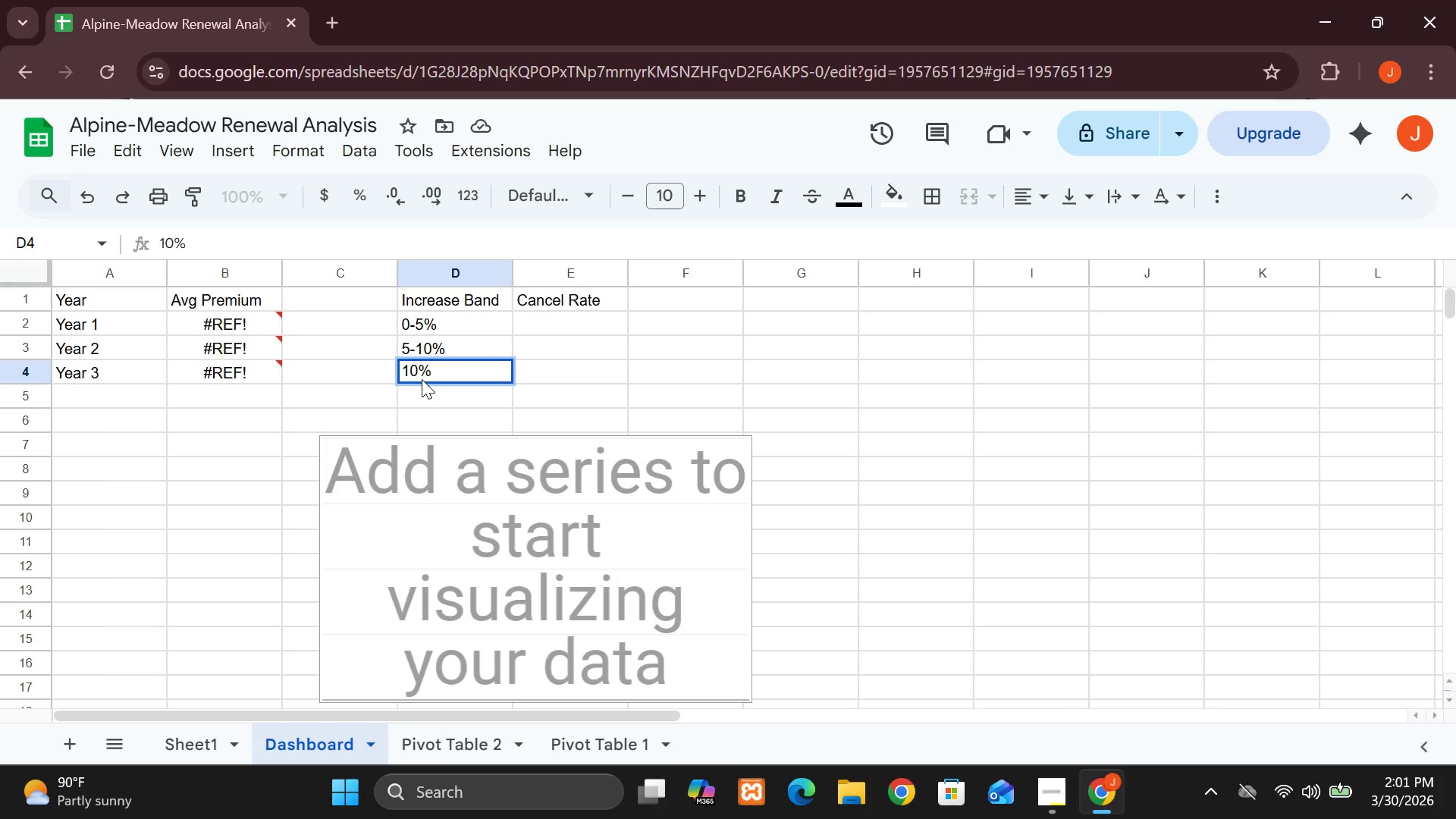 
key(Shift+Equal)
 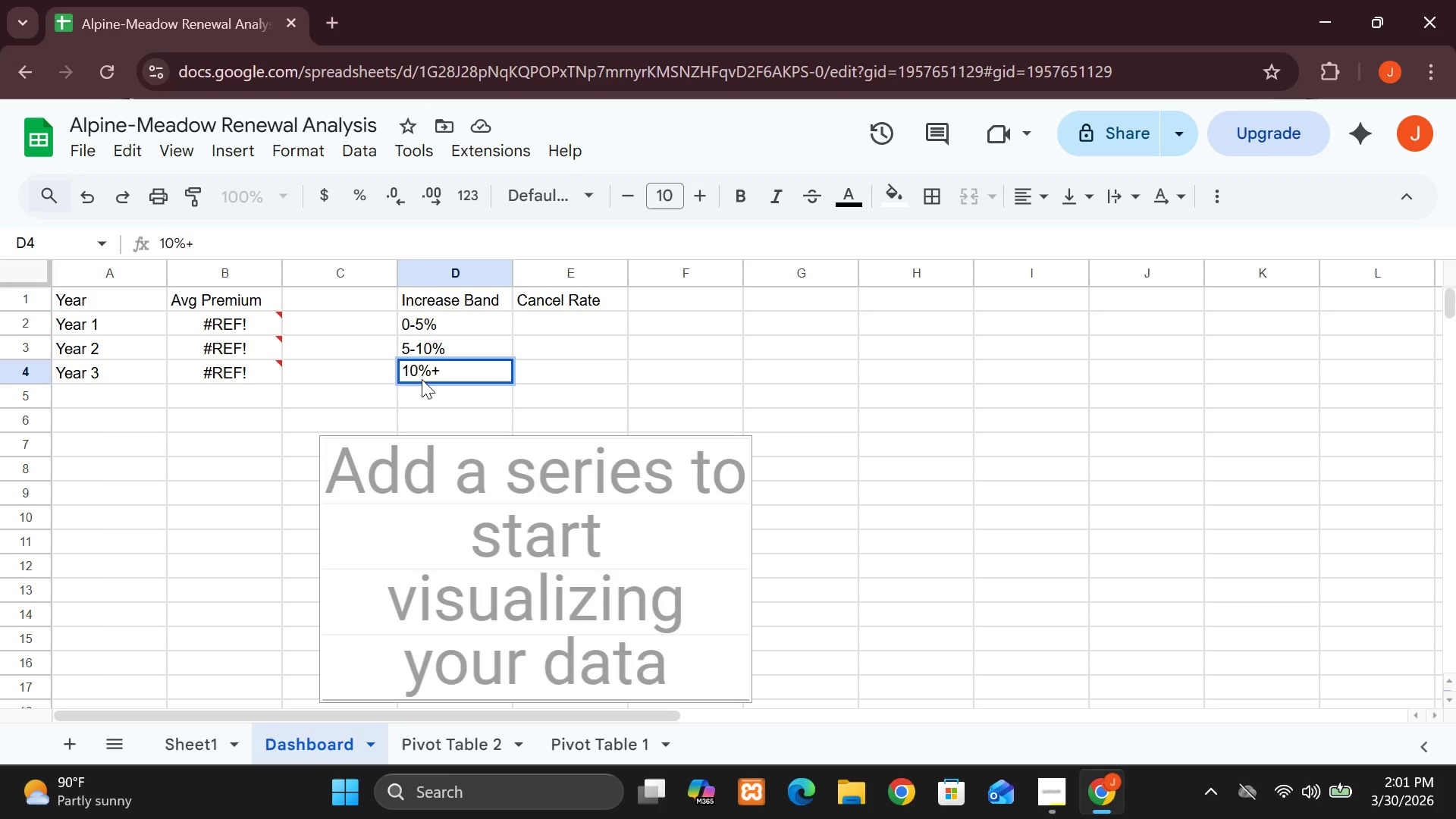 
key(Enter)
 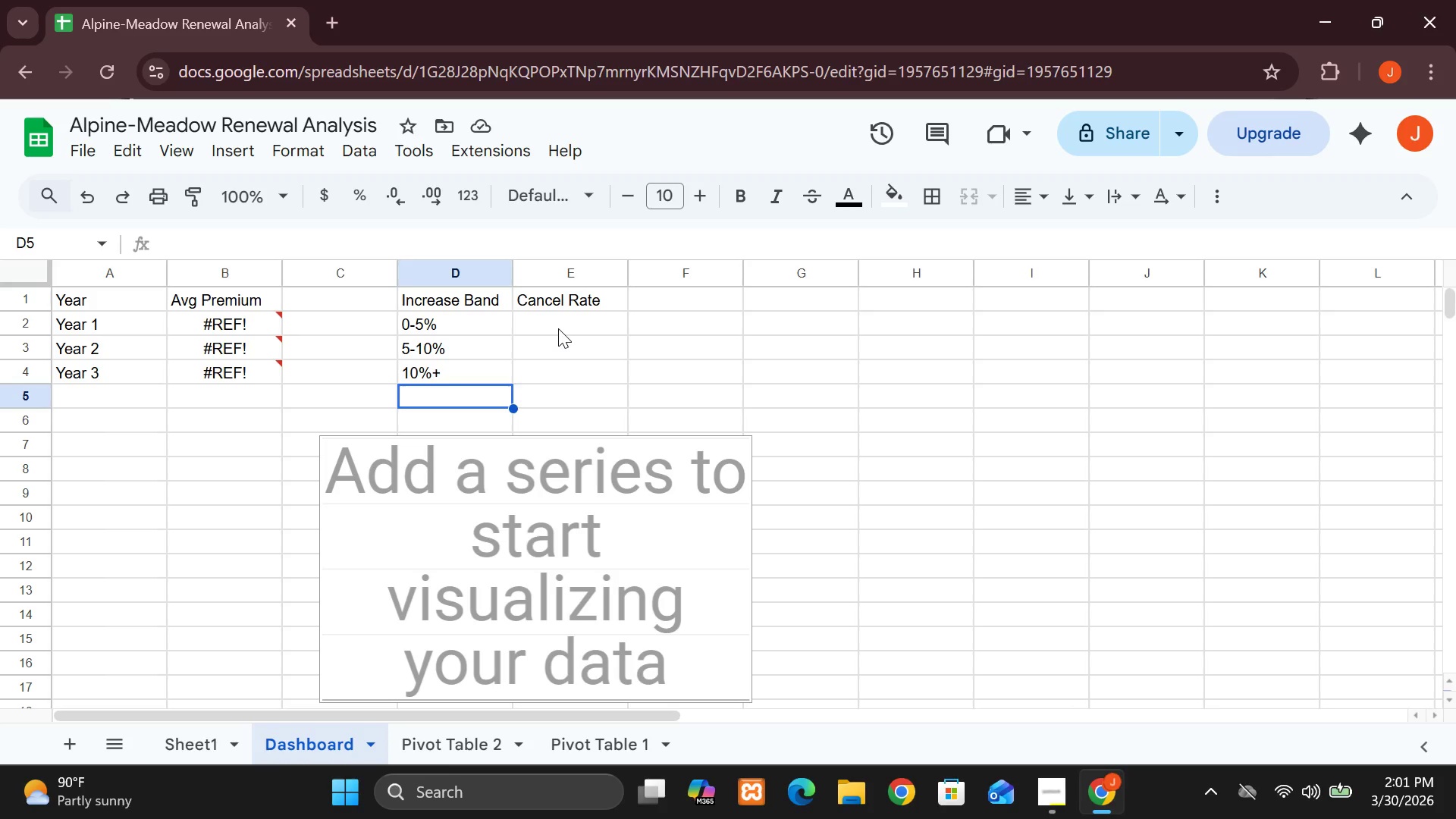 
wait(15.38)
 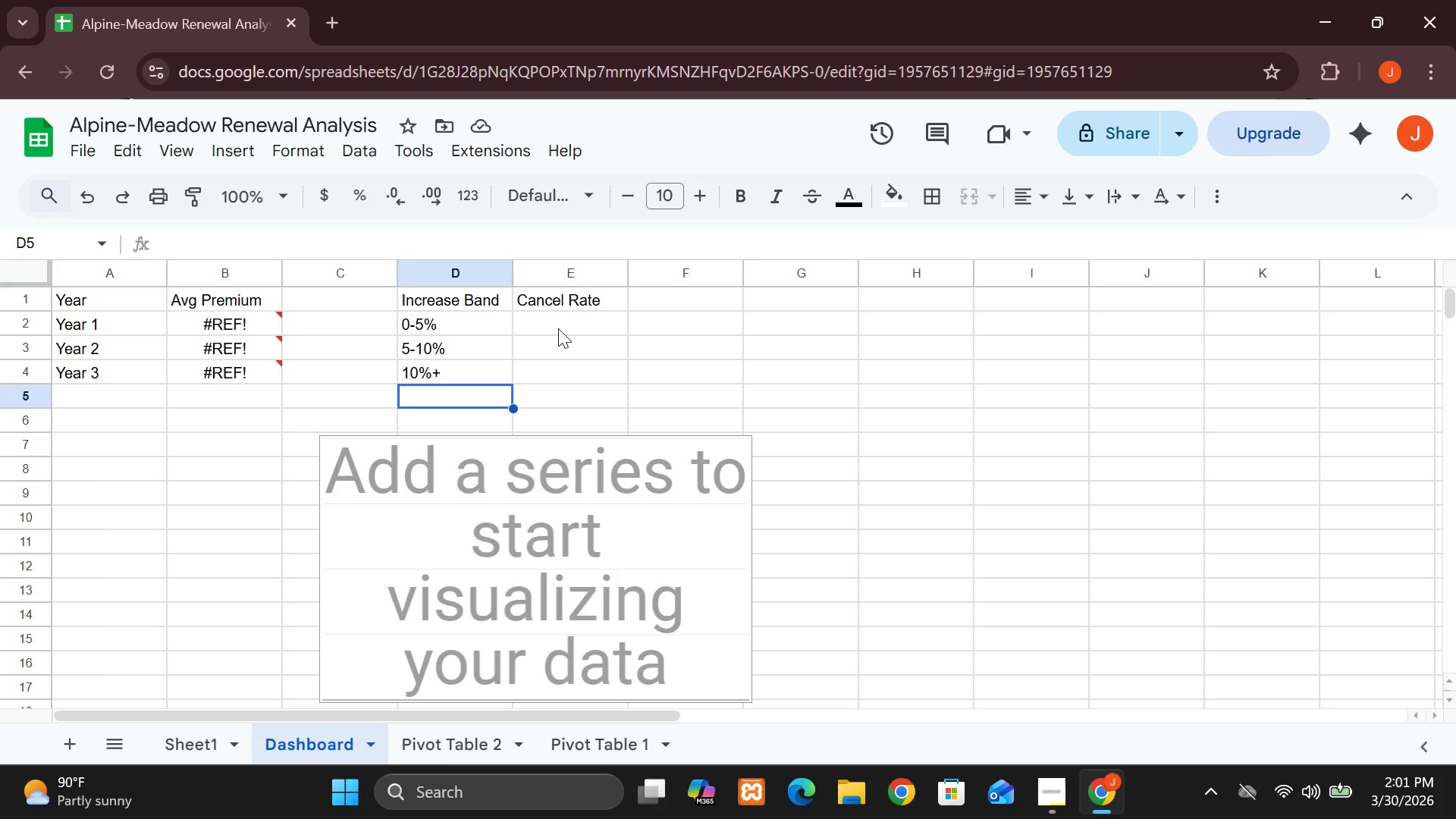 
left_click([549, 325])
 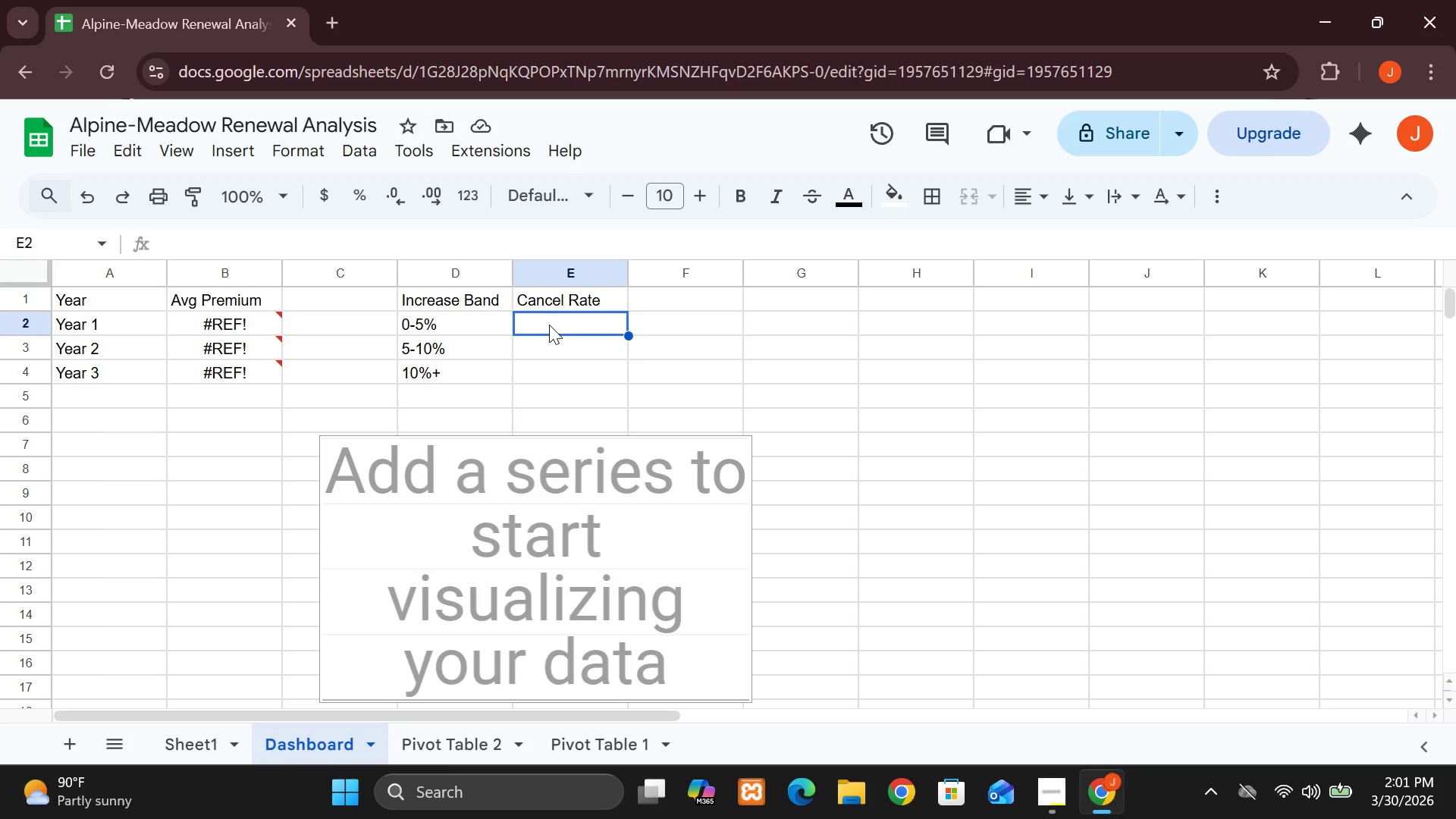 
type(10%)
 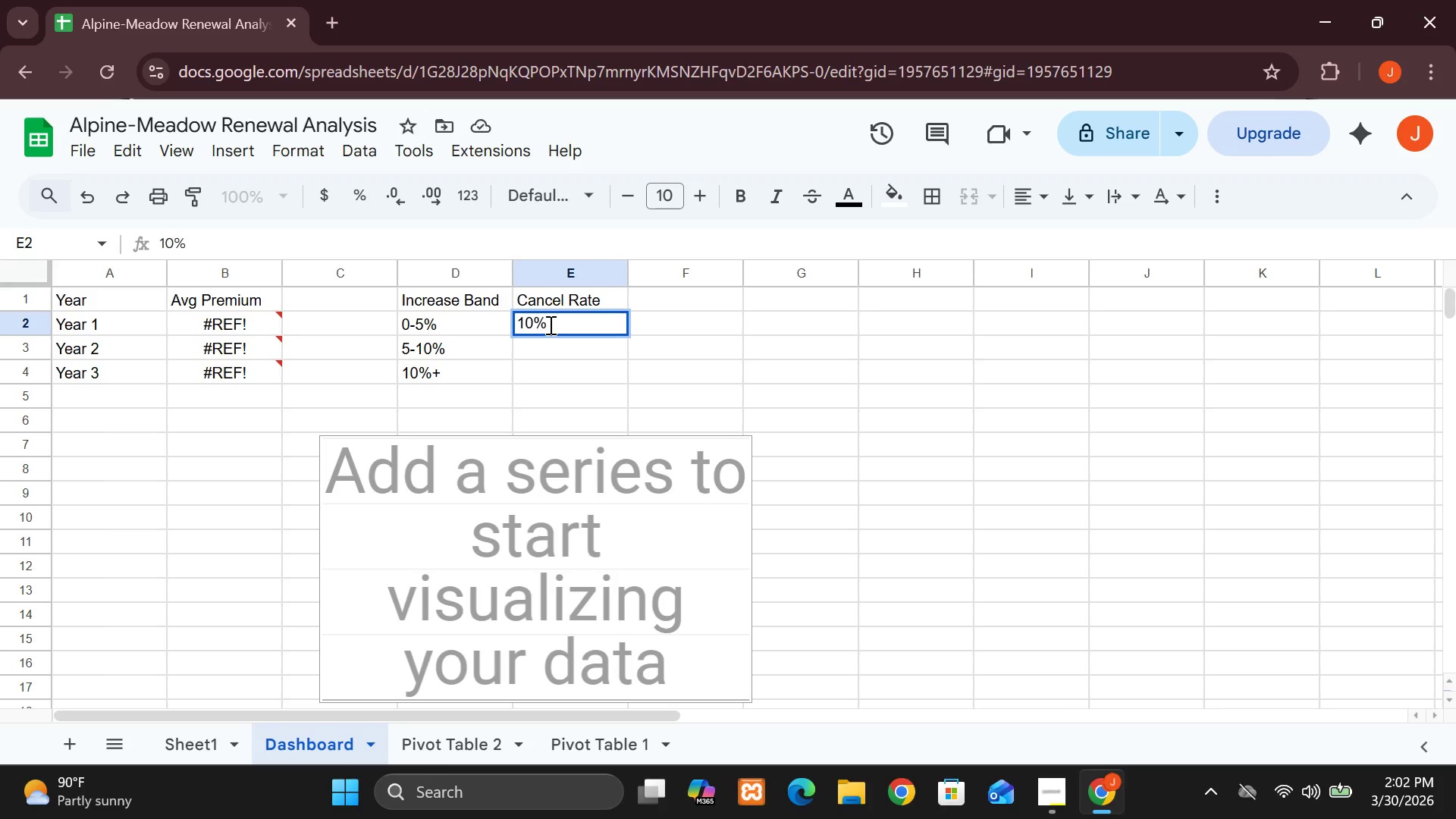 
left_click([561, 342])
 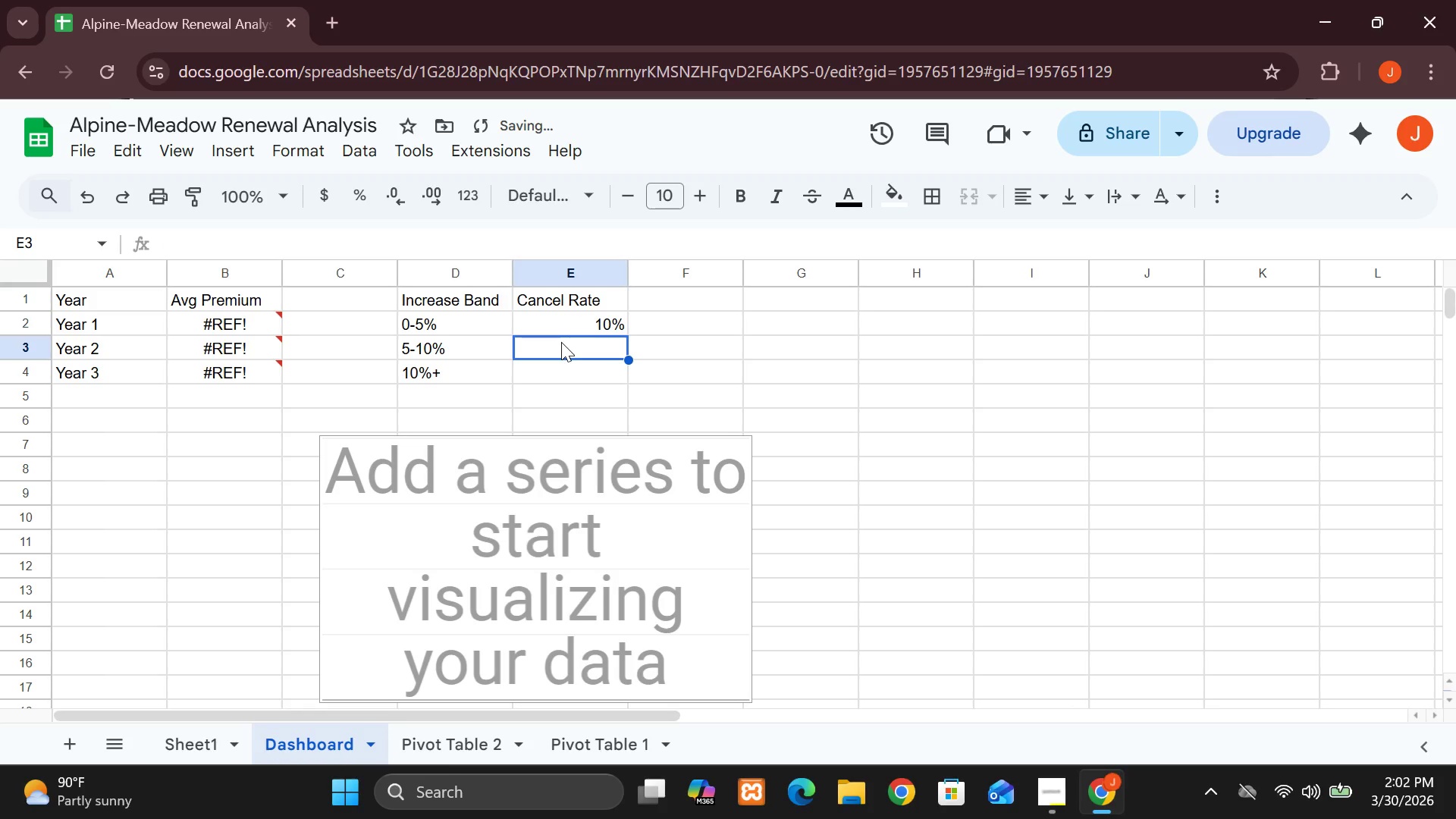 
type(@5%)
 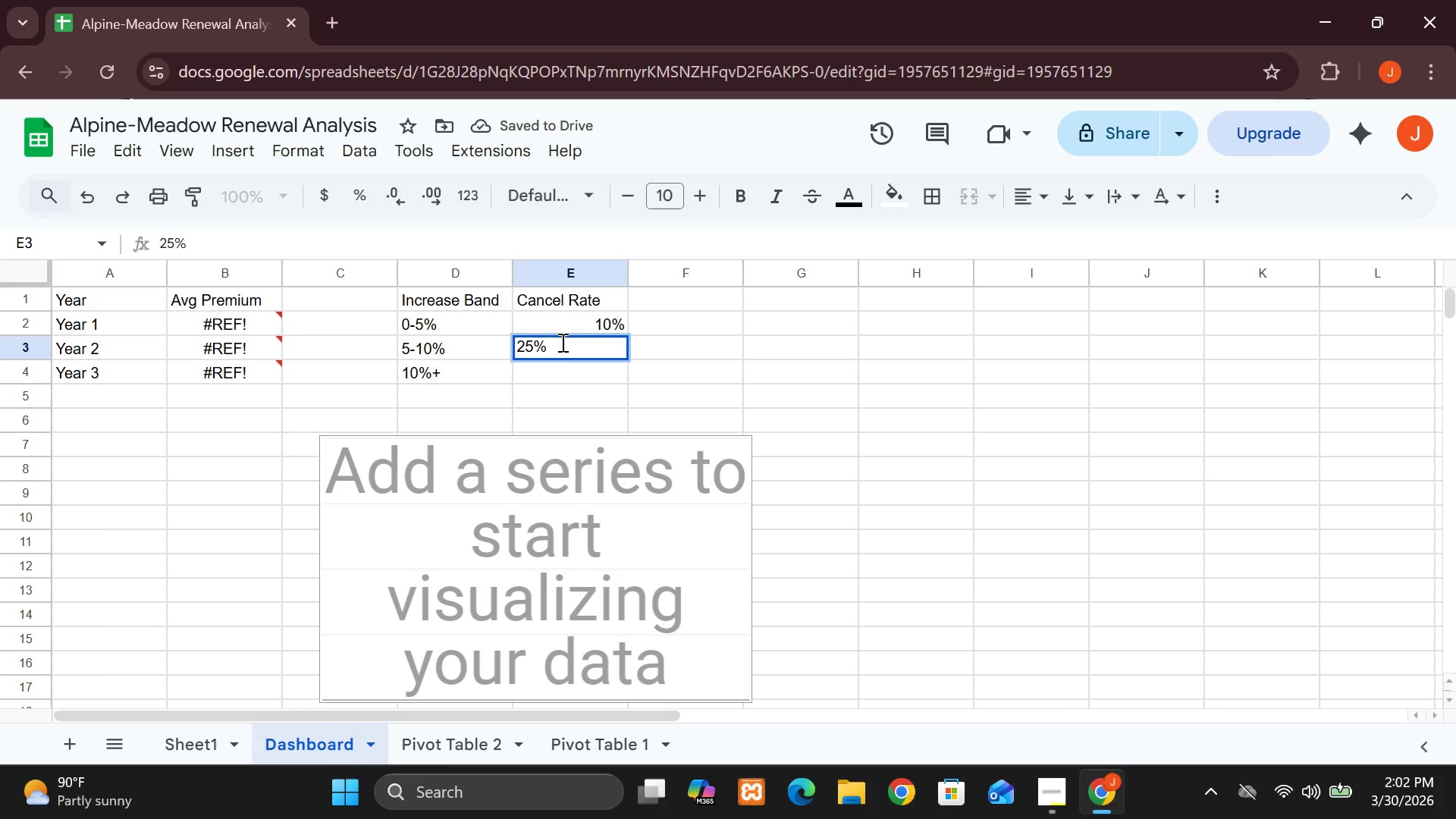 
left_click([561, 378])
 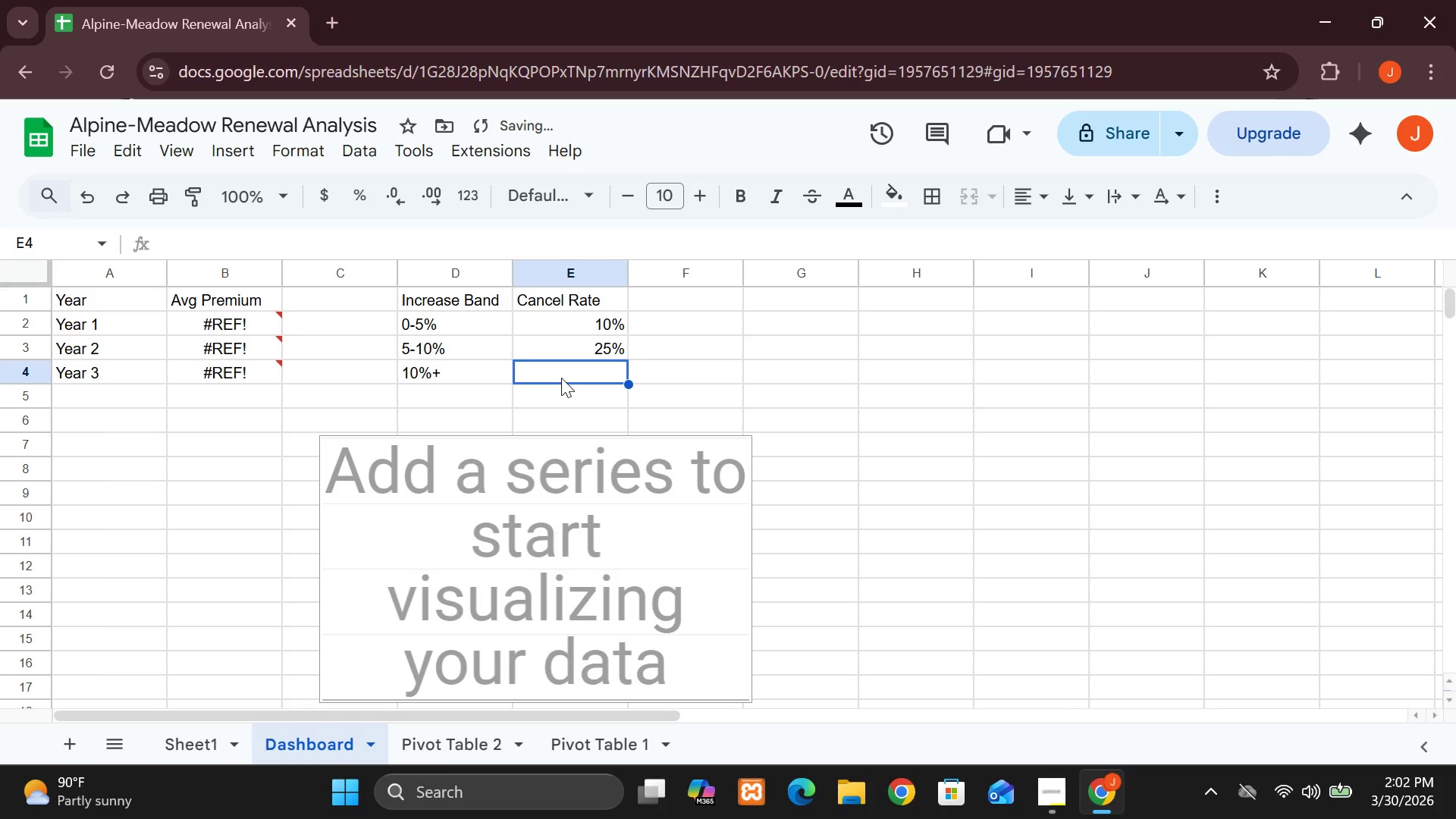 
type(^0%)
 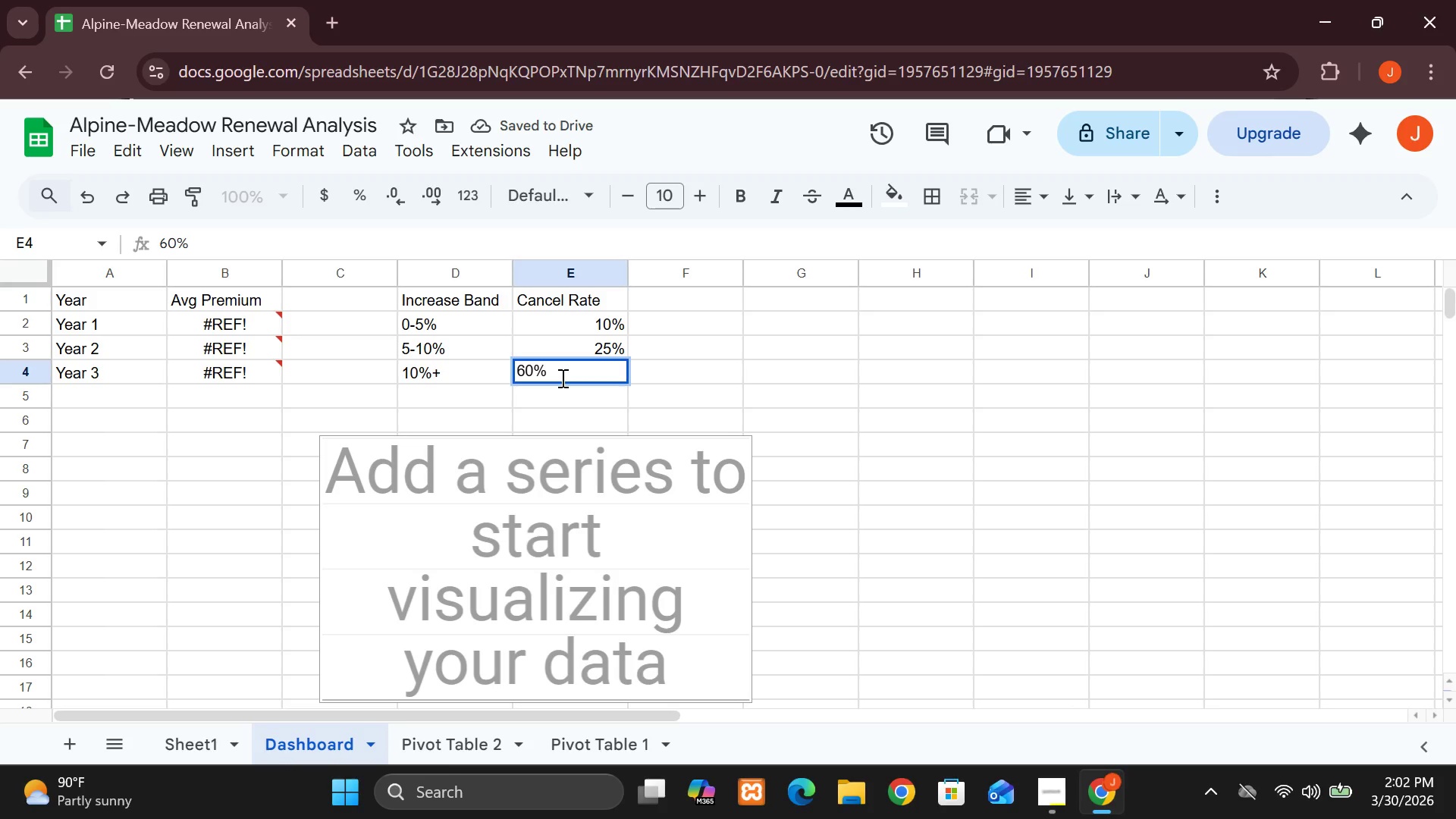 
key(Enter)
 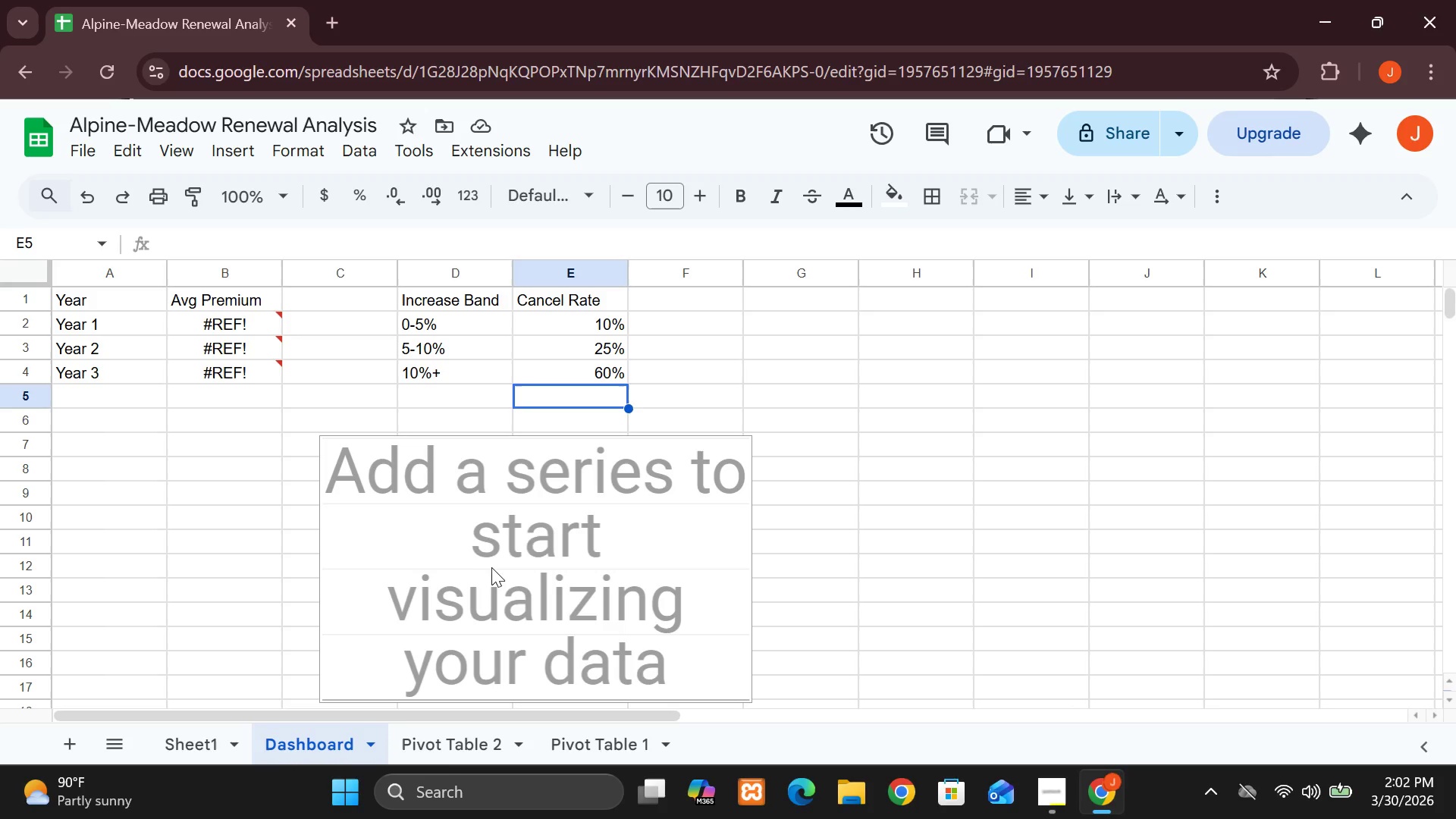 
wait(28.33)
 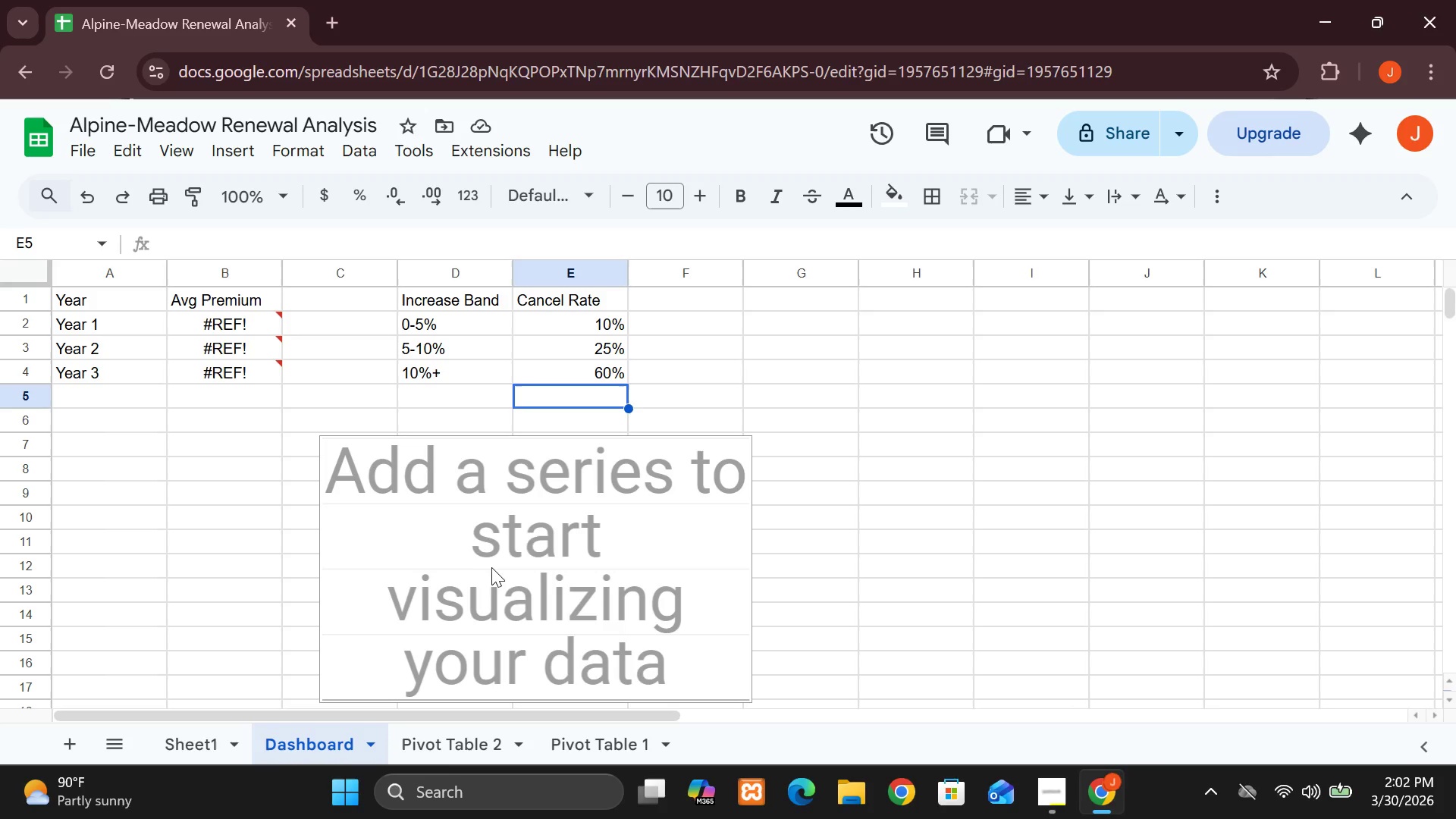 
left_click([893, 478])
 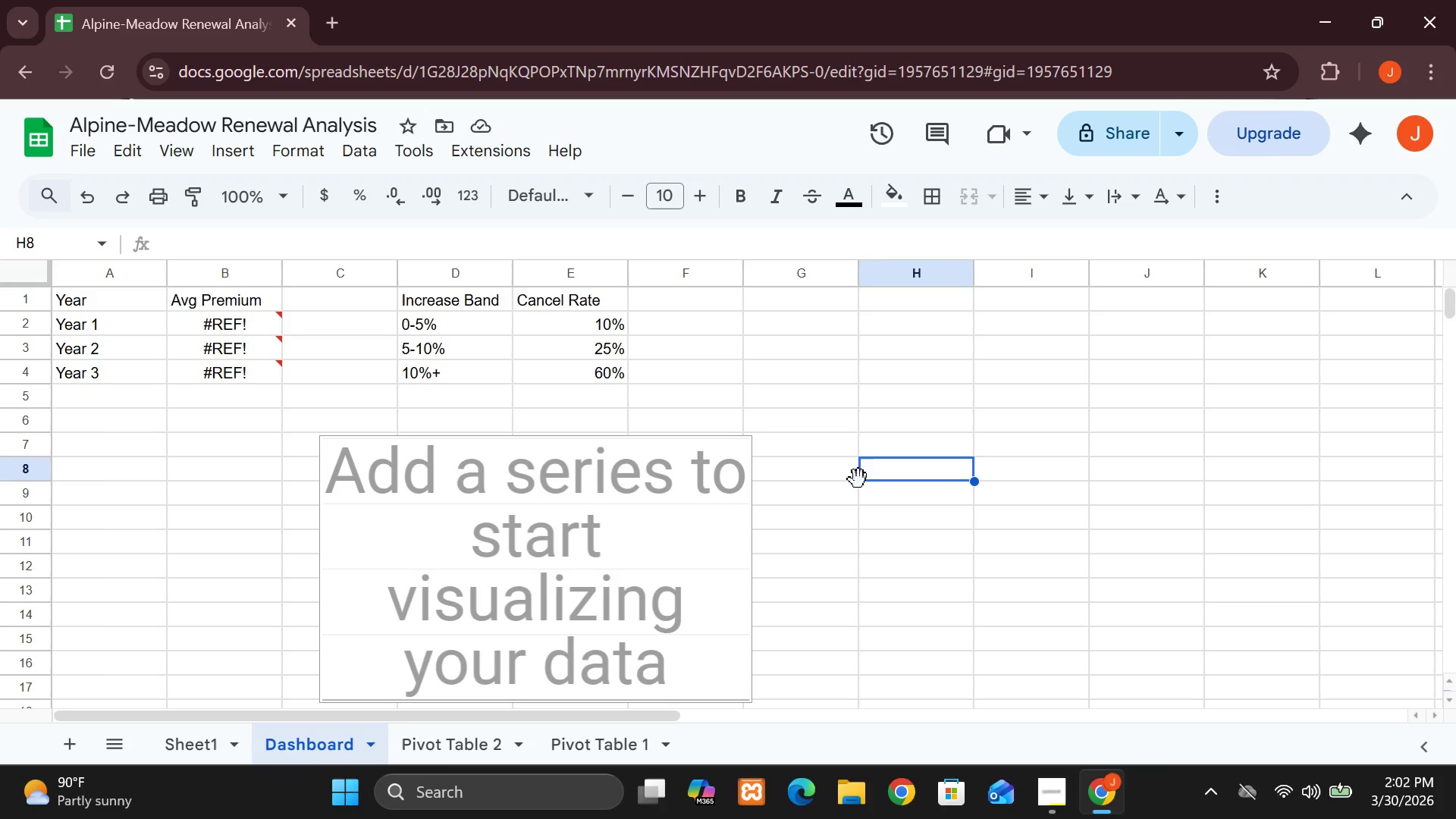 
wait(10.56)
 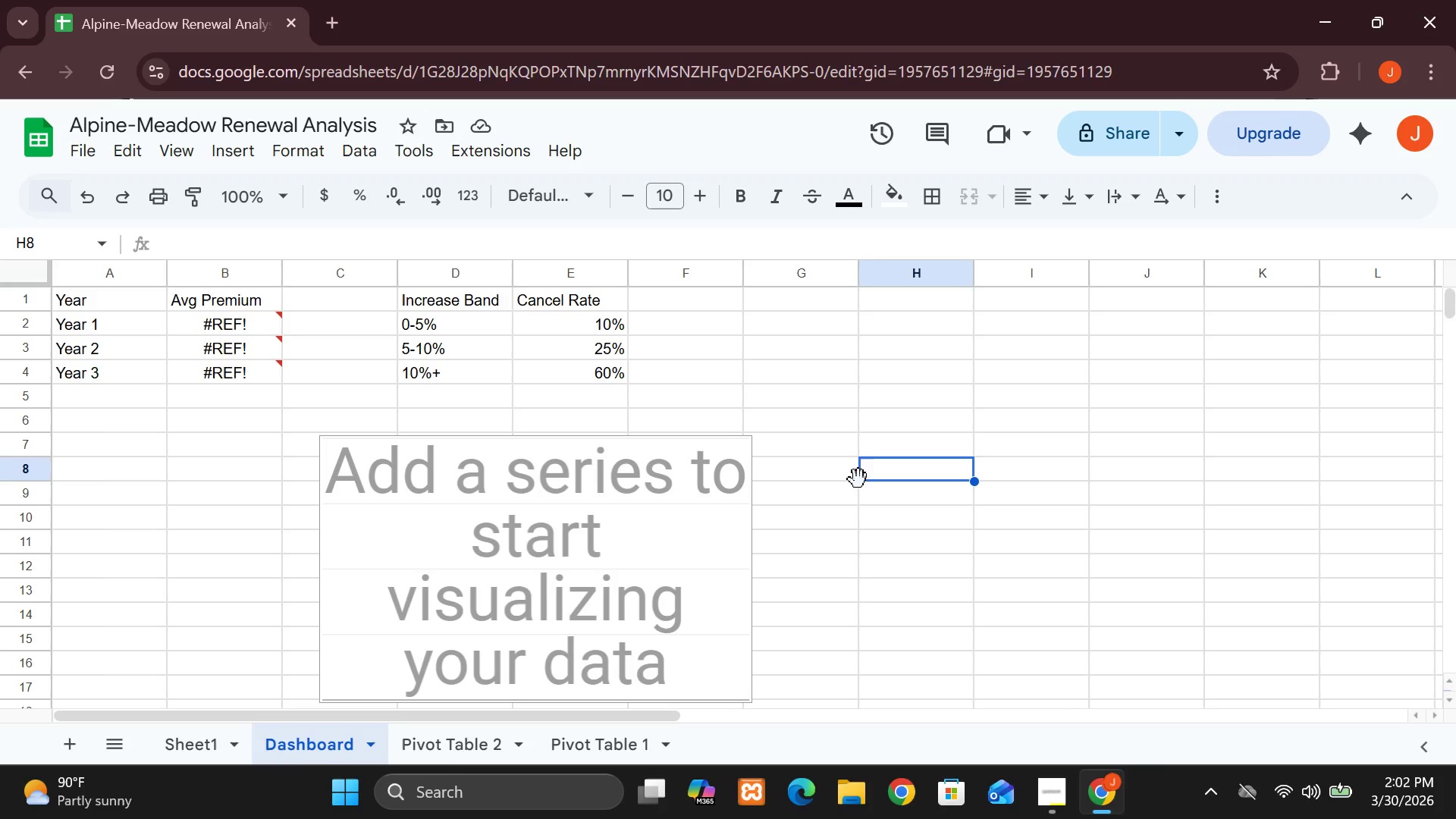 
left_click([1112, 422])
 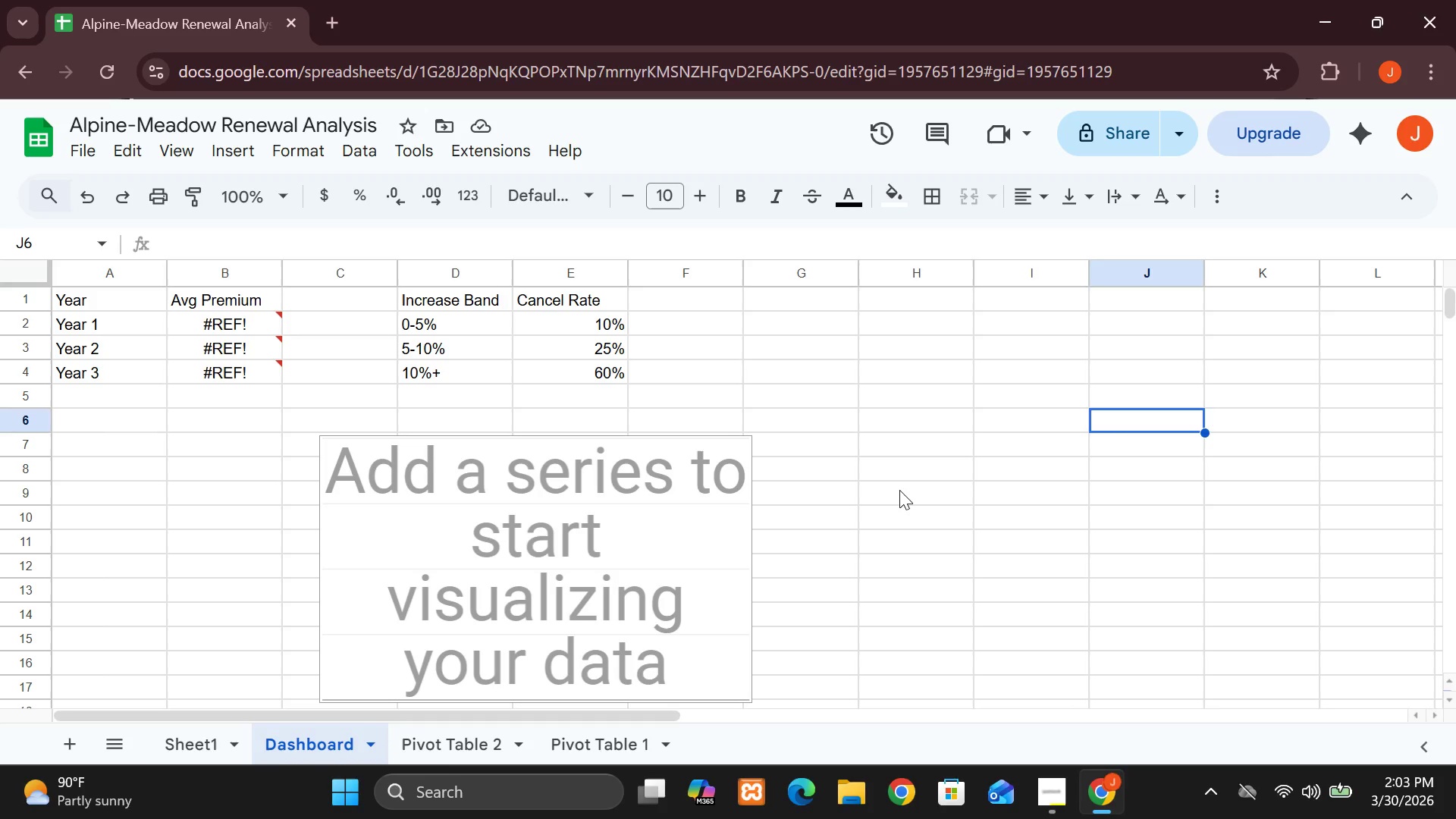 
wait(14.0)
 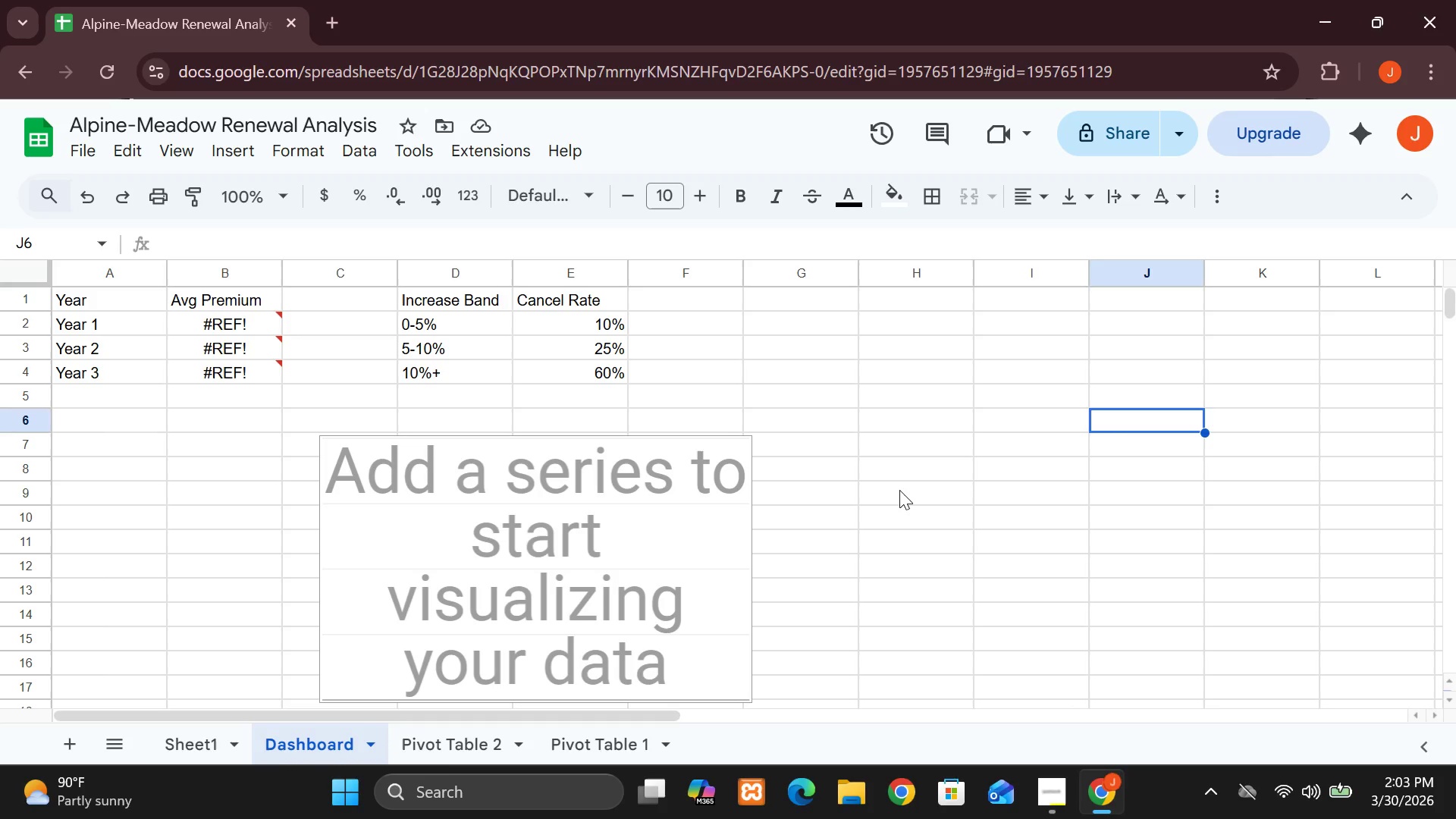 
left_click([716, 563])
 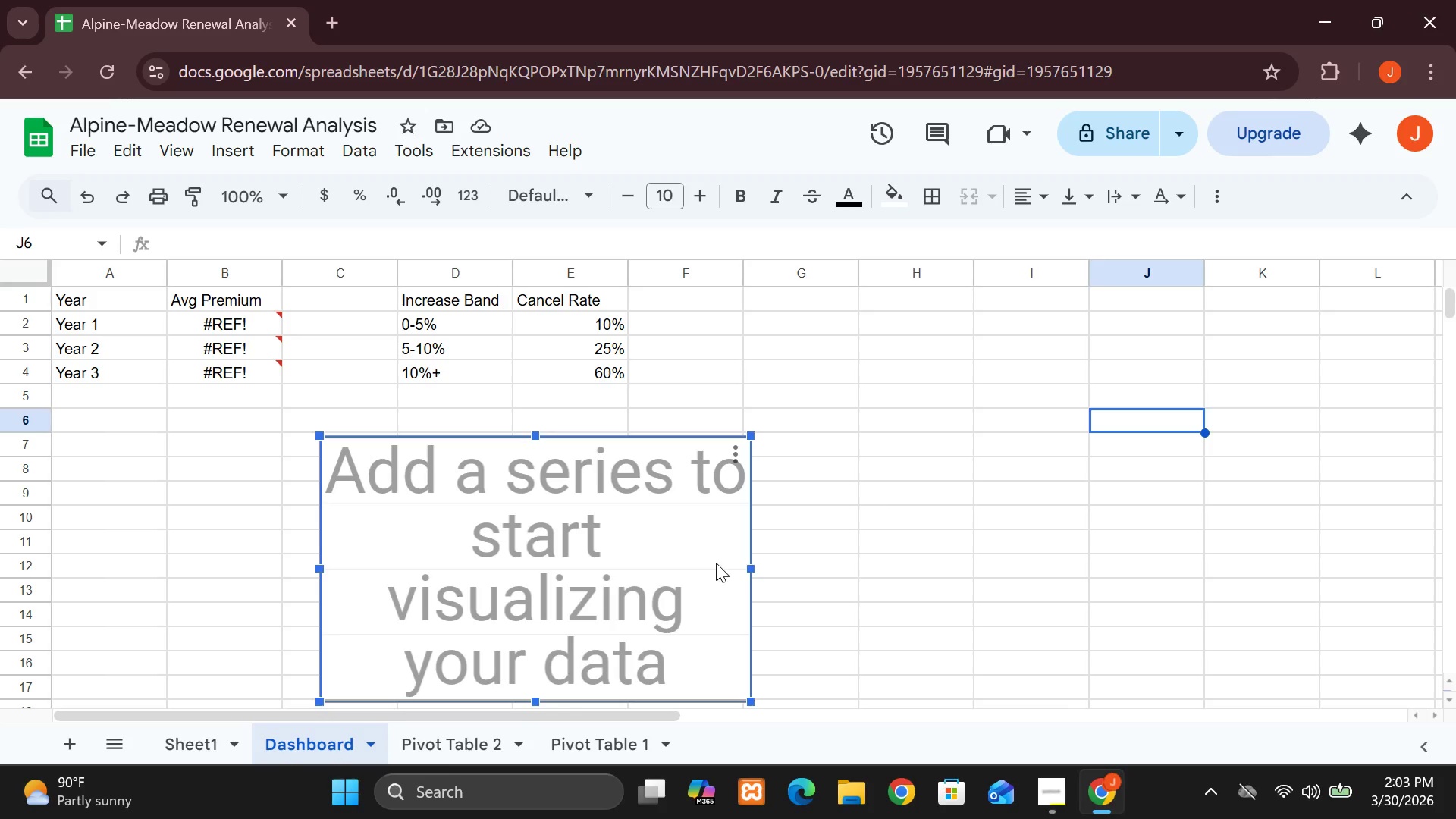 
left_click([889, 520])
 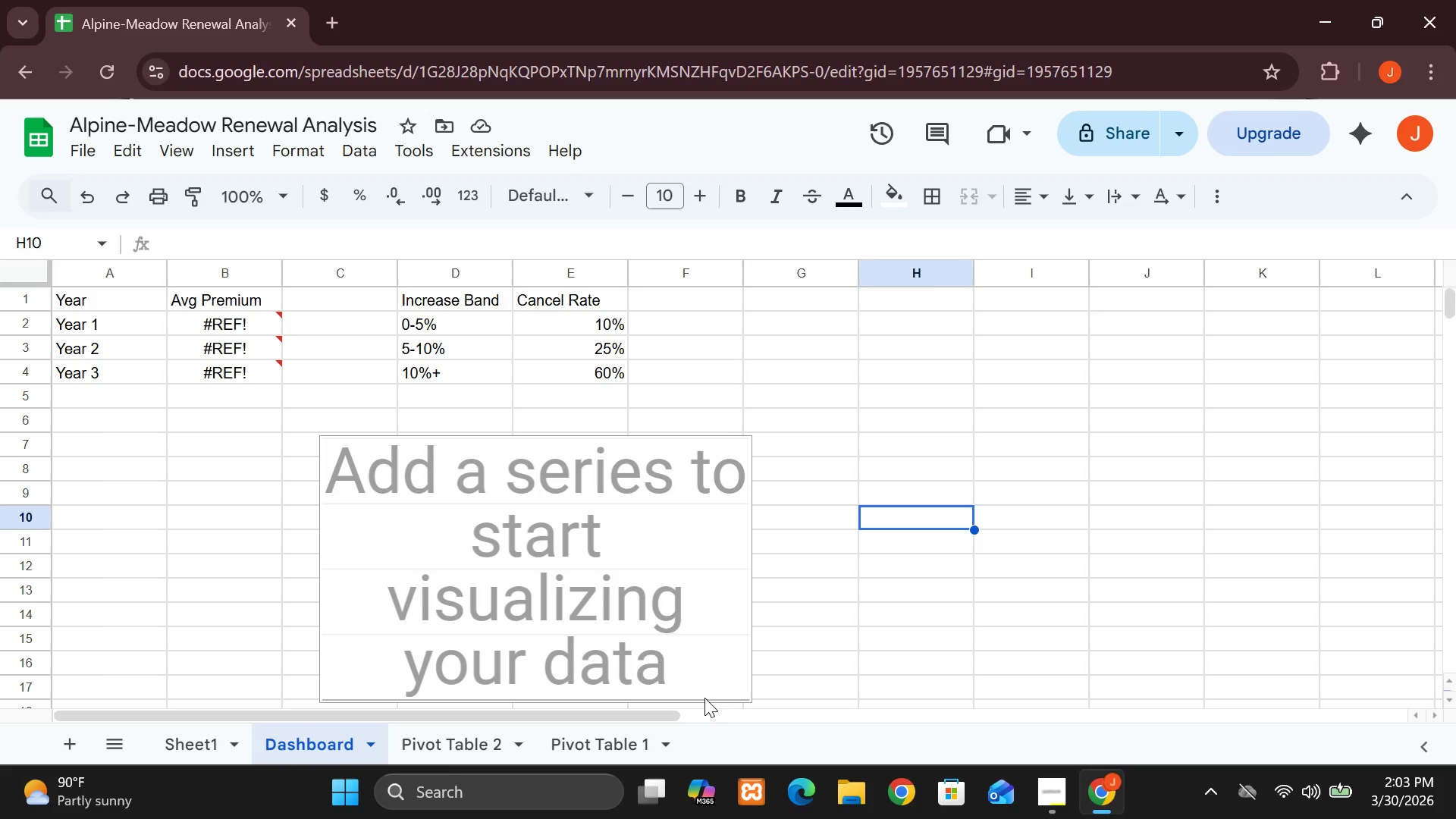 
wait(16.33)
 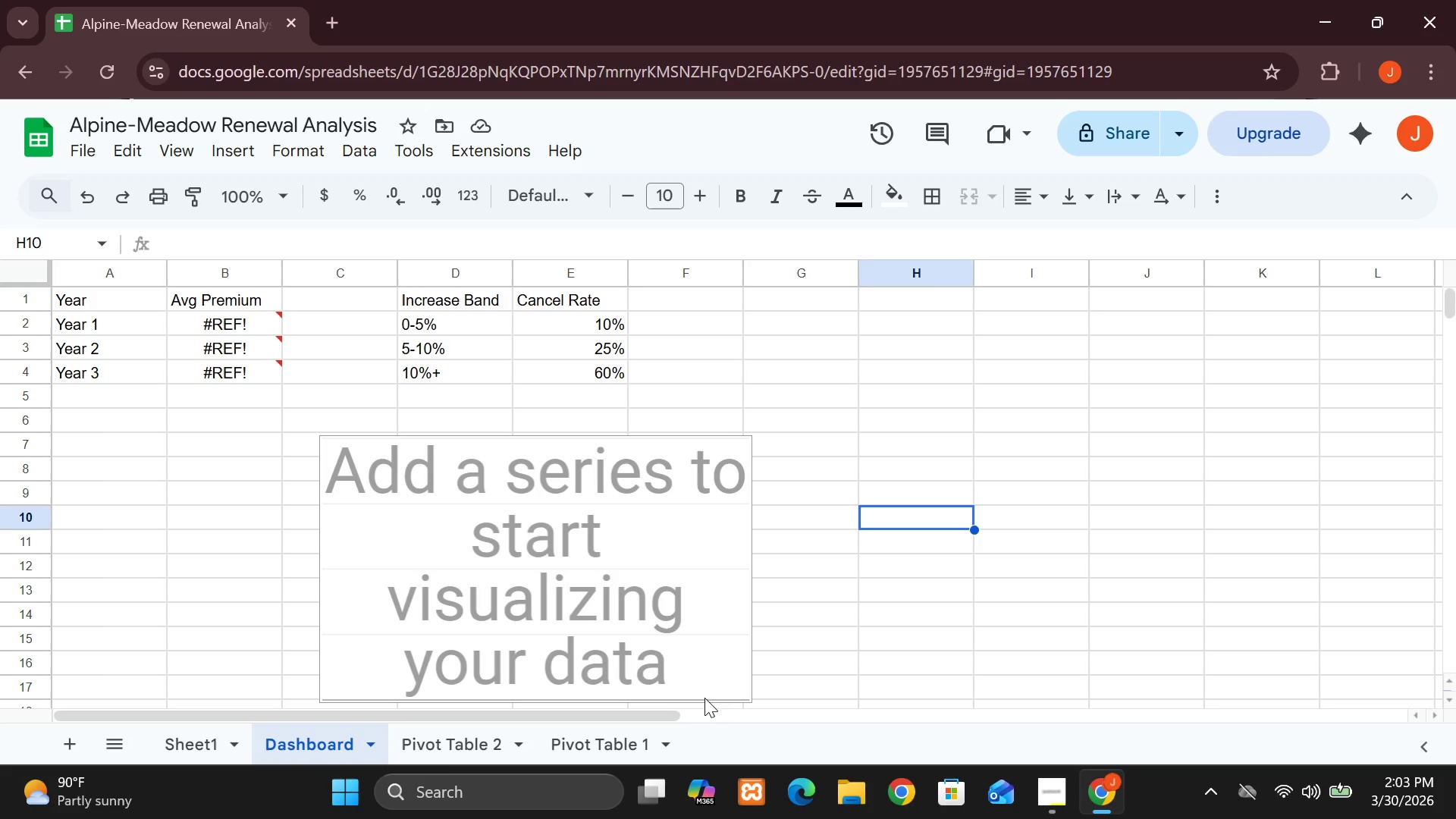 
left_click([707, 607])
 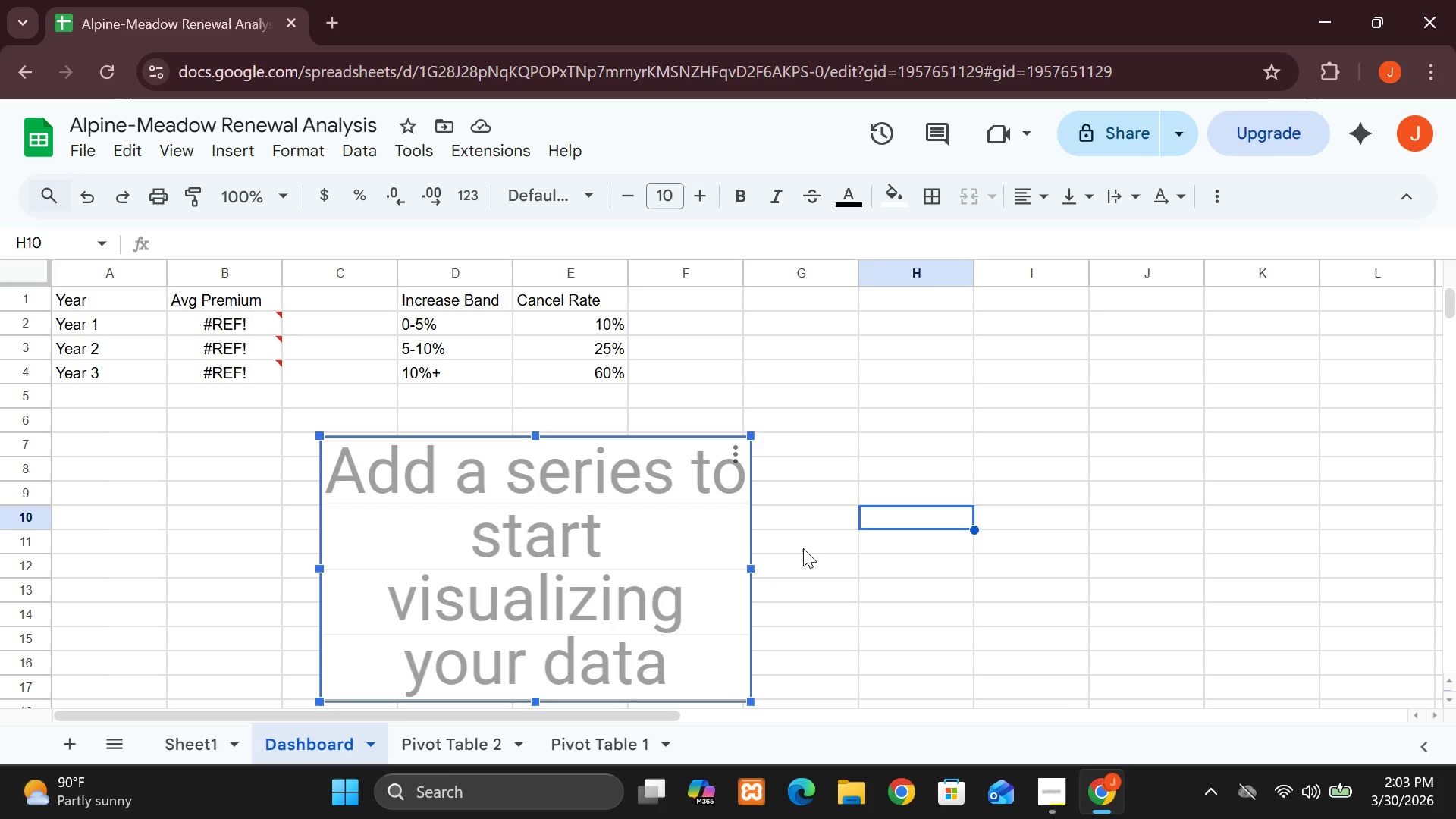 
wait(16.8)
 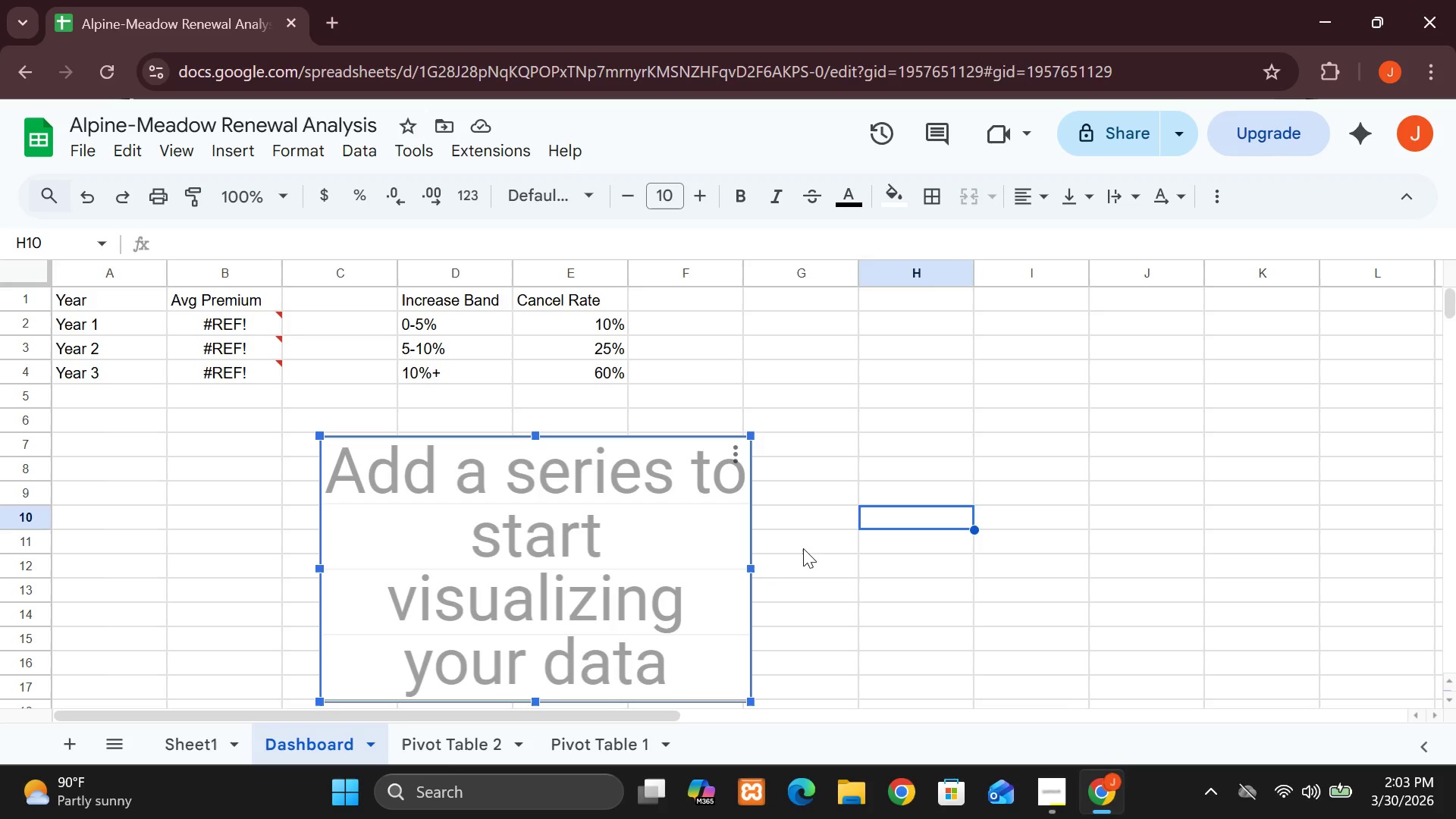 
mouse_move([204, 324])
 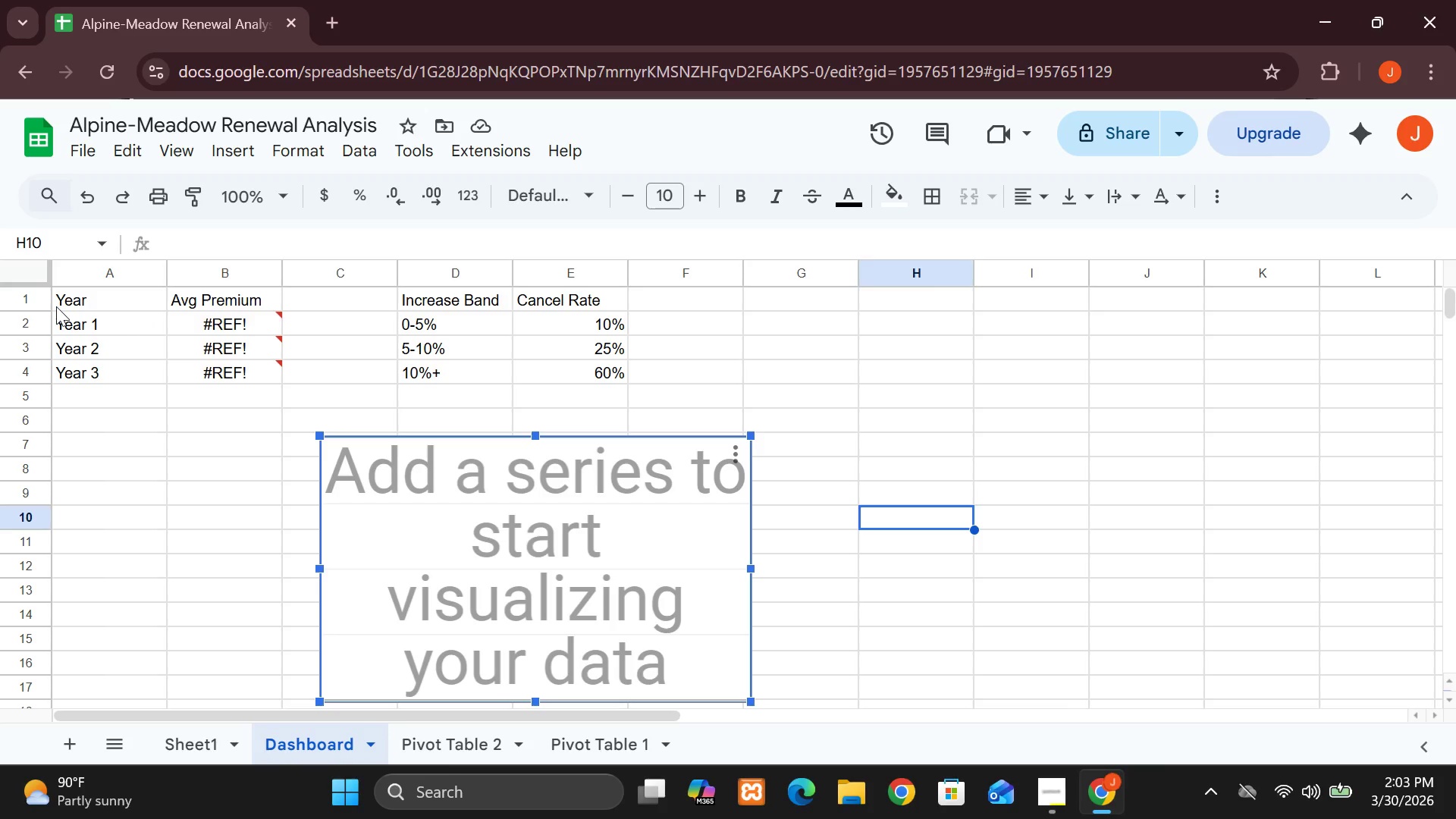 
left_click([90, 328])
 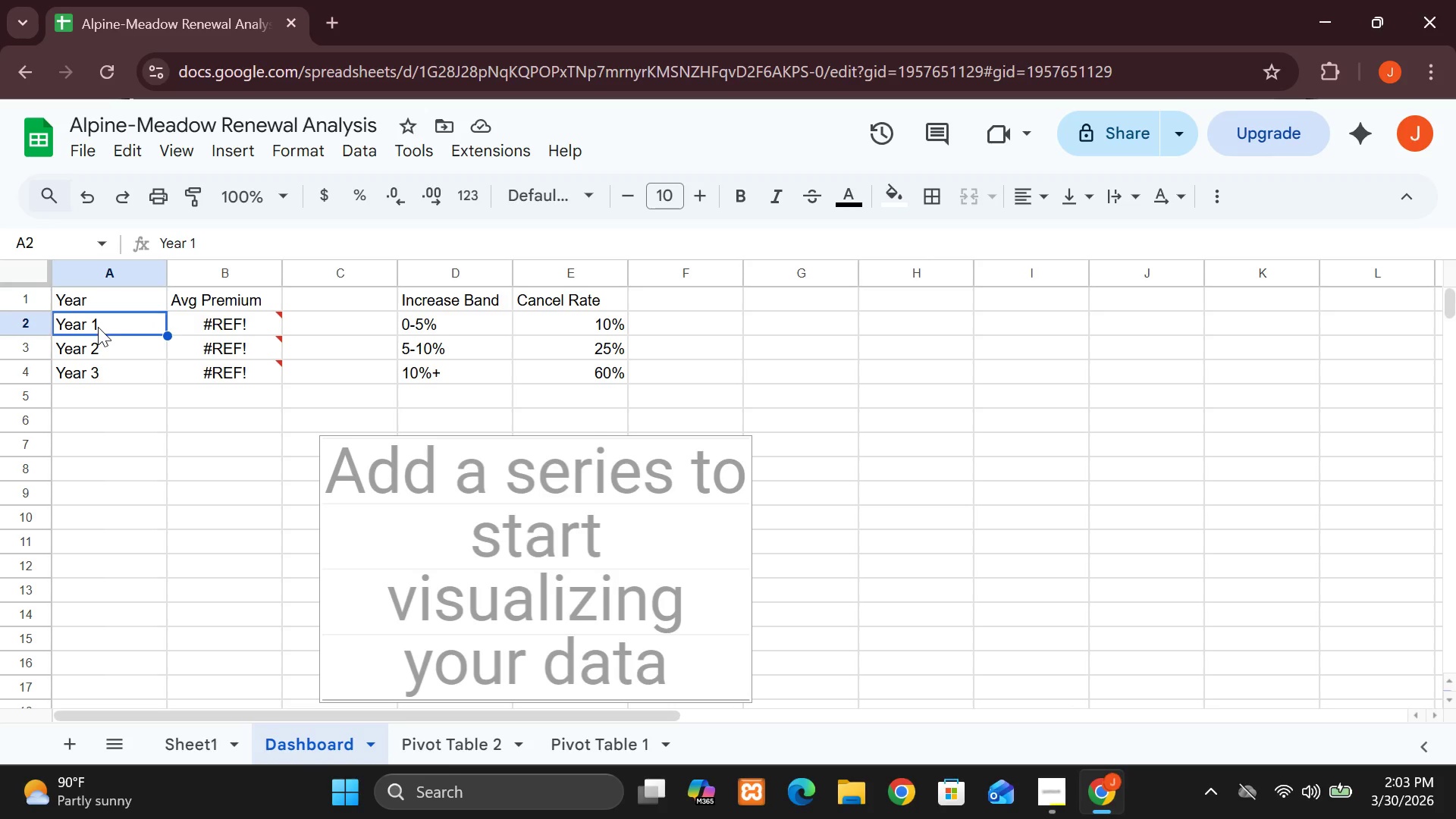 
left_click([508, 483])
 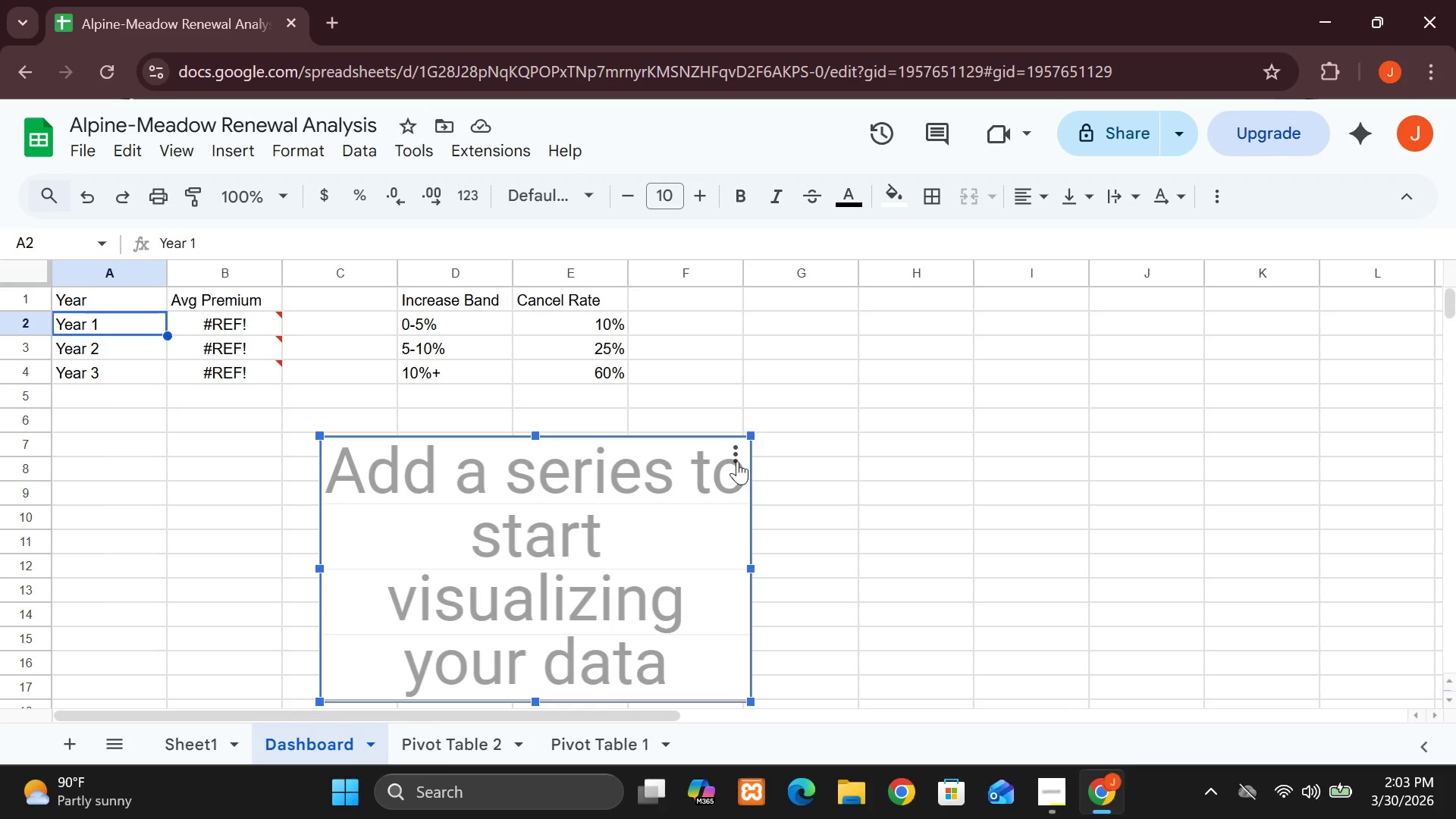 
left_click([734, 457])
 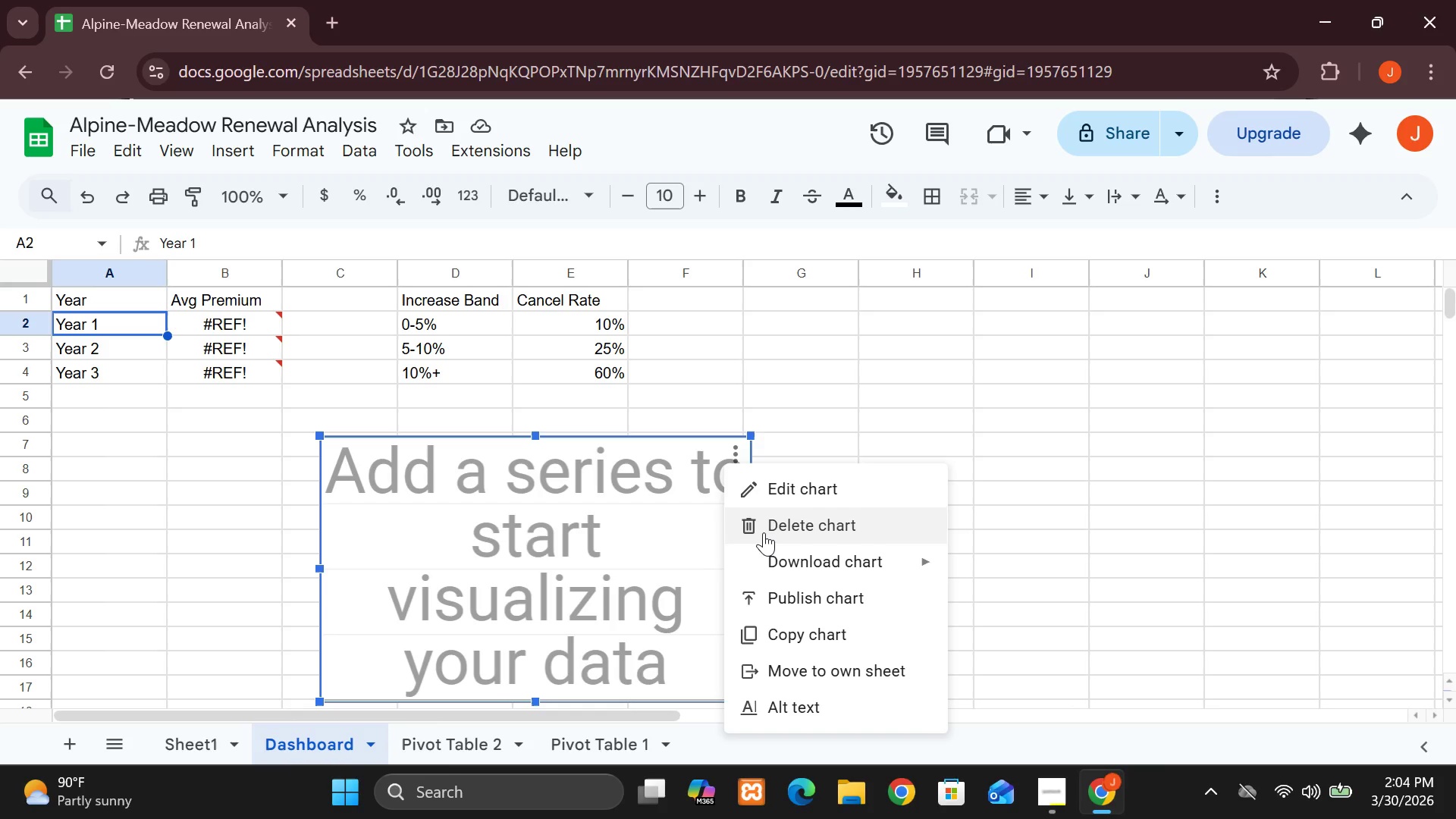 
left_click([764, 532])
 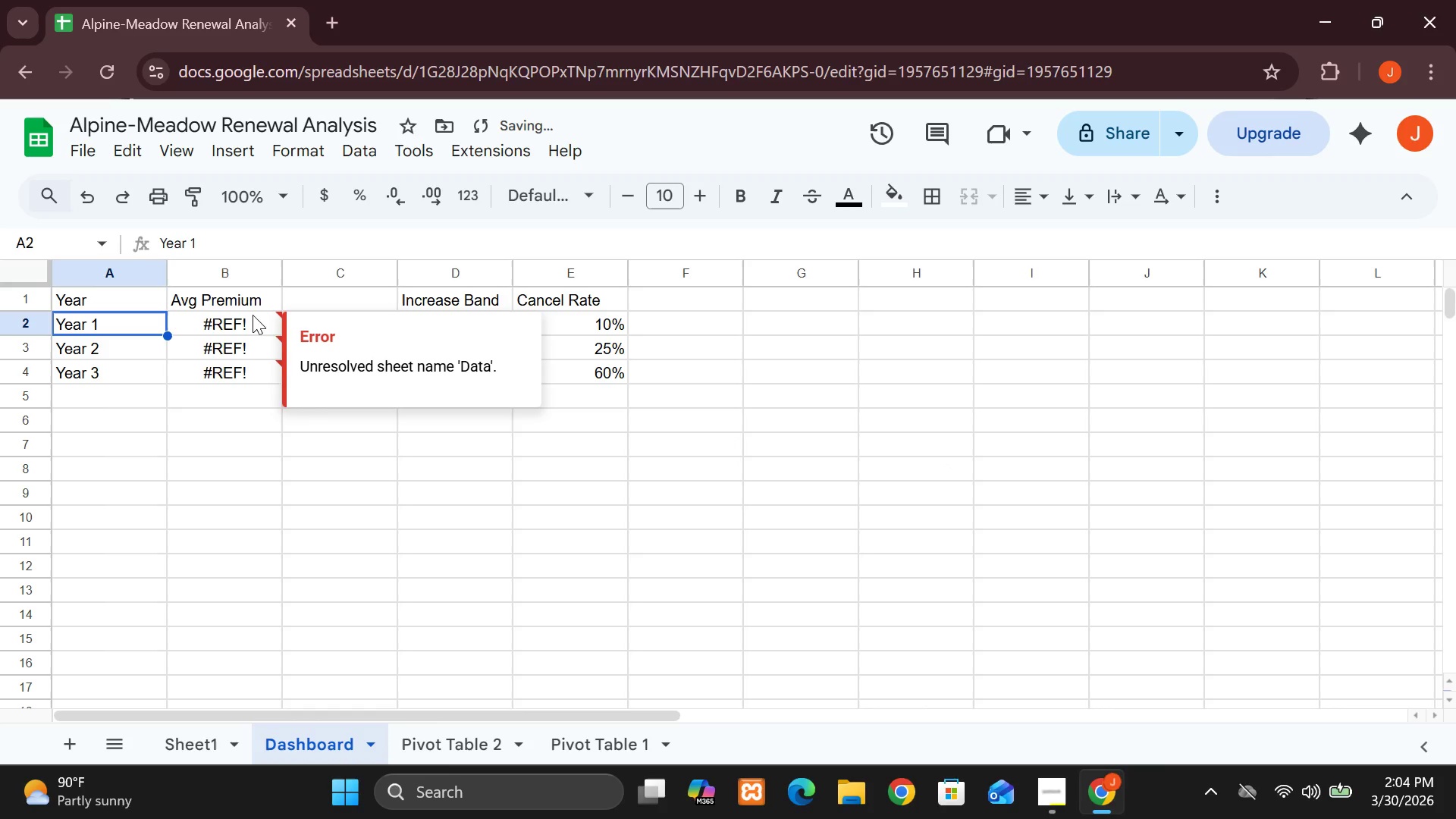 
left_click([272, 315])
 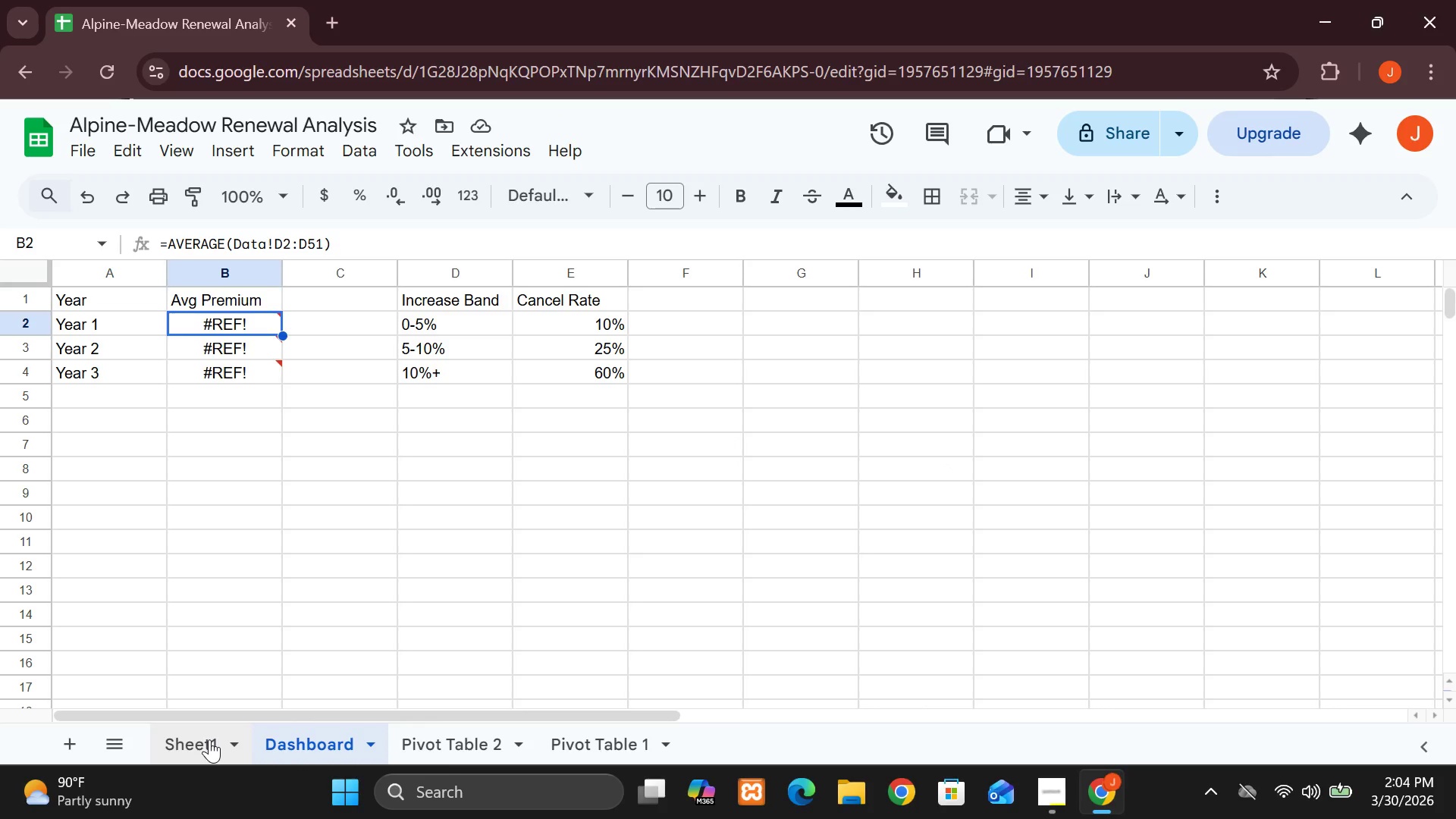 
left_click([202, 739])
 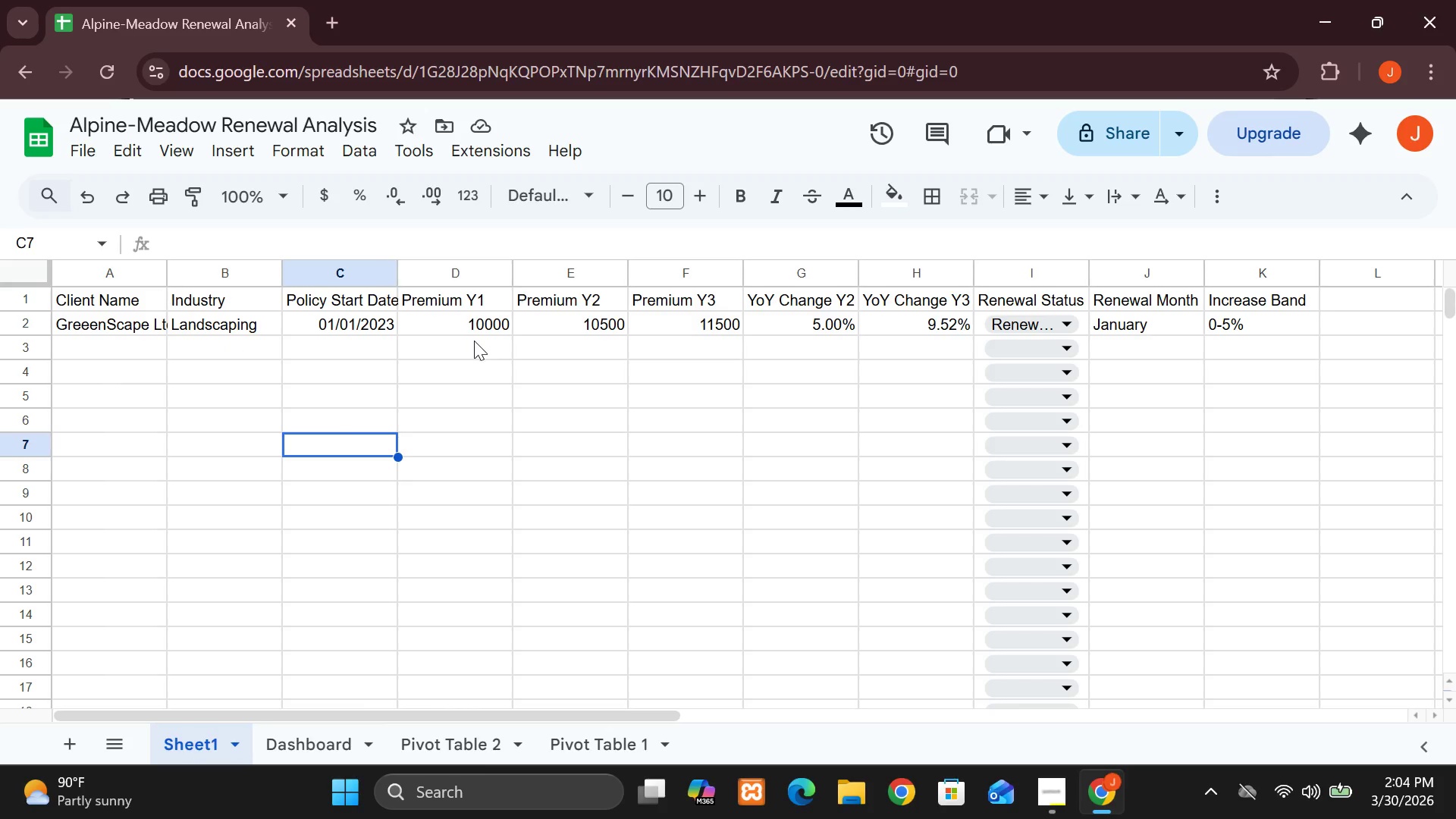 
left_click([474, 340])
 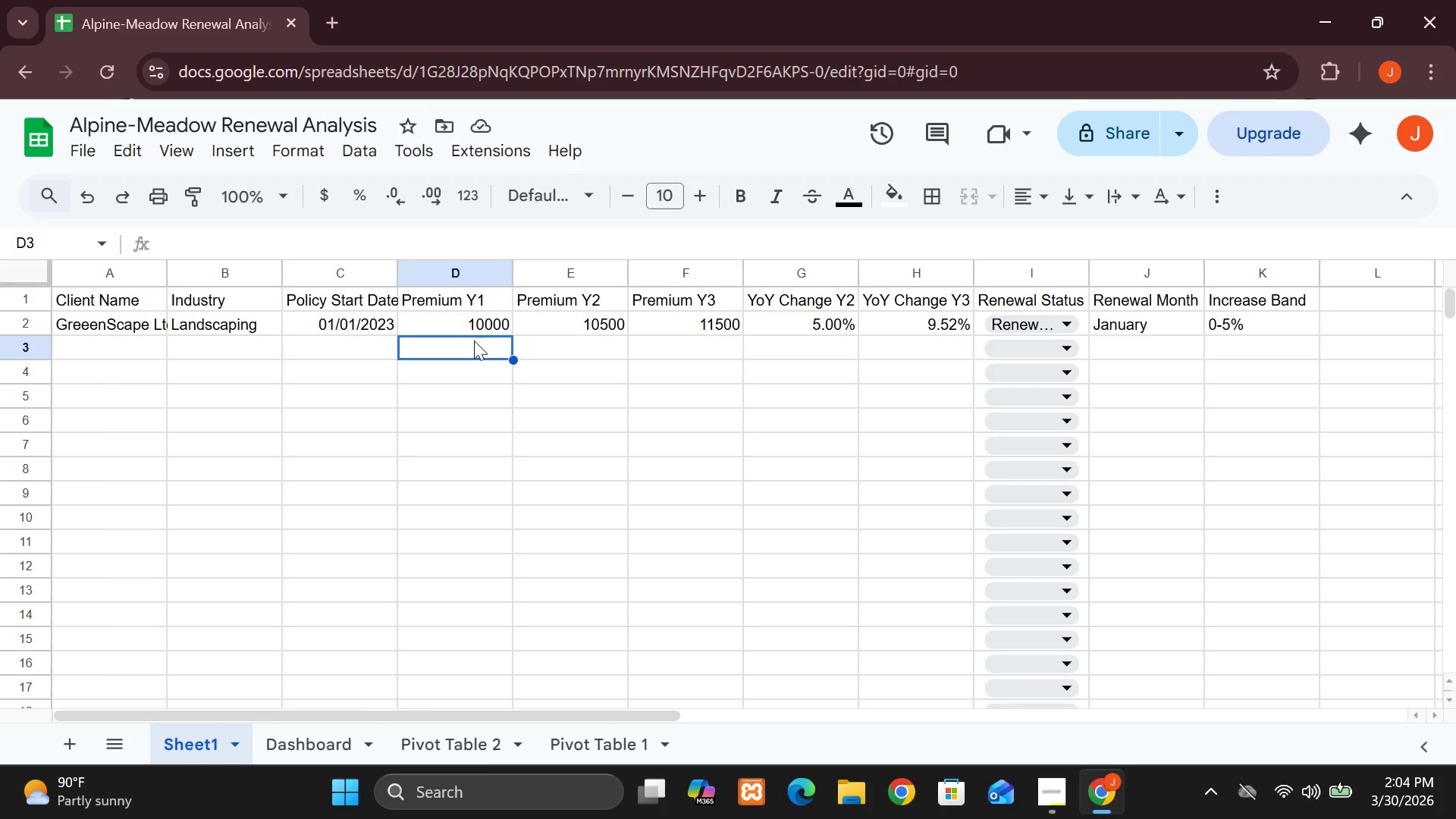 
wait(9.36)
 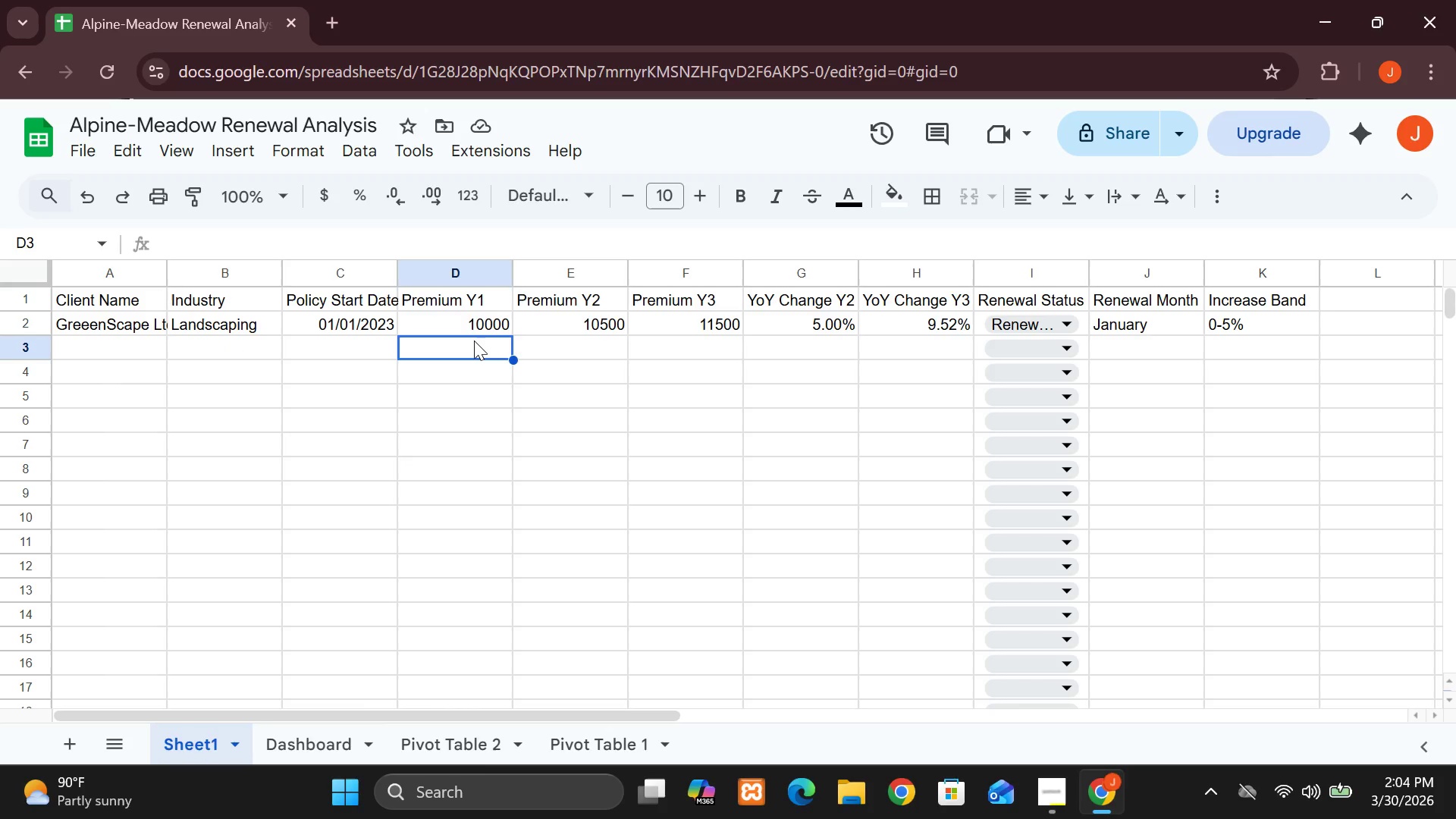 
left_click([108, 350])
 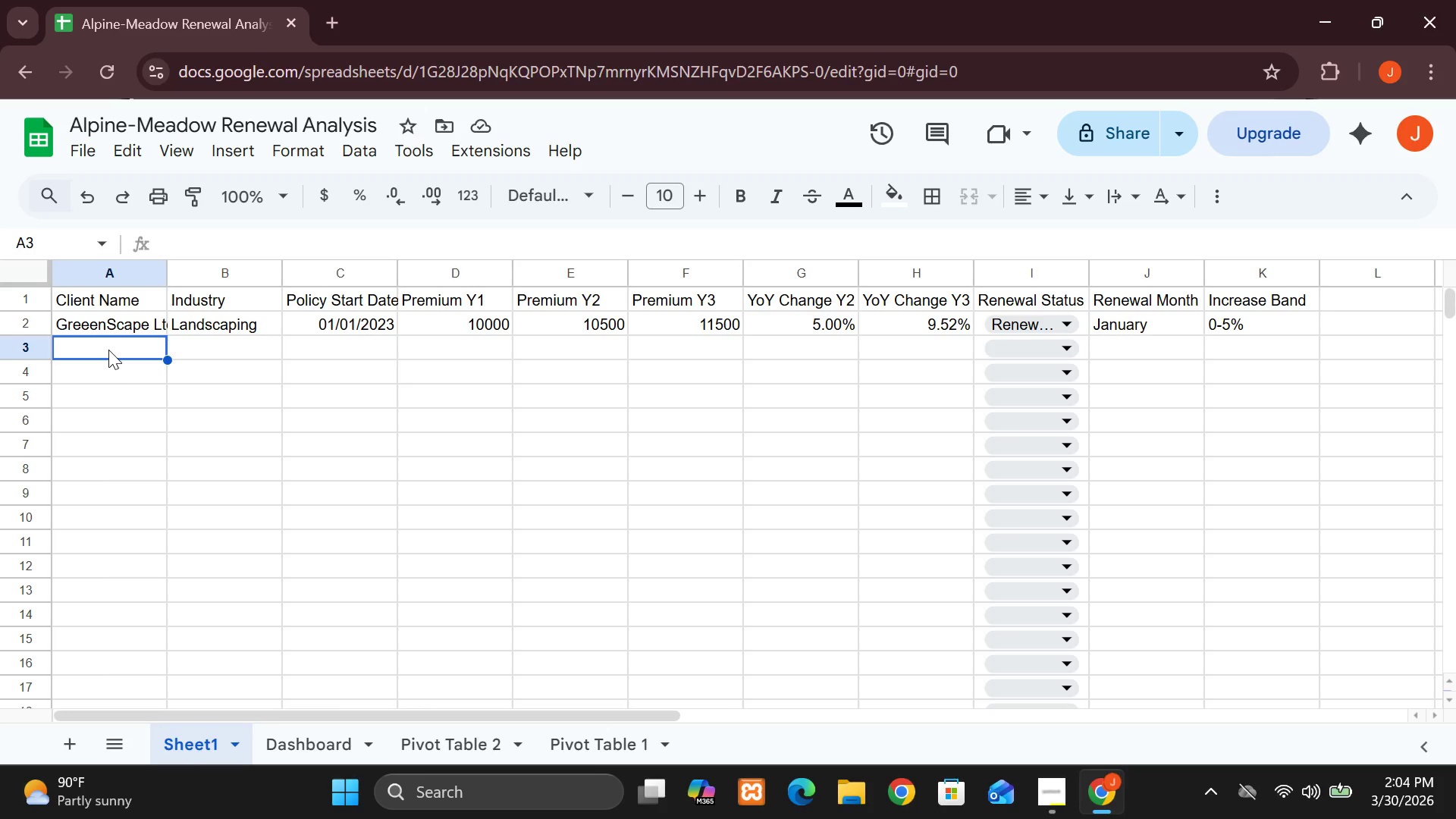 
type(SnowPeak Resort)
 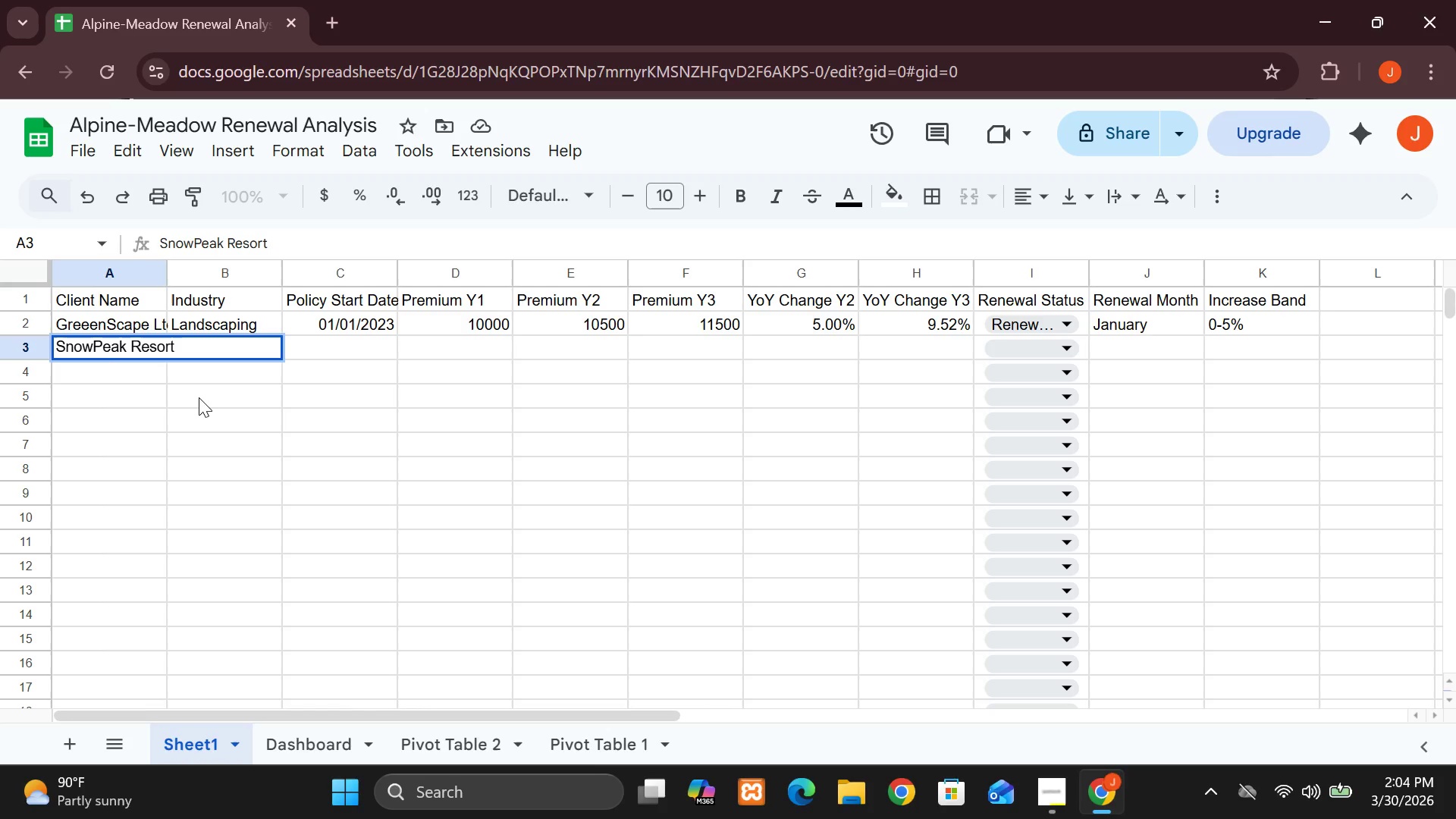 
left_click([199, 397])
 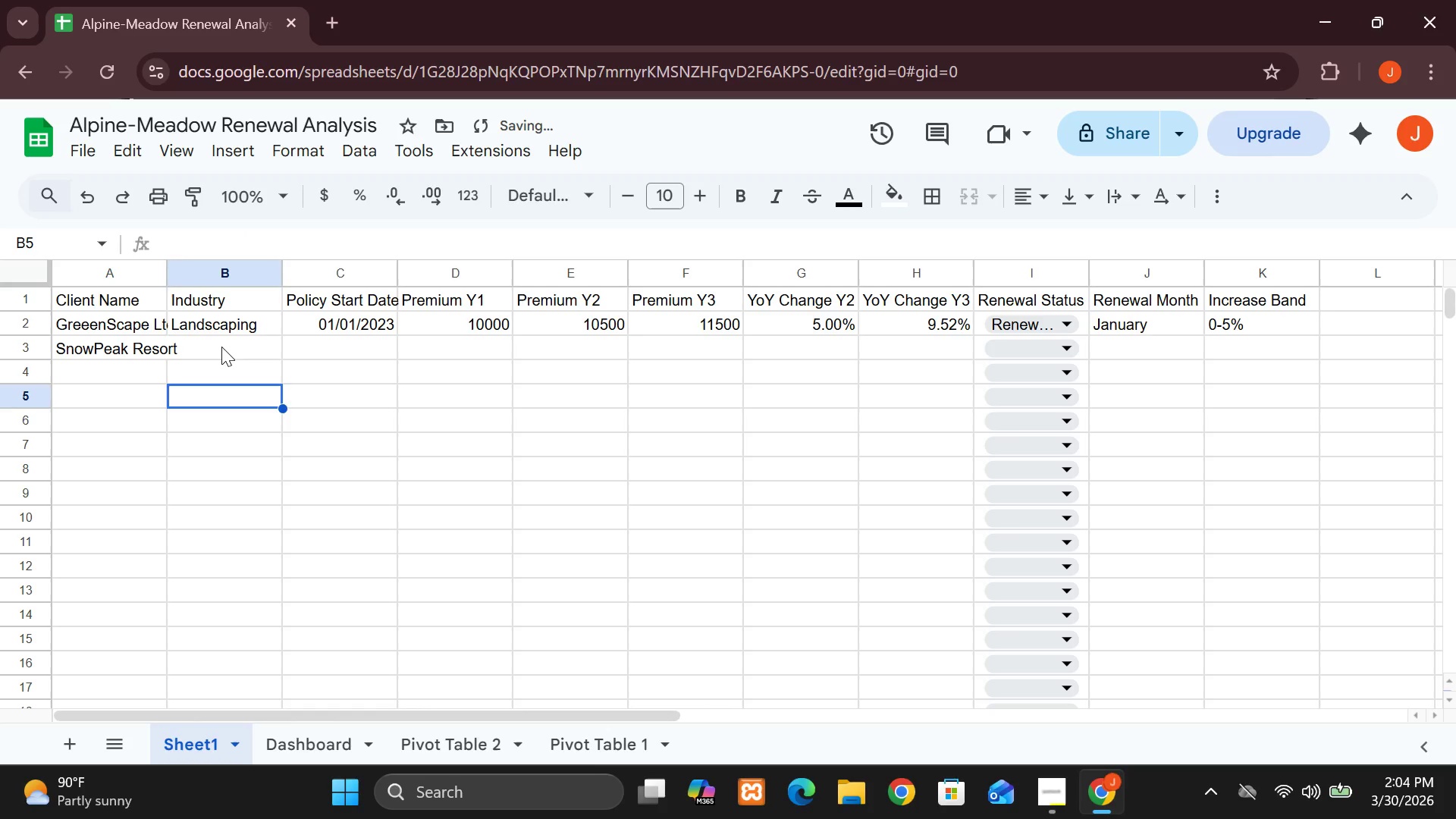 
left_click([221, 347])
 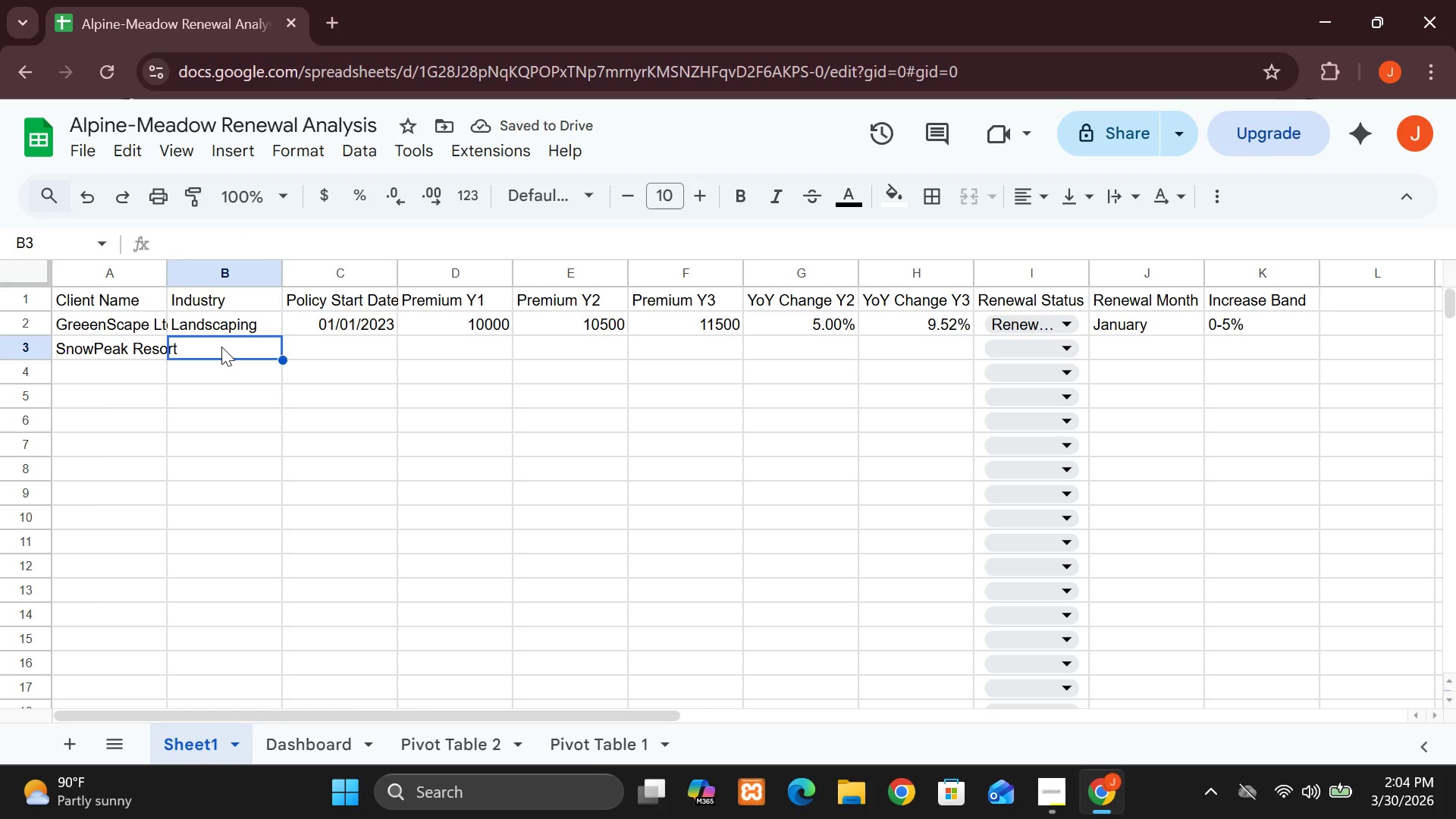 
type(Ski Reesort)
 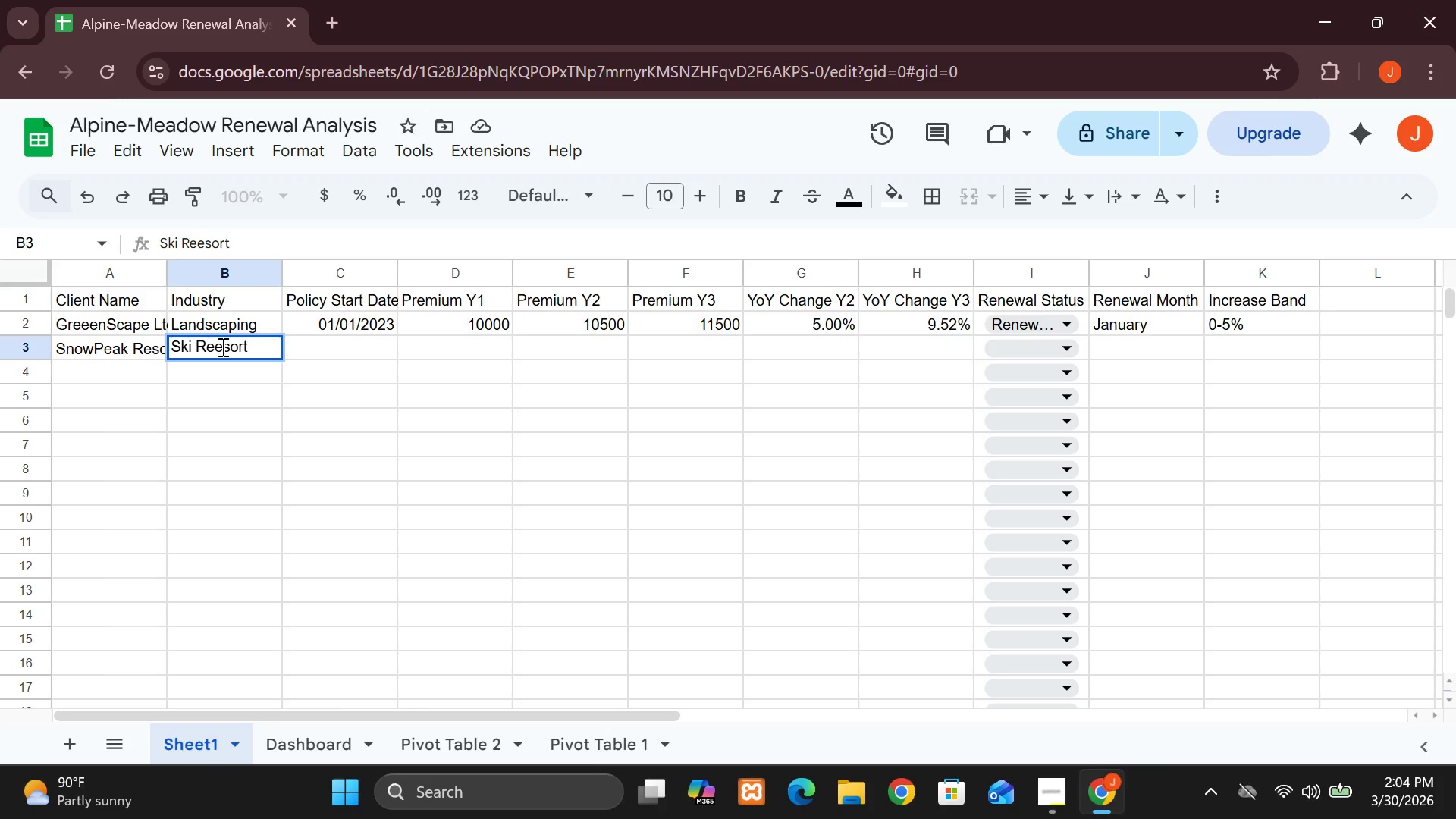 
left_click([221, 347])
 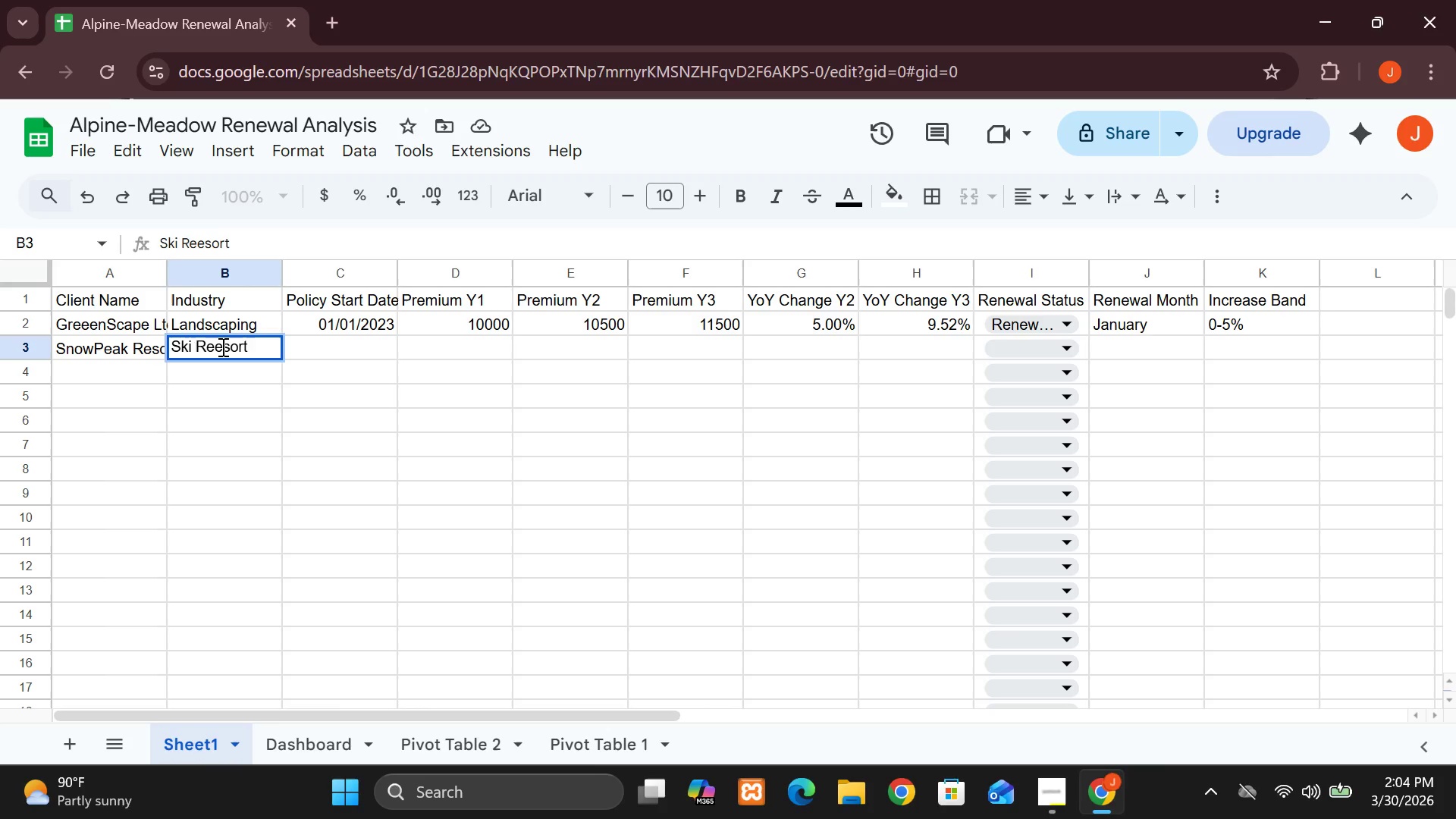 
key(Control+Backspace)
 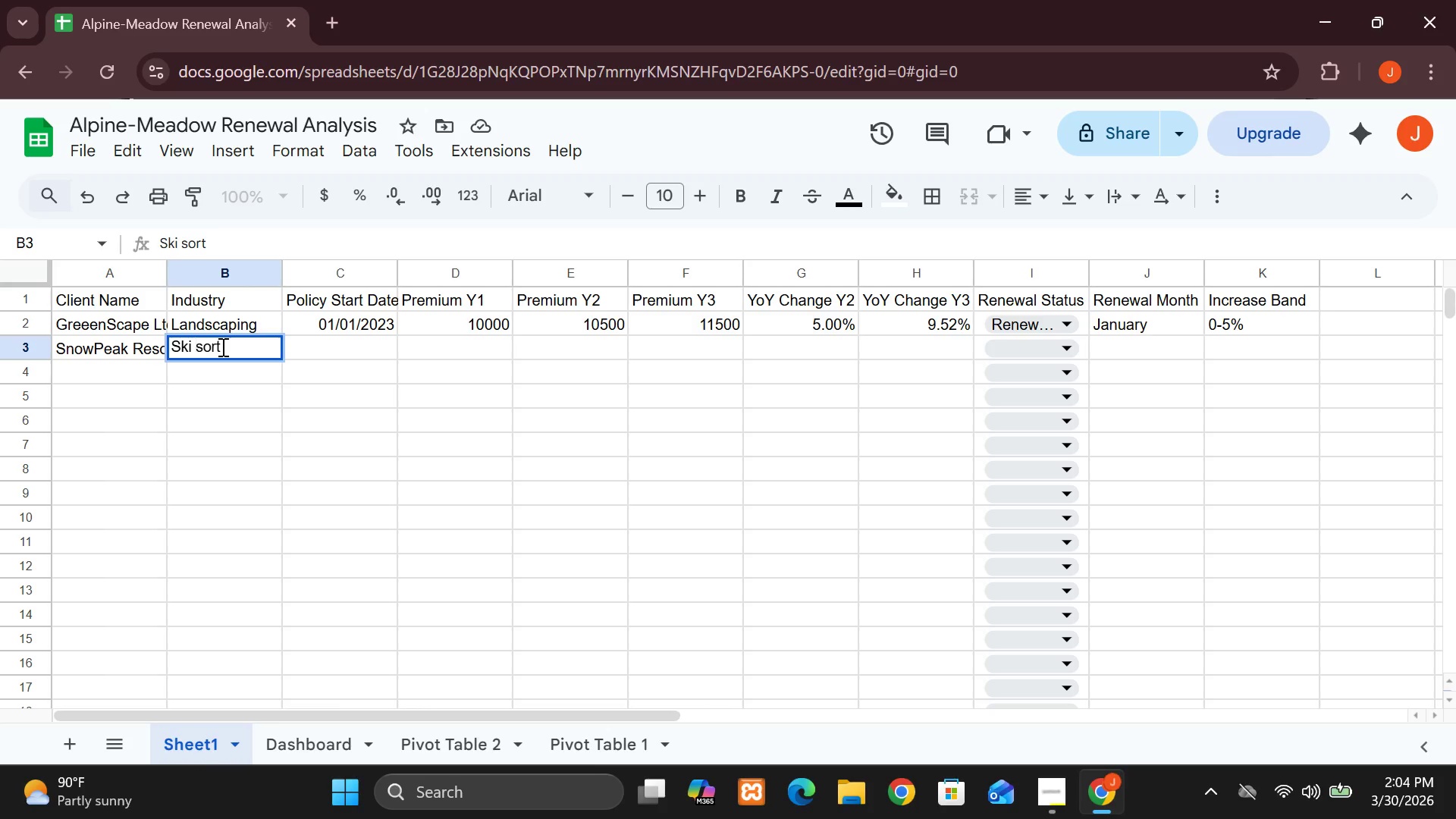 
key(Control+ControlRight)
 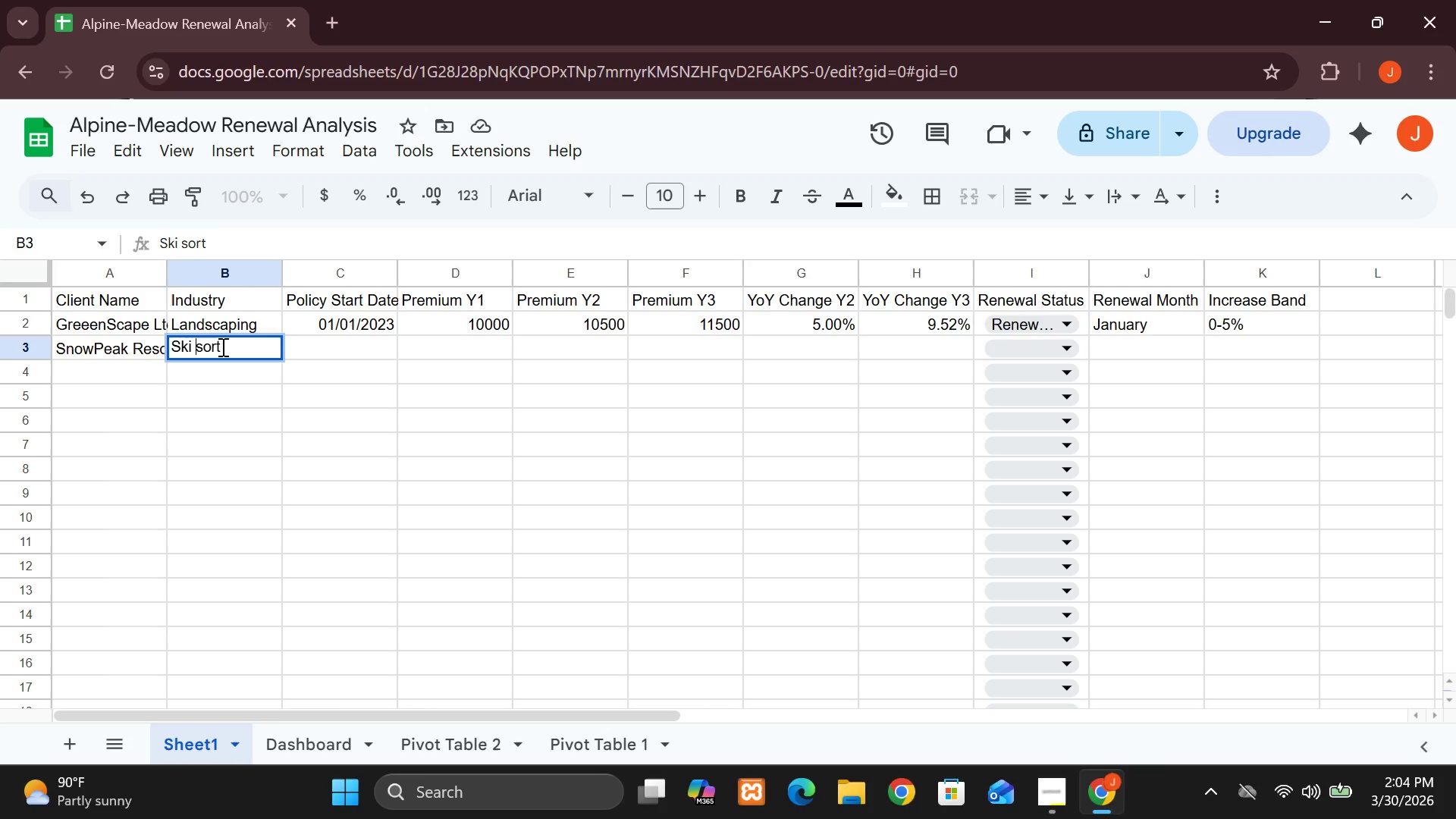 
key(CapsLock)
 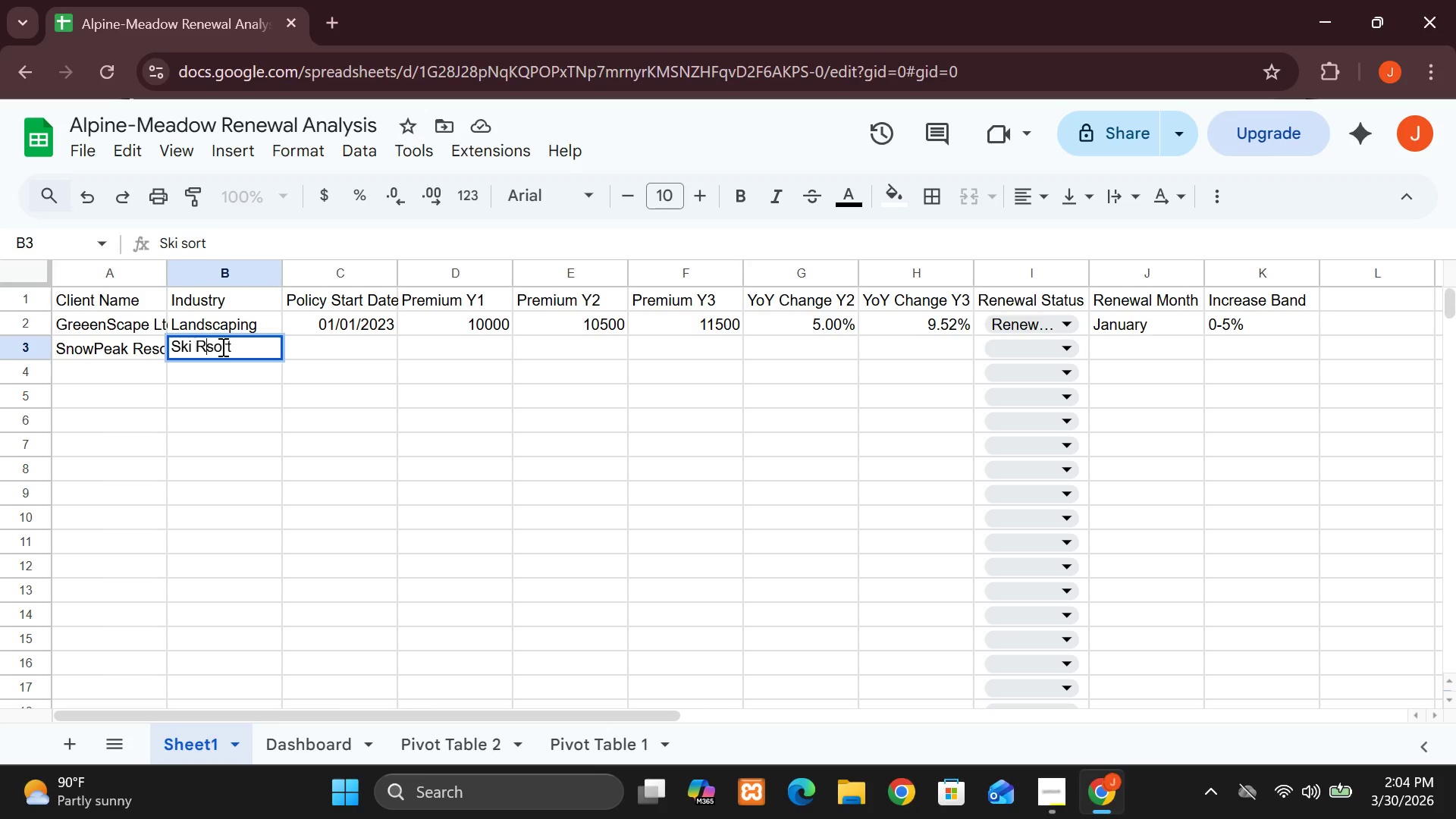 
key(R)
 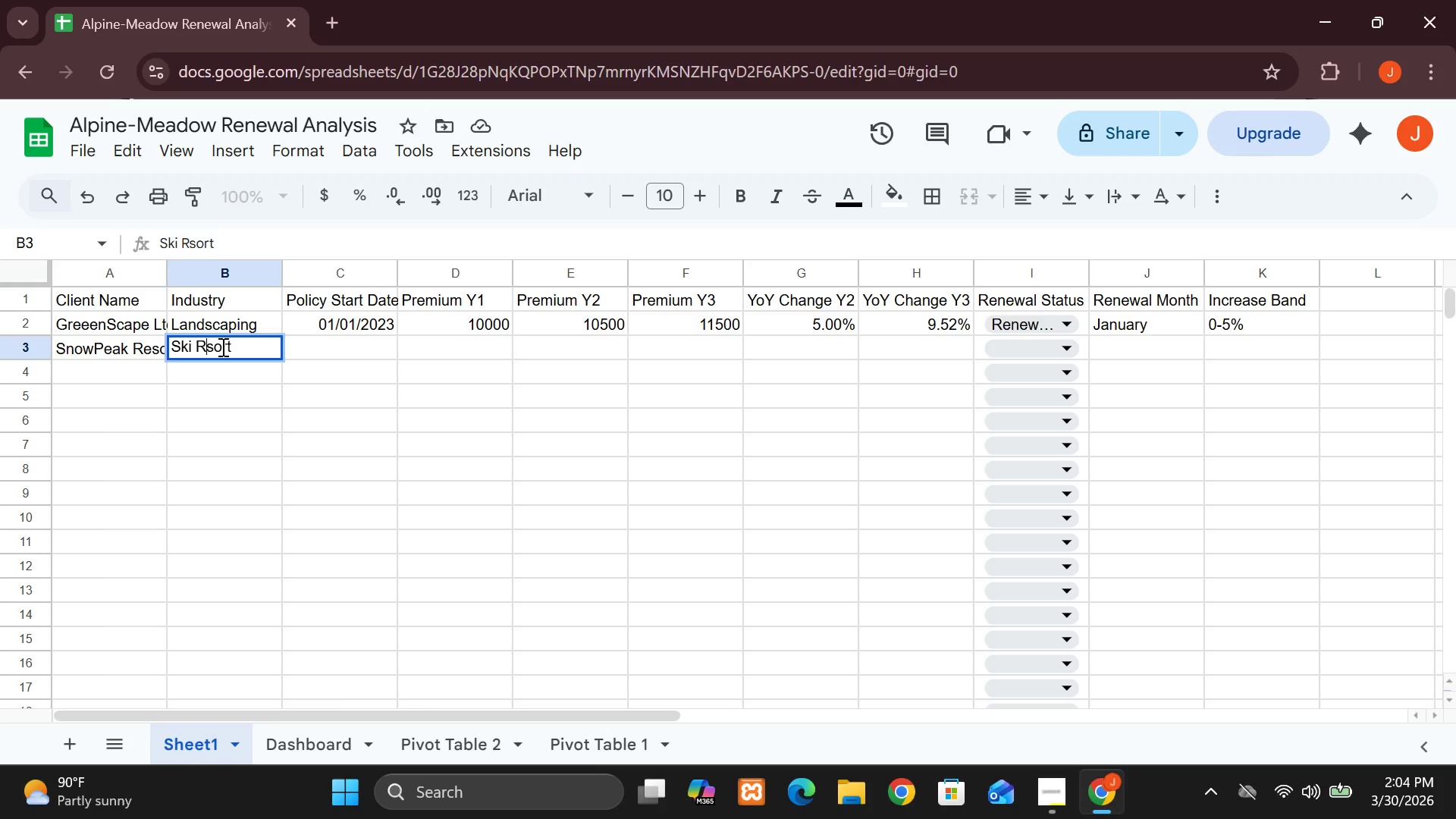 
key(CapsLock)
 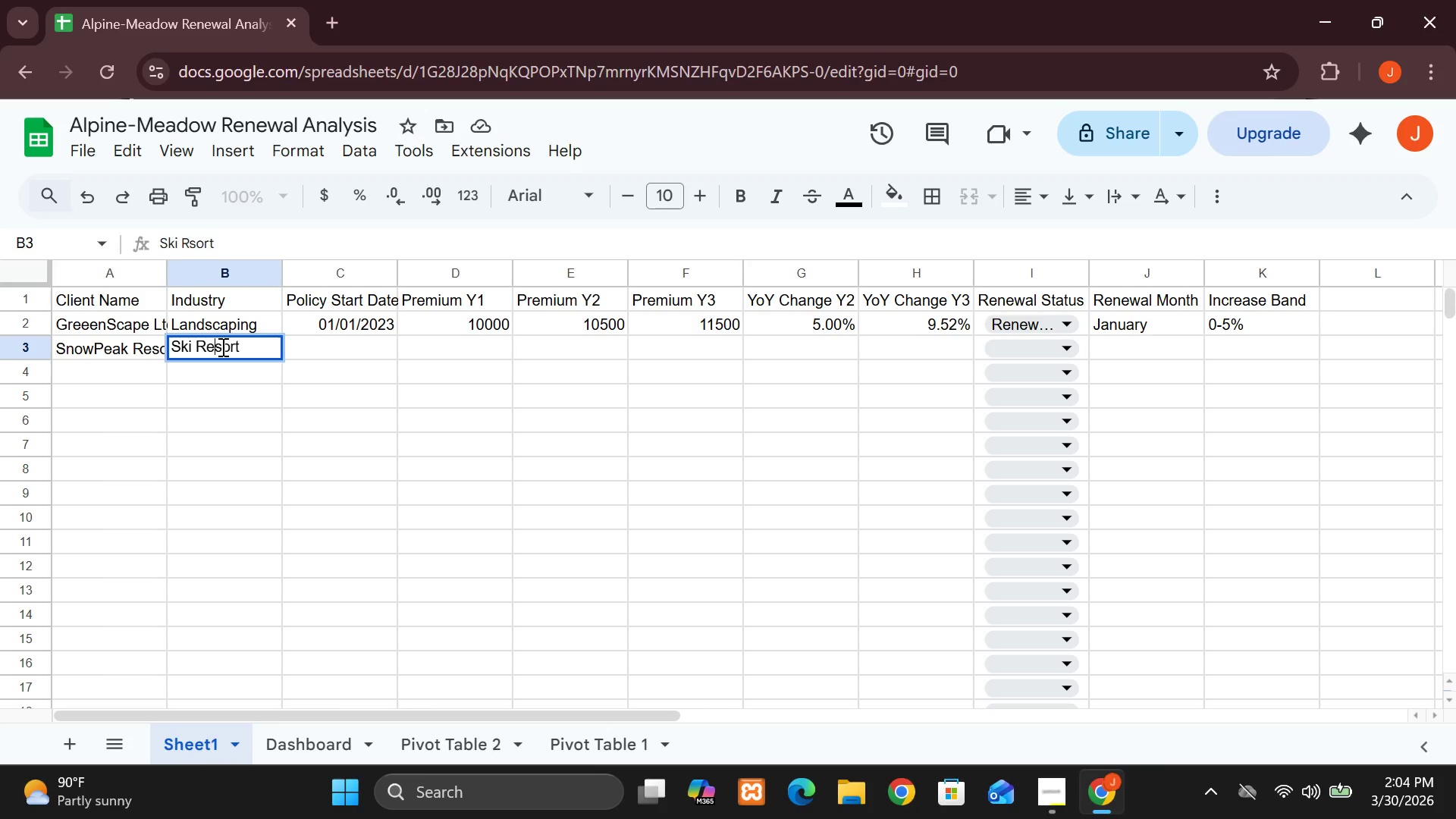 
key(E)
 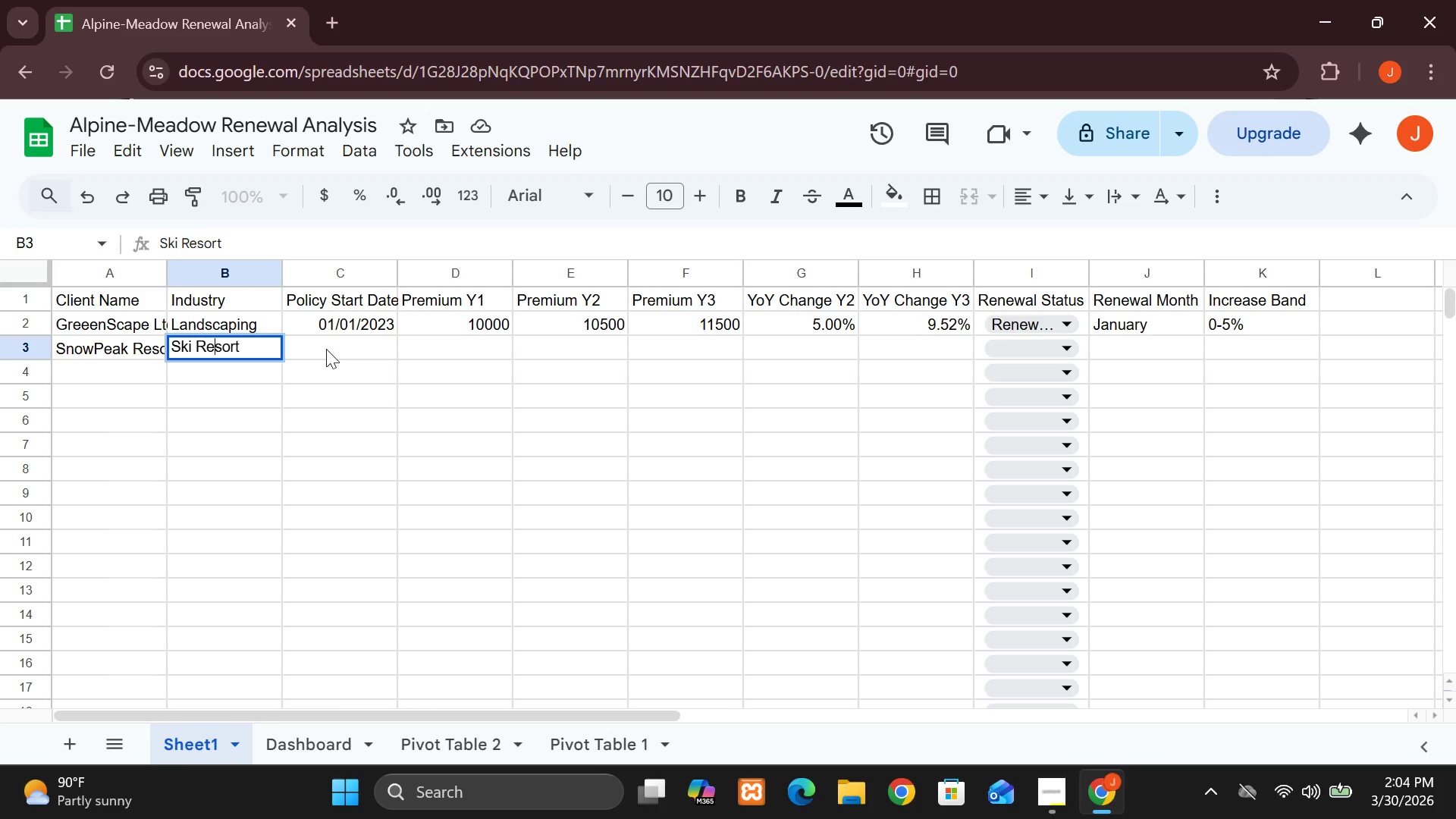 
left_click([334, 349])
 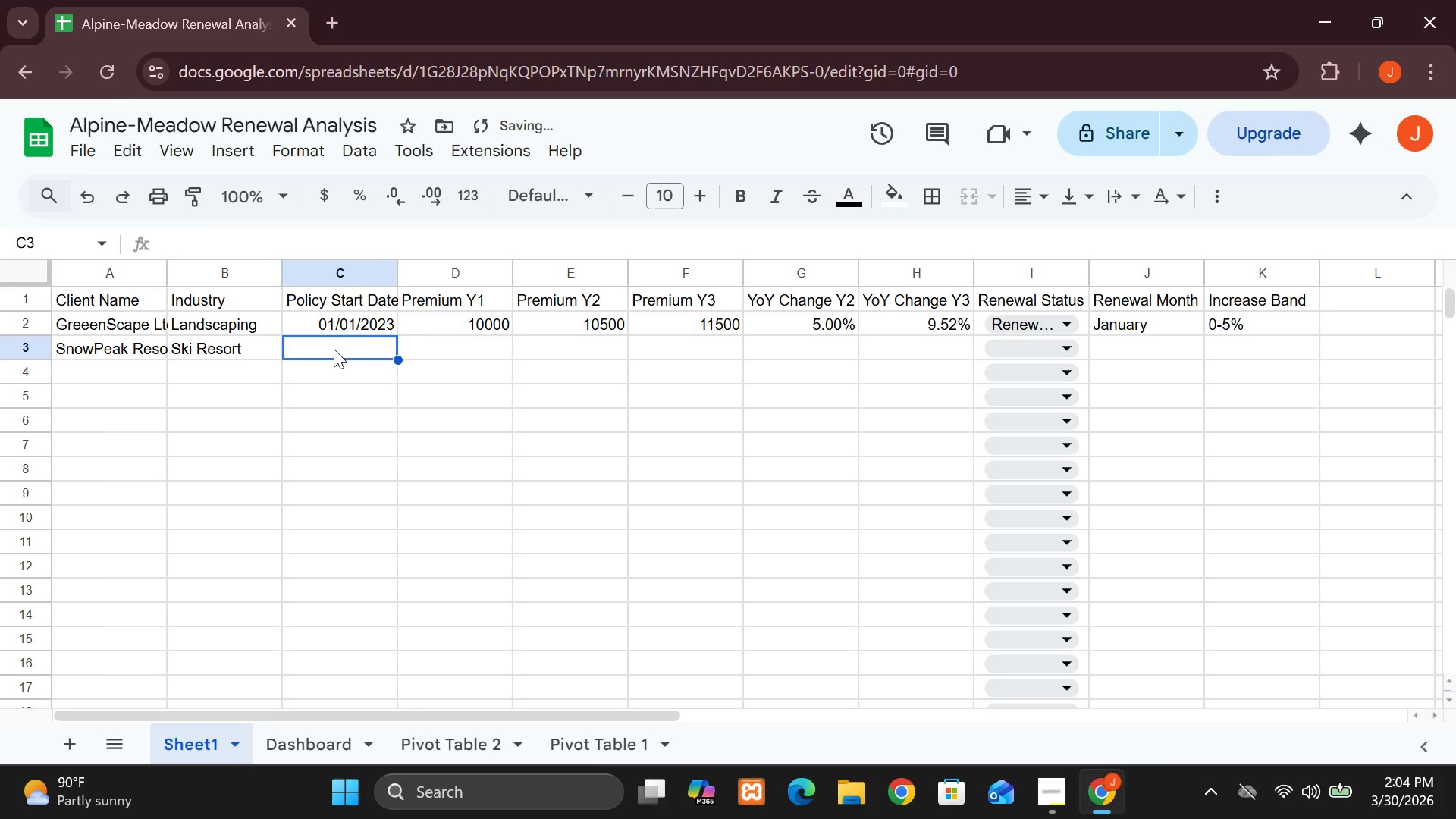 
type(01/06/2023)
 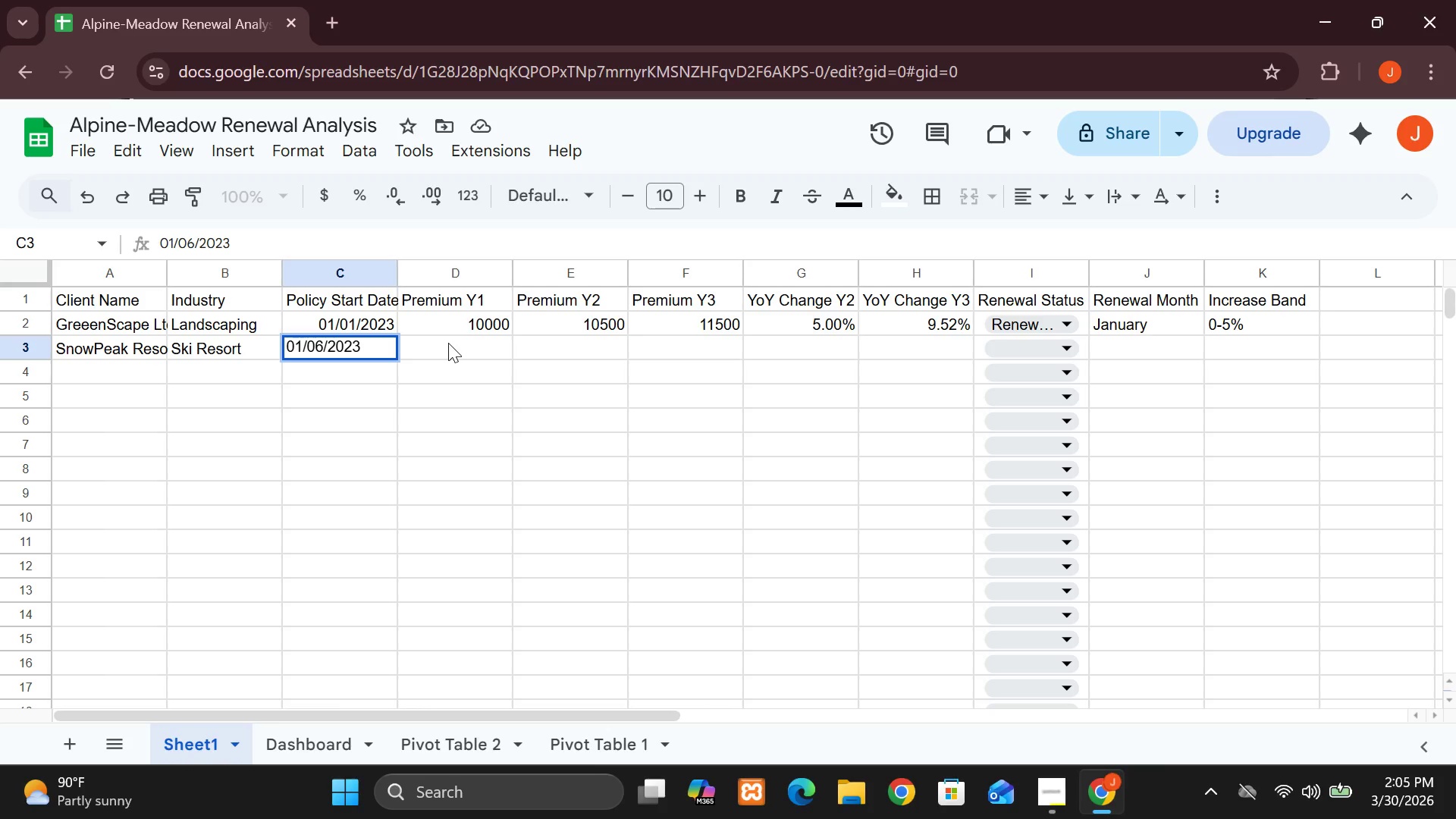 
left_click([469, 346])
 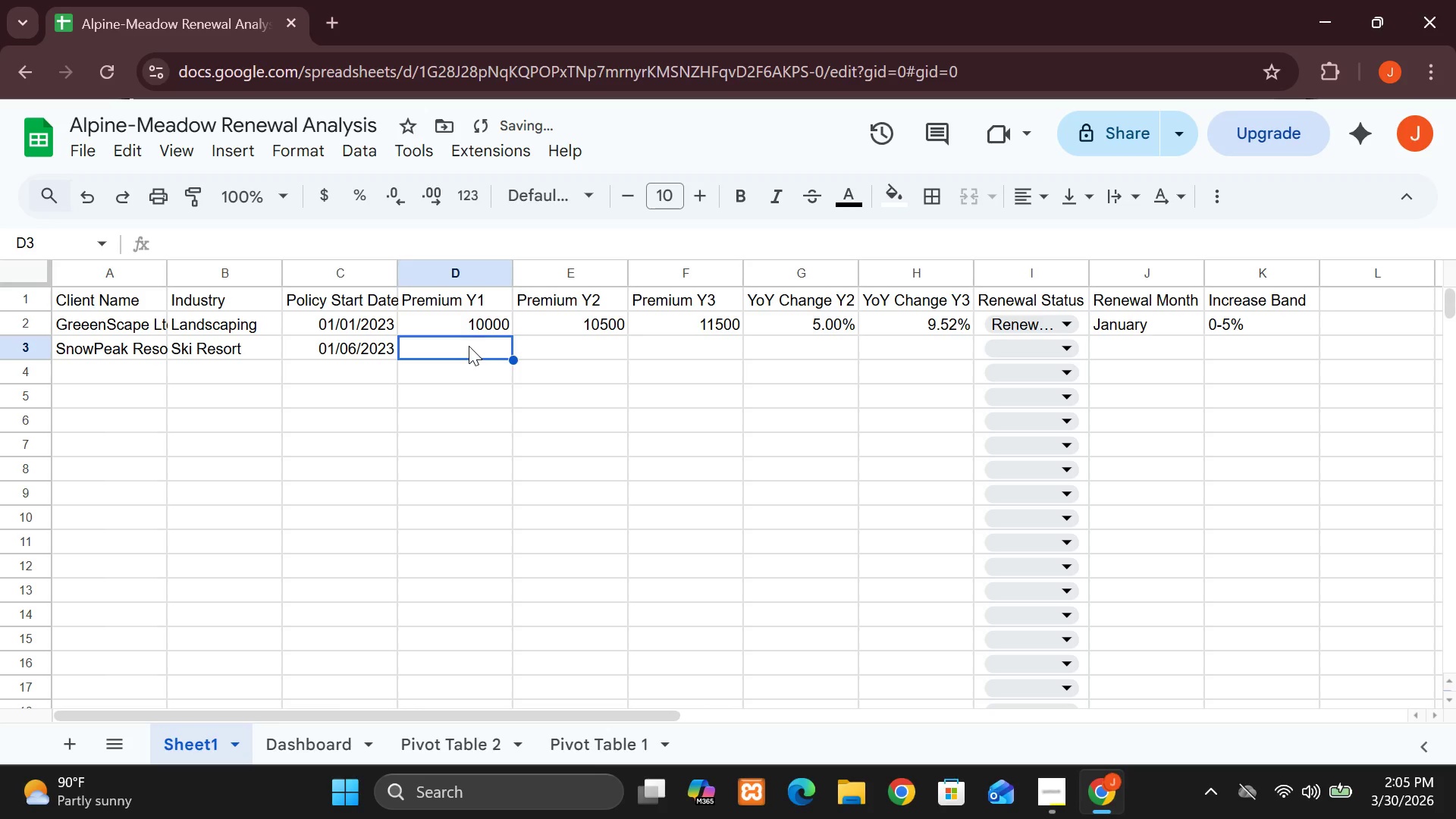 
type(20000)
 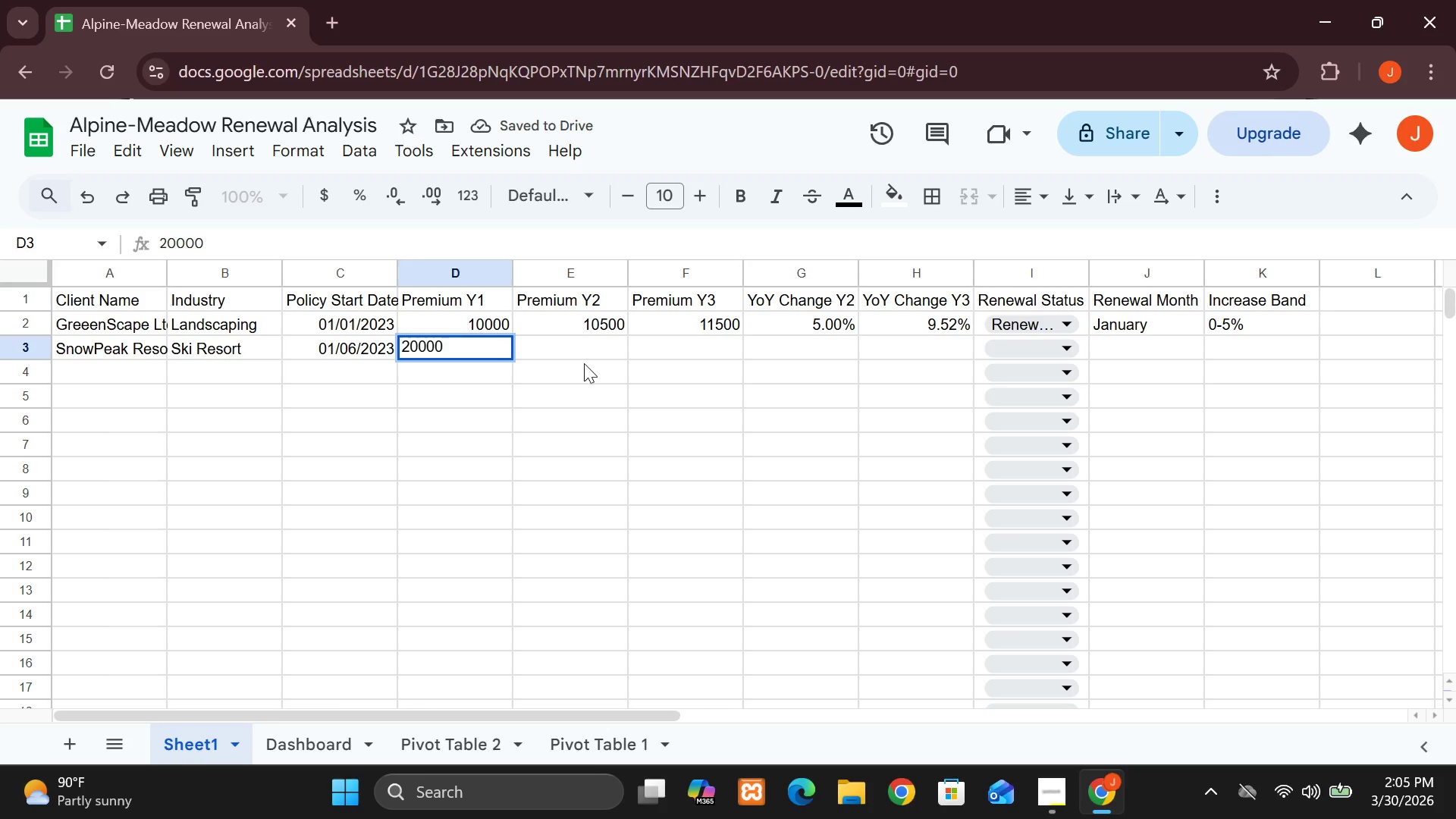 
left_click([574, 351])
 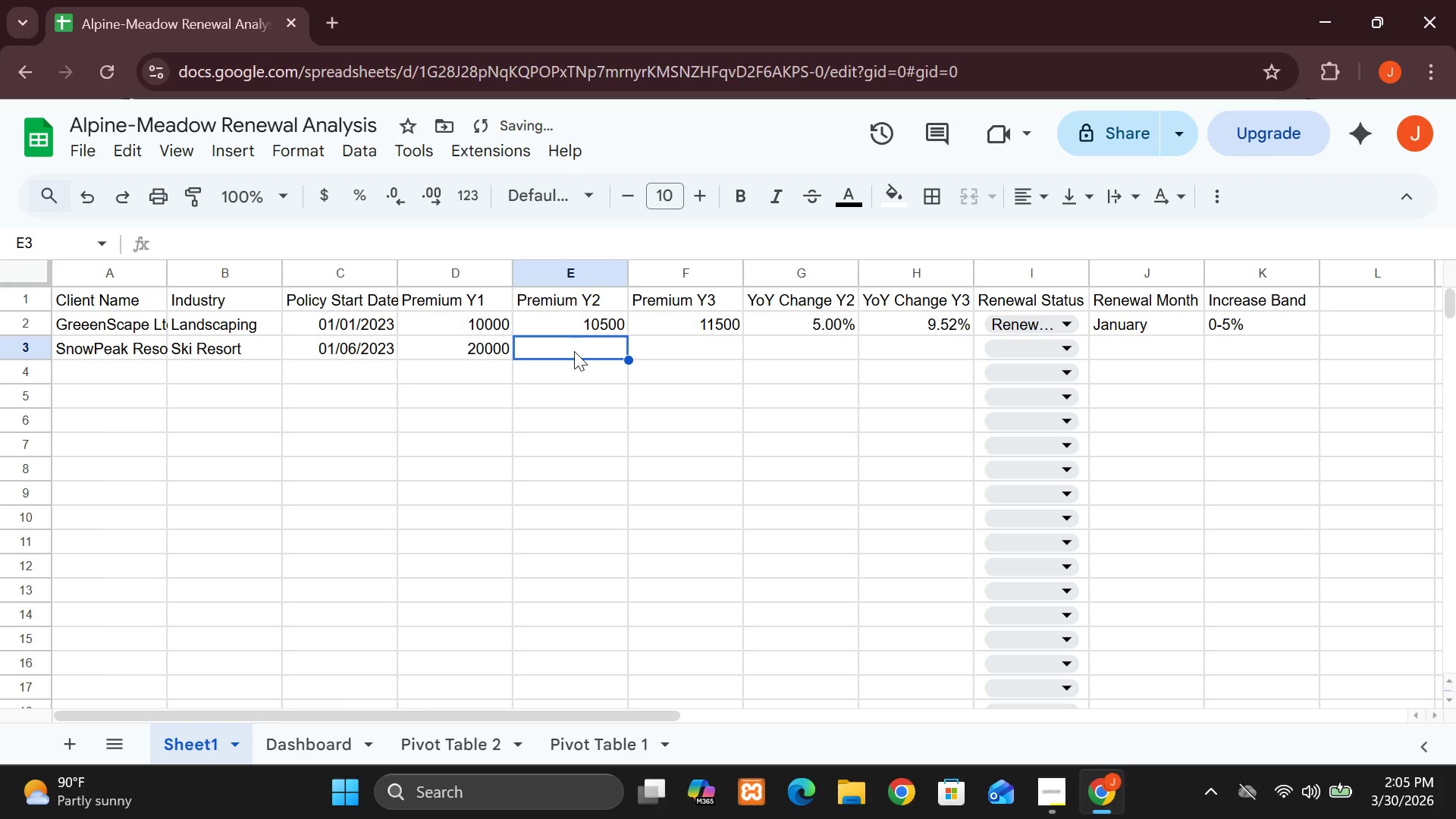 
type(23000)
 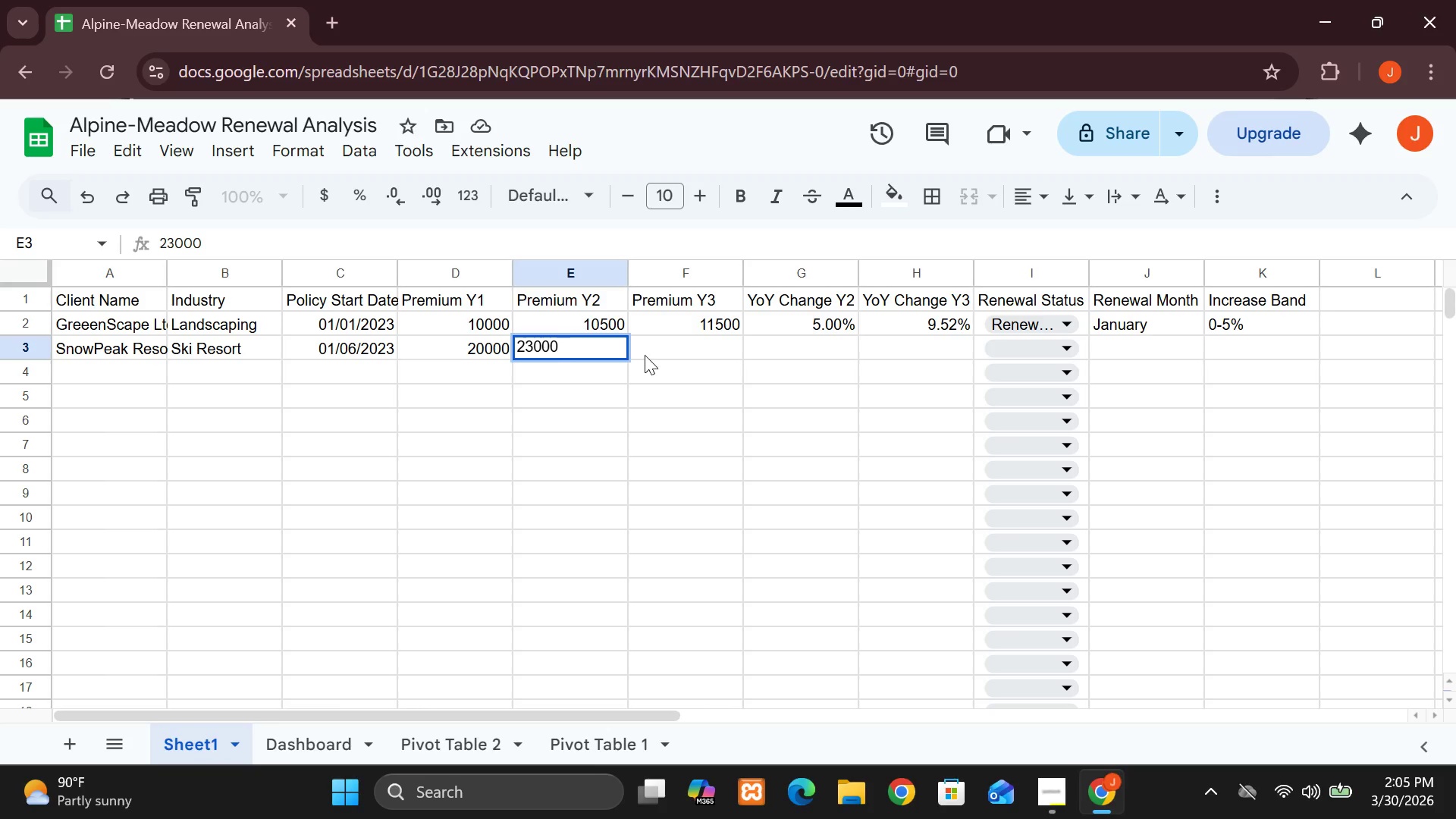 
left_click([669, 351])
 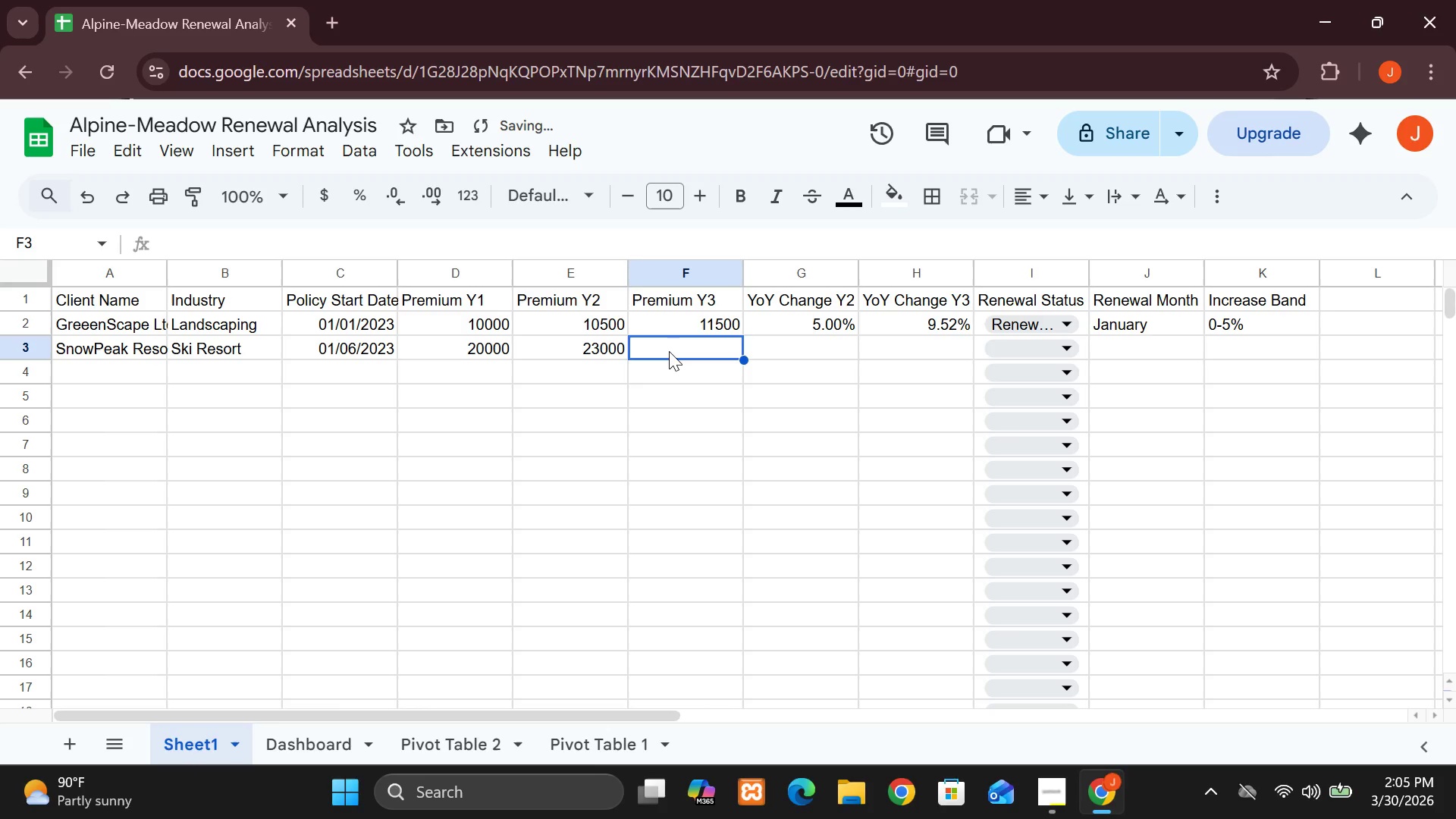 
type(26000)
 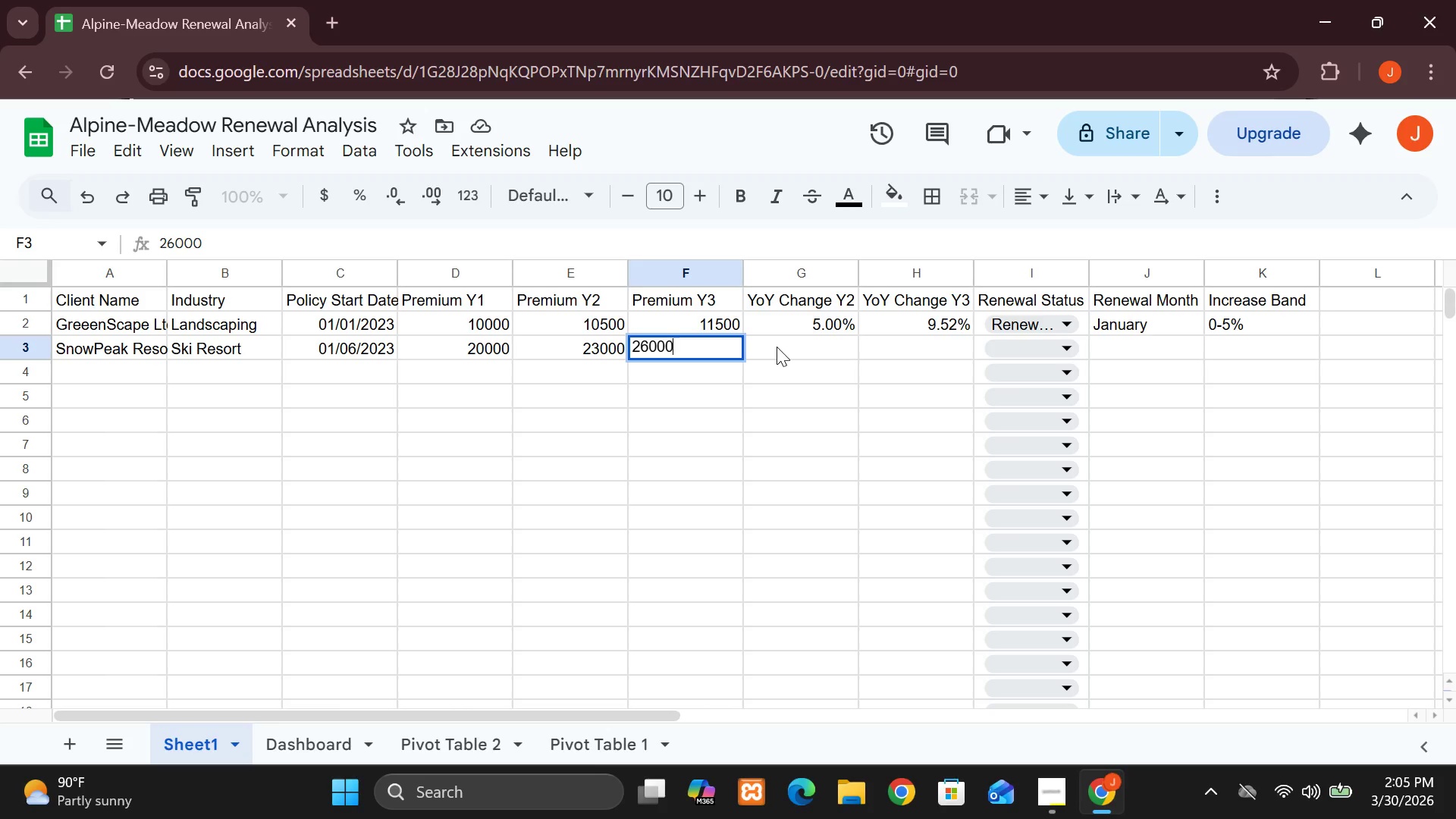 
wait(6.94)
 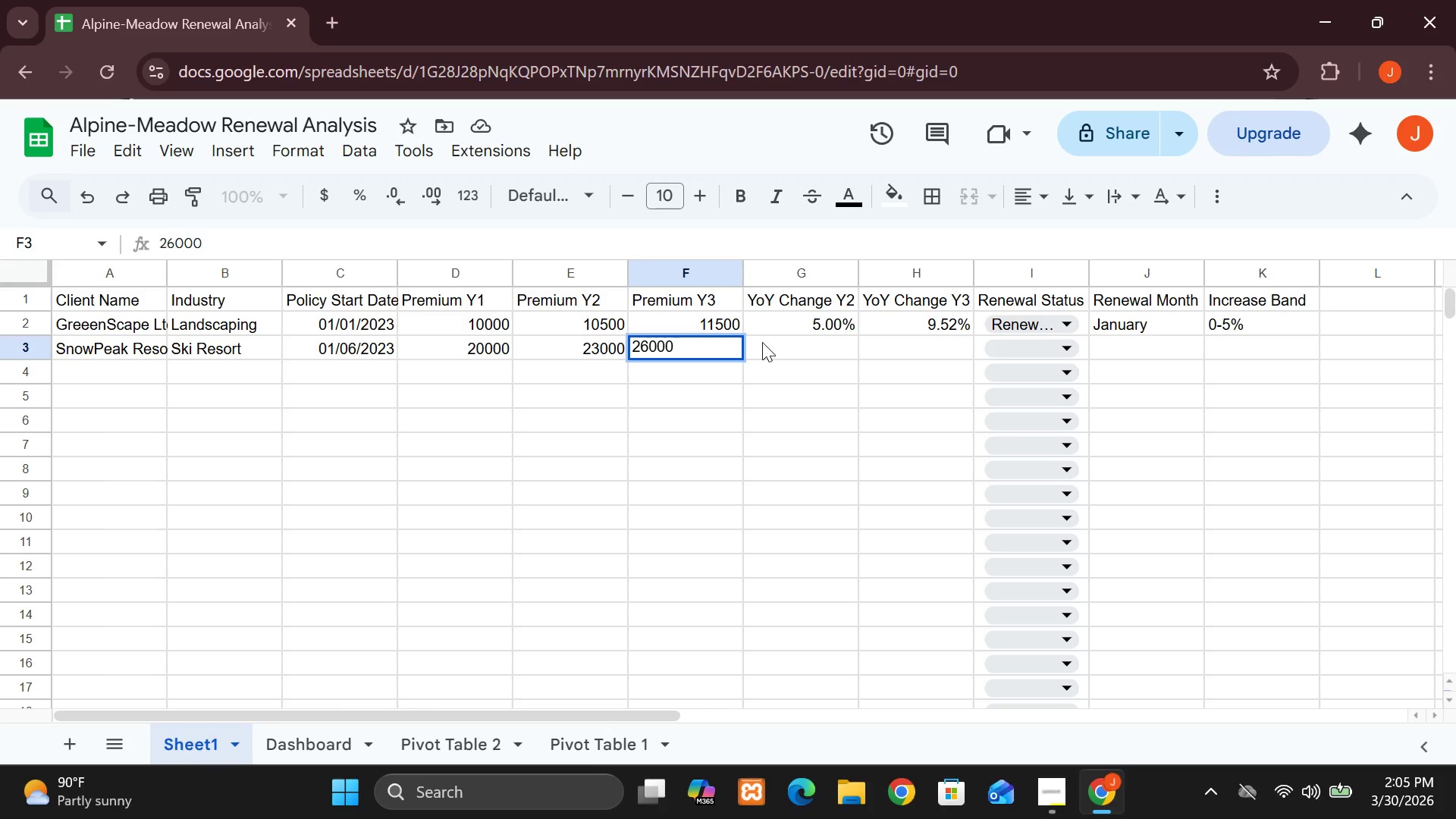 
left_click([1065, 347])
 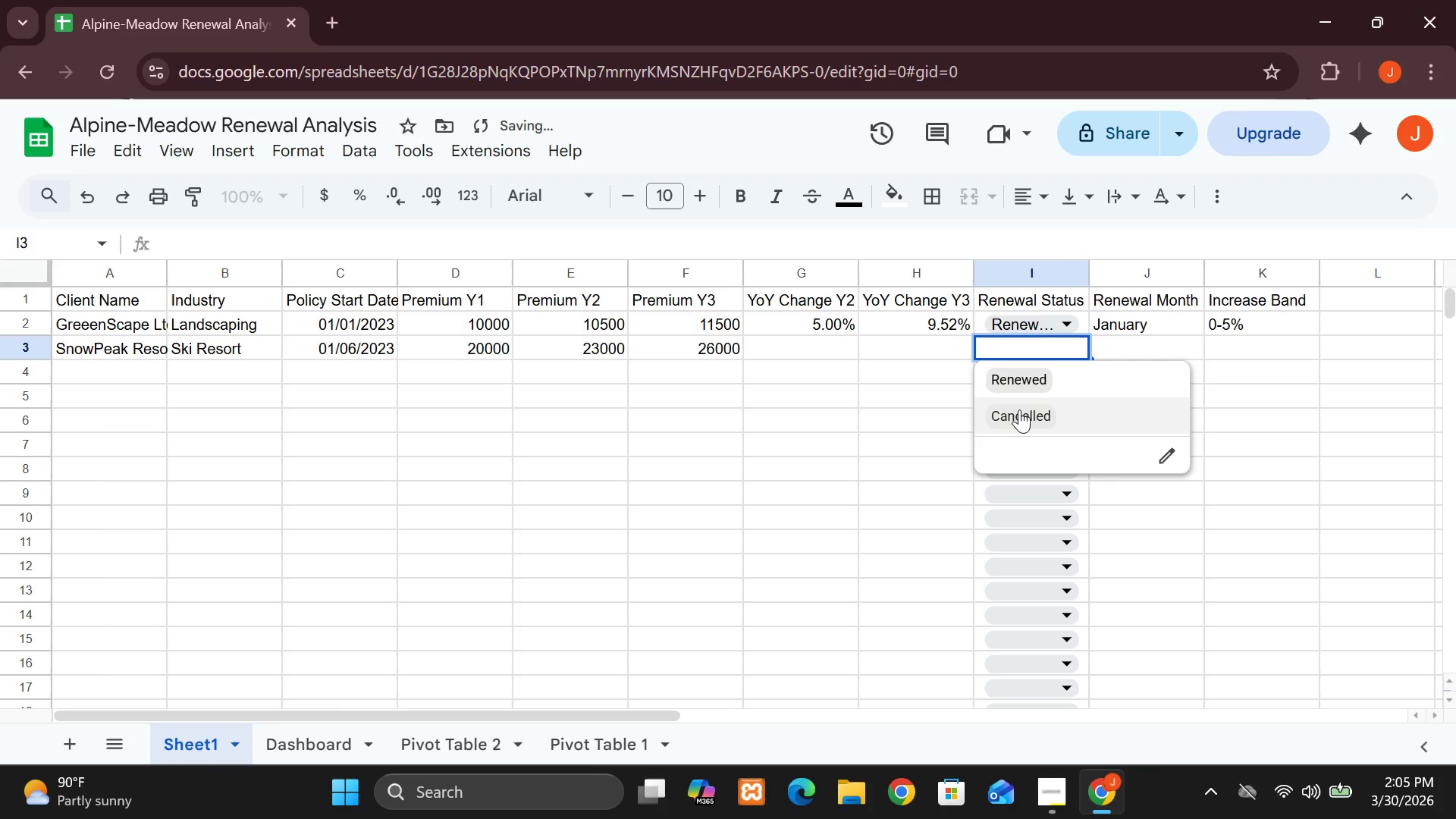 
left_click([1019, 410])
 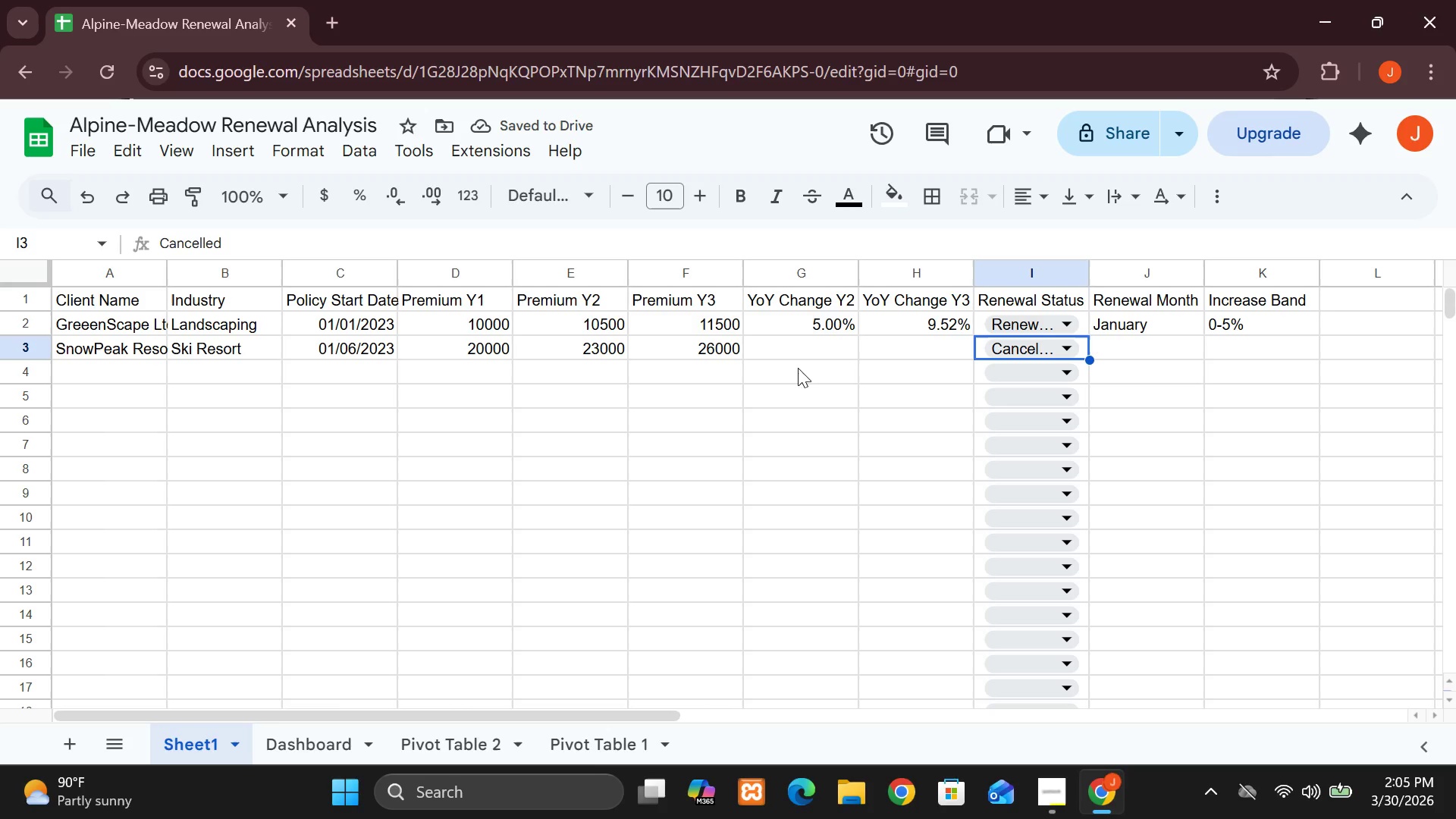 
wait(6.88)
 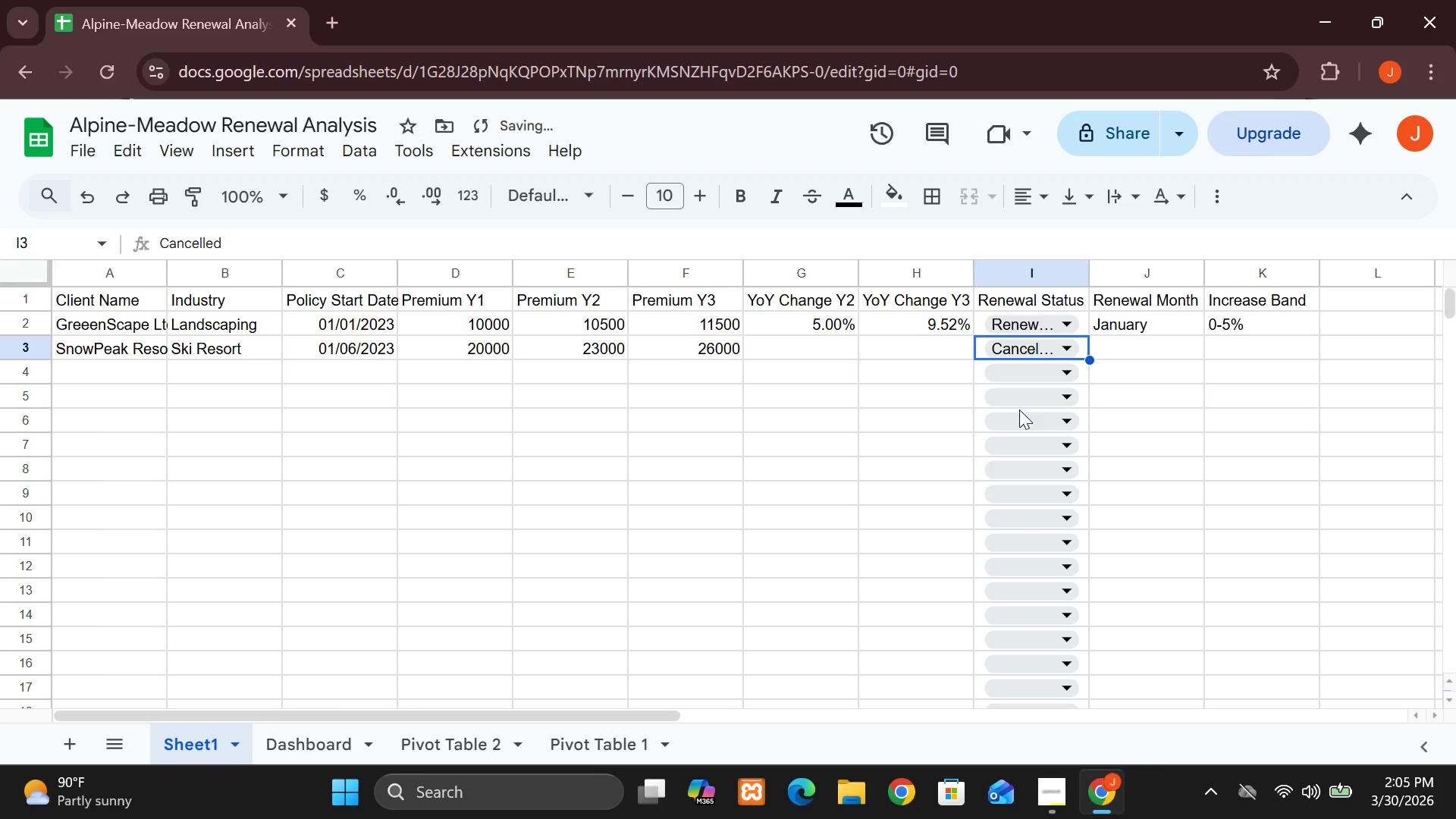 
left_click([1169, 343])
 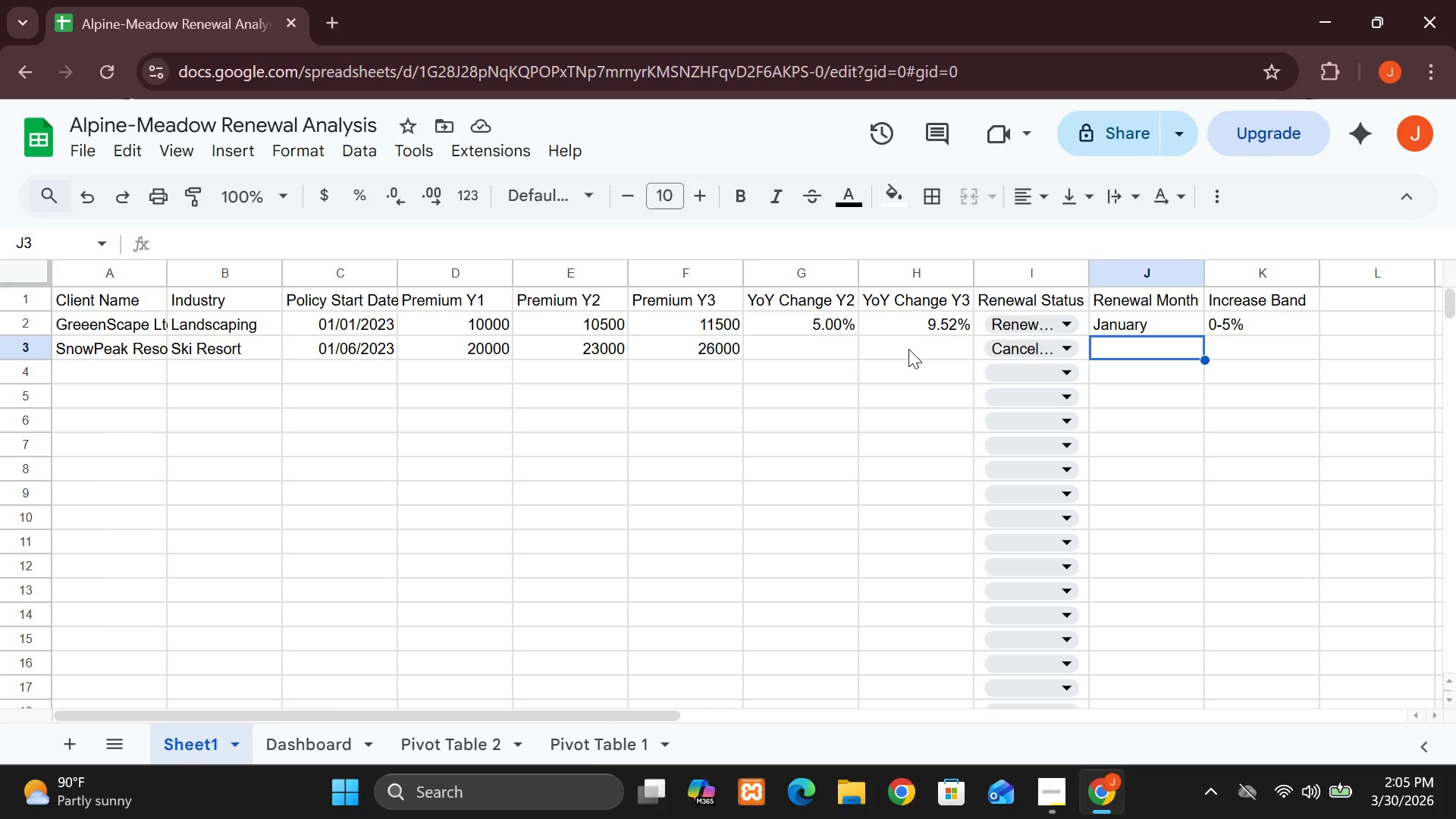 
wait(16.78)
 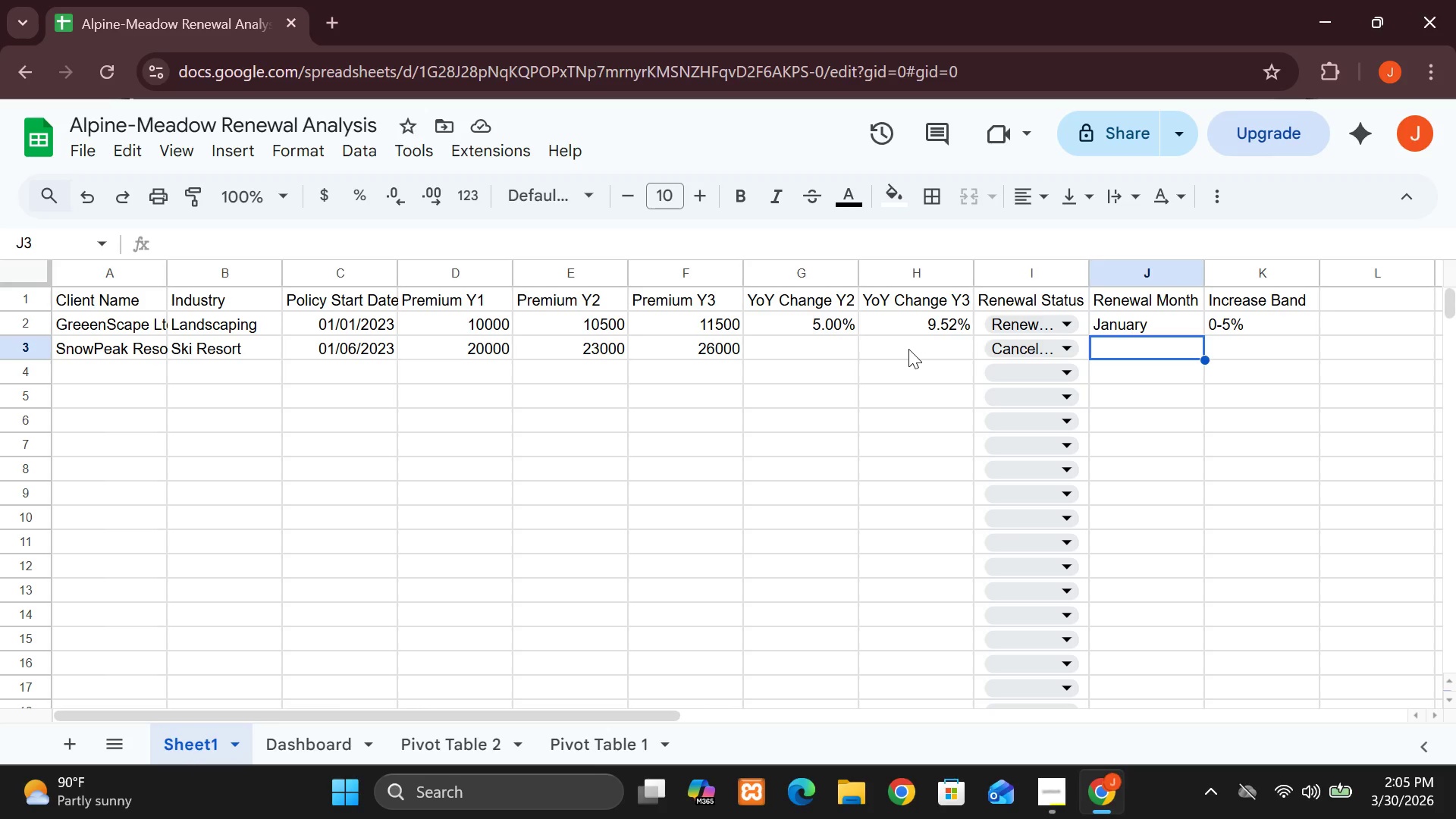 
left_click([127, 369])
 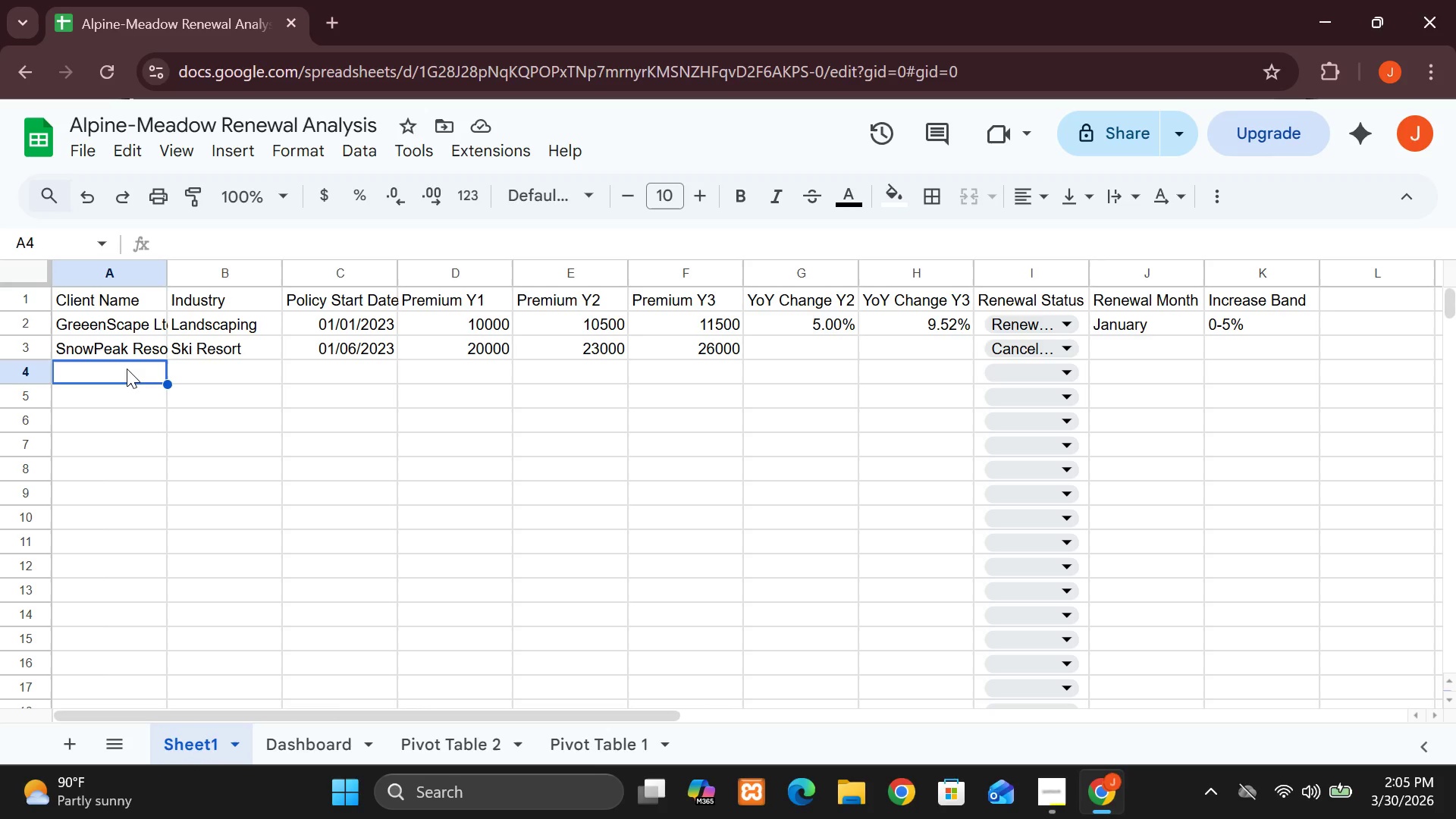 
key(CapsLock)
 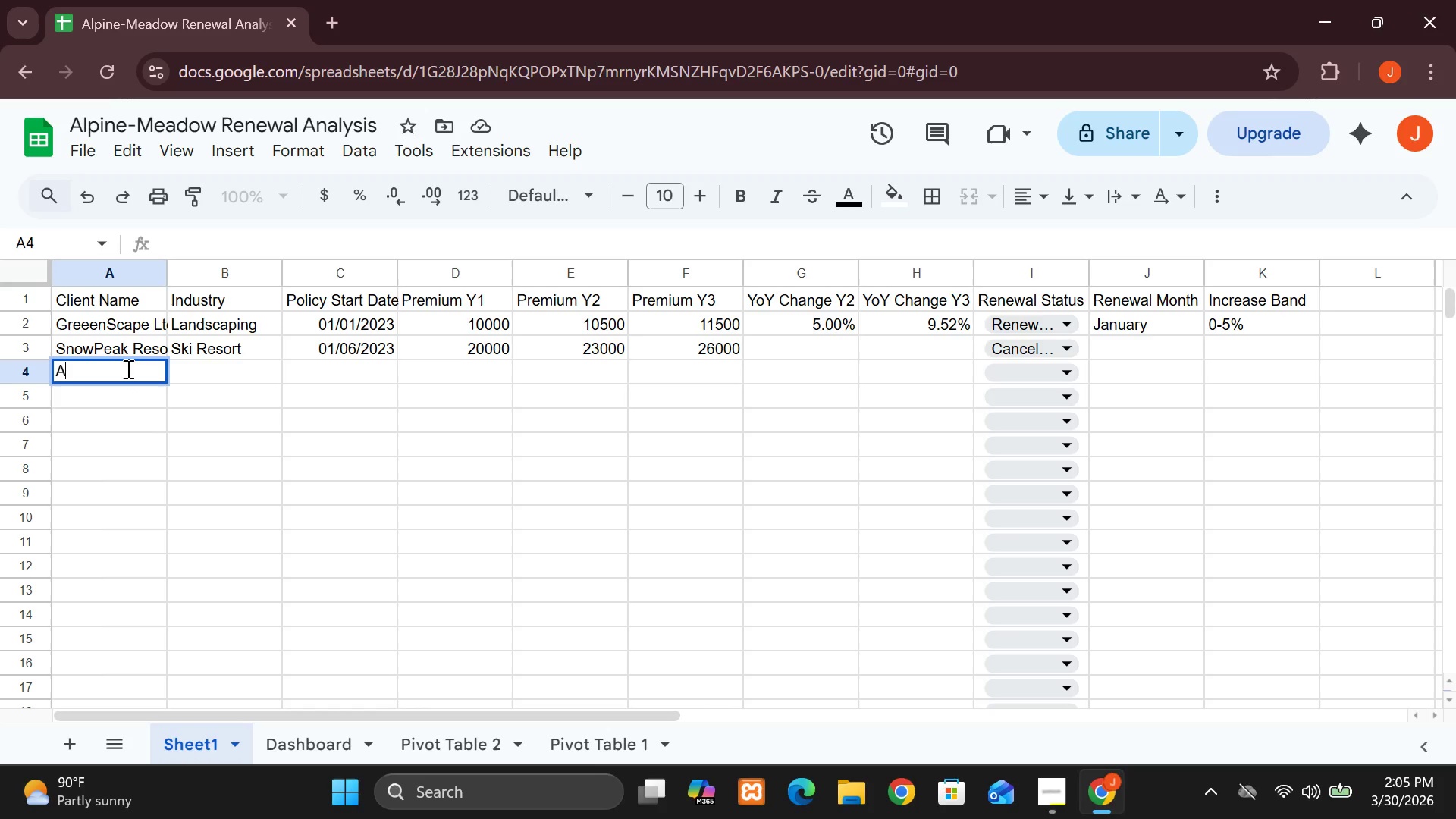 
key(A)
 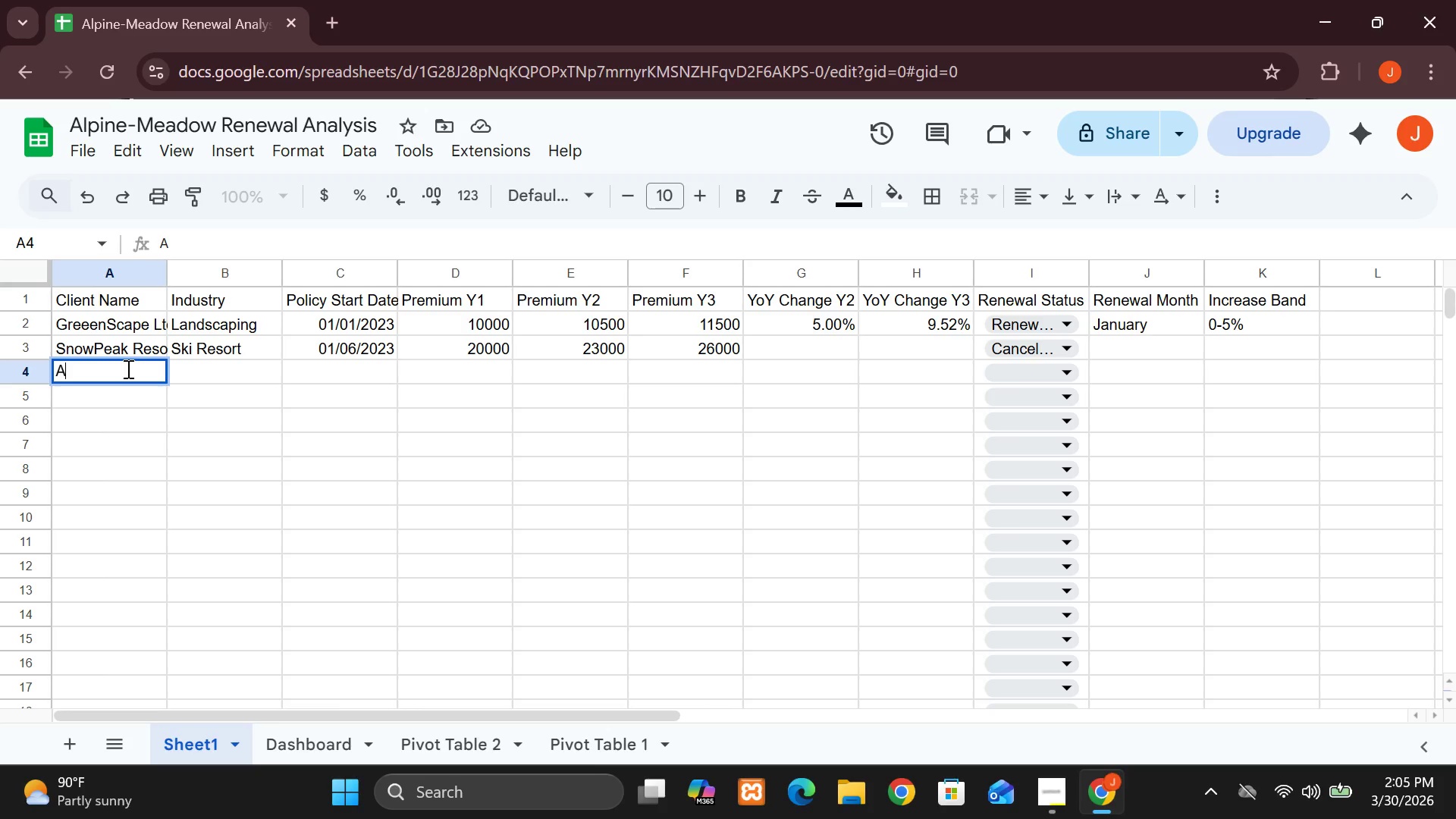 
key(CapsLock)
 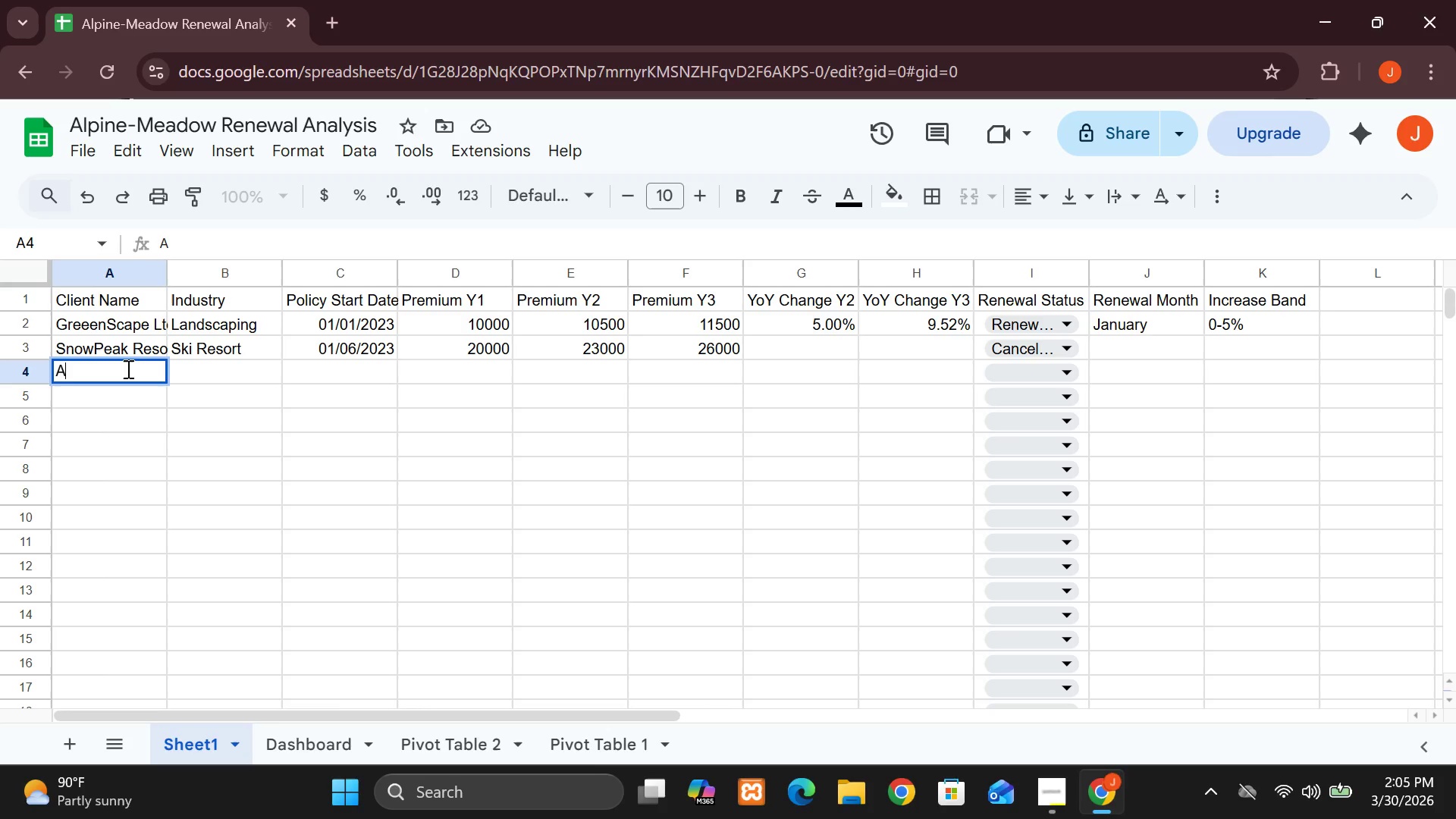 
left_click([127, 369])
 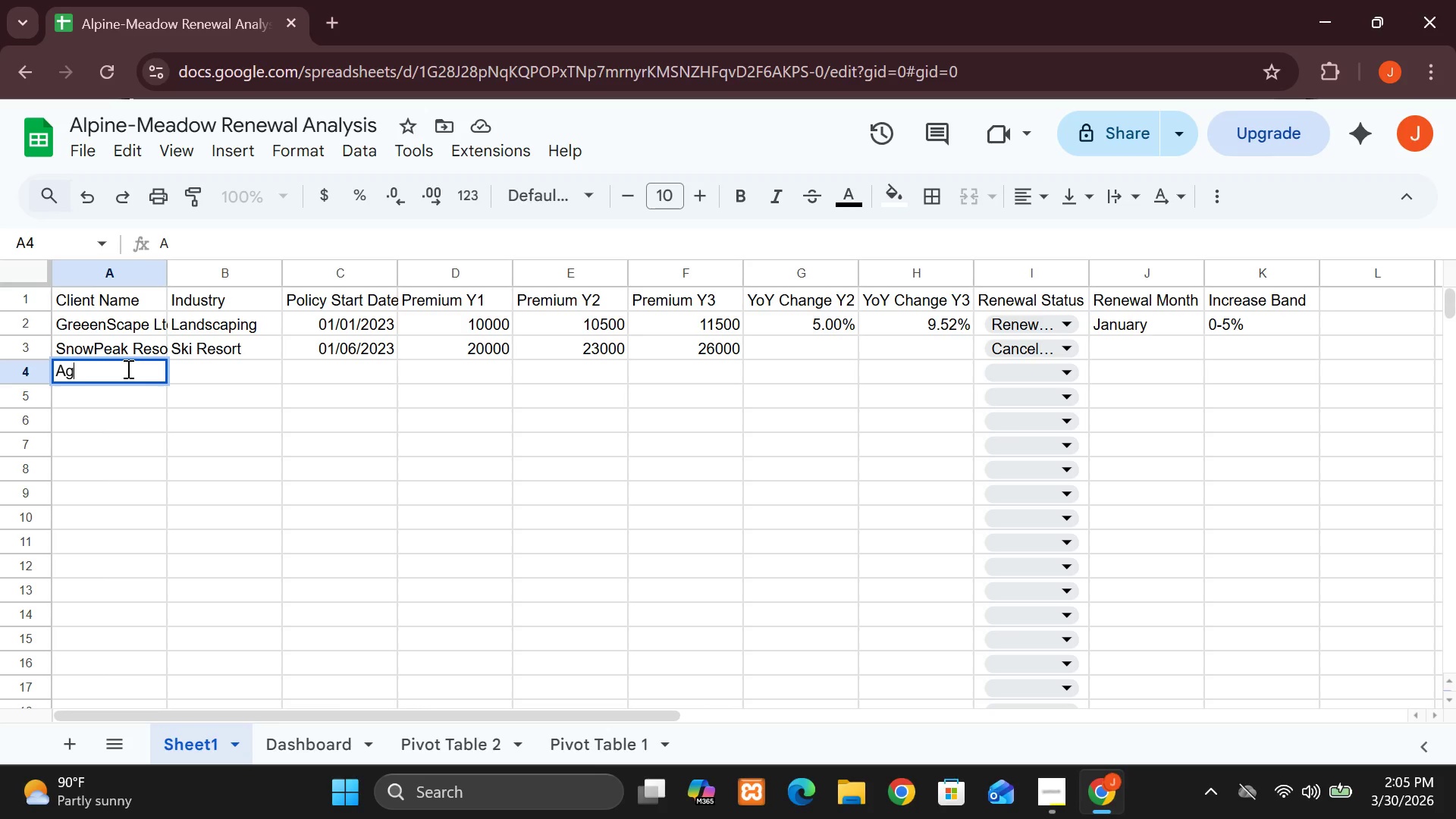 
type(groFarm Co-op)
 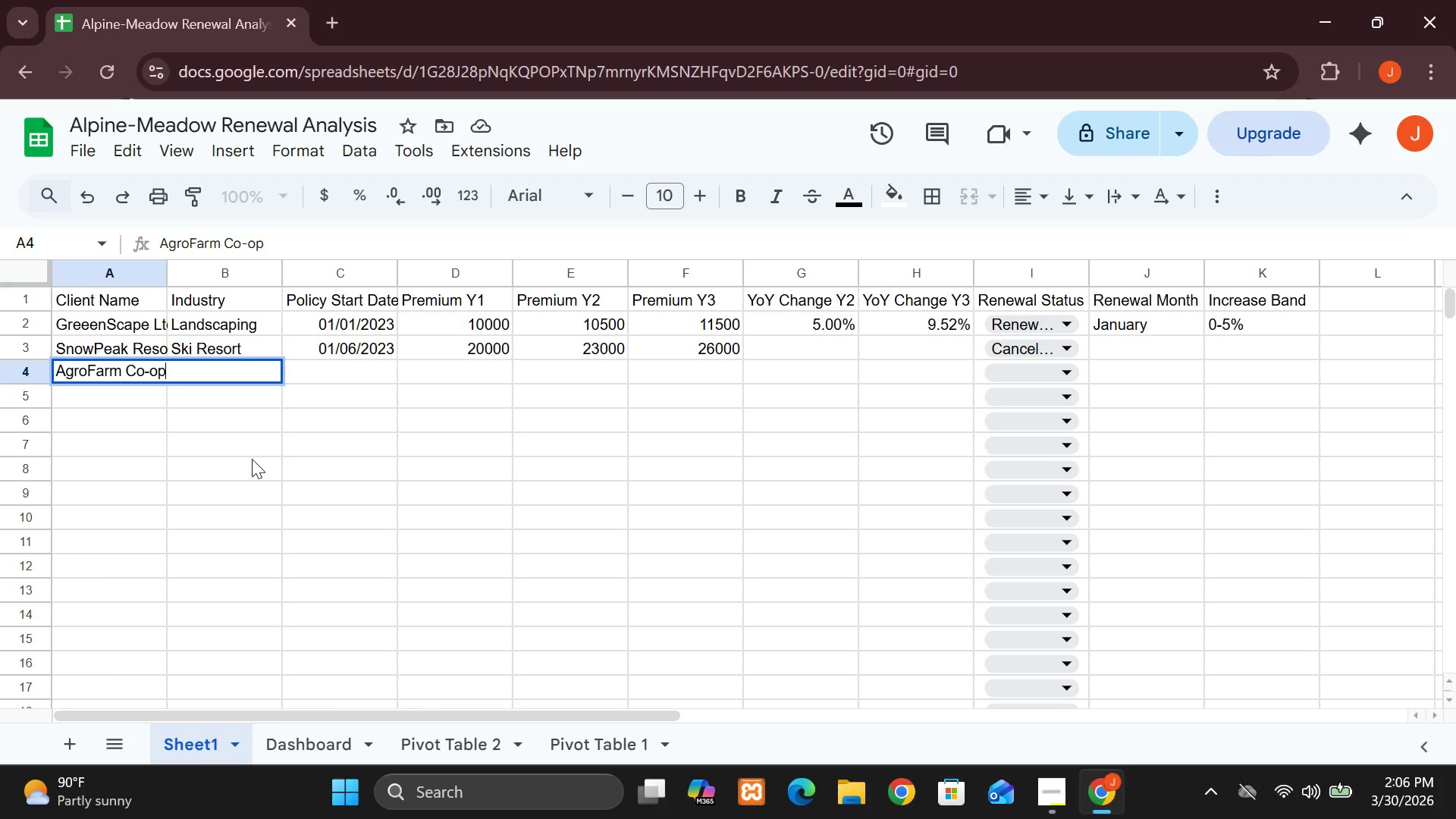 
left_click_drag(start_coordinate=[252, 459], to_coordinate=[463, 406])
 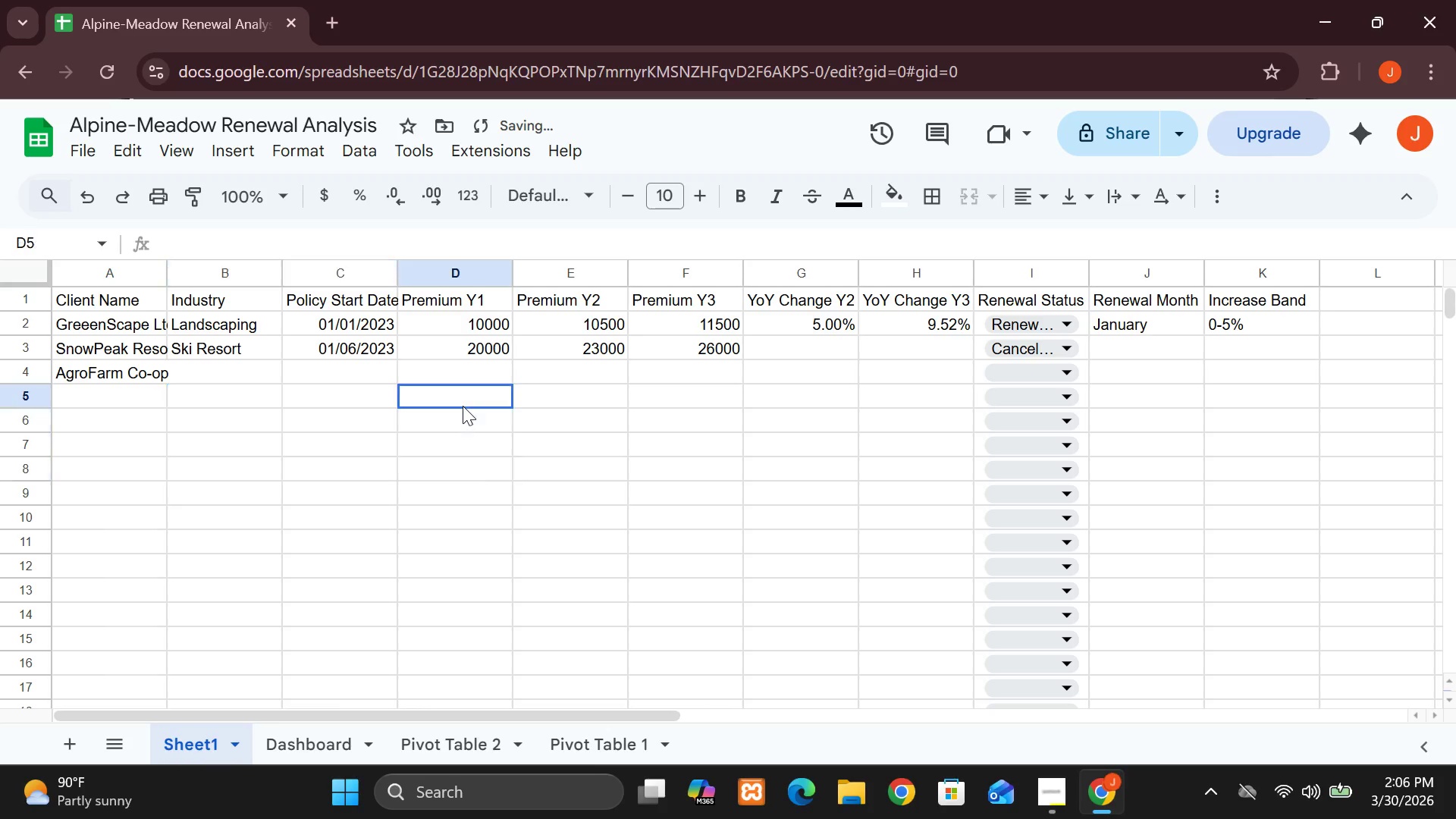 
left_click([463, 406])
 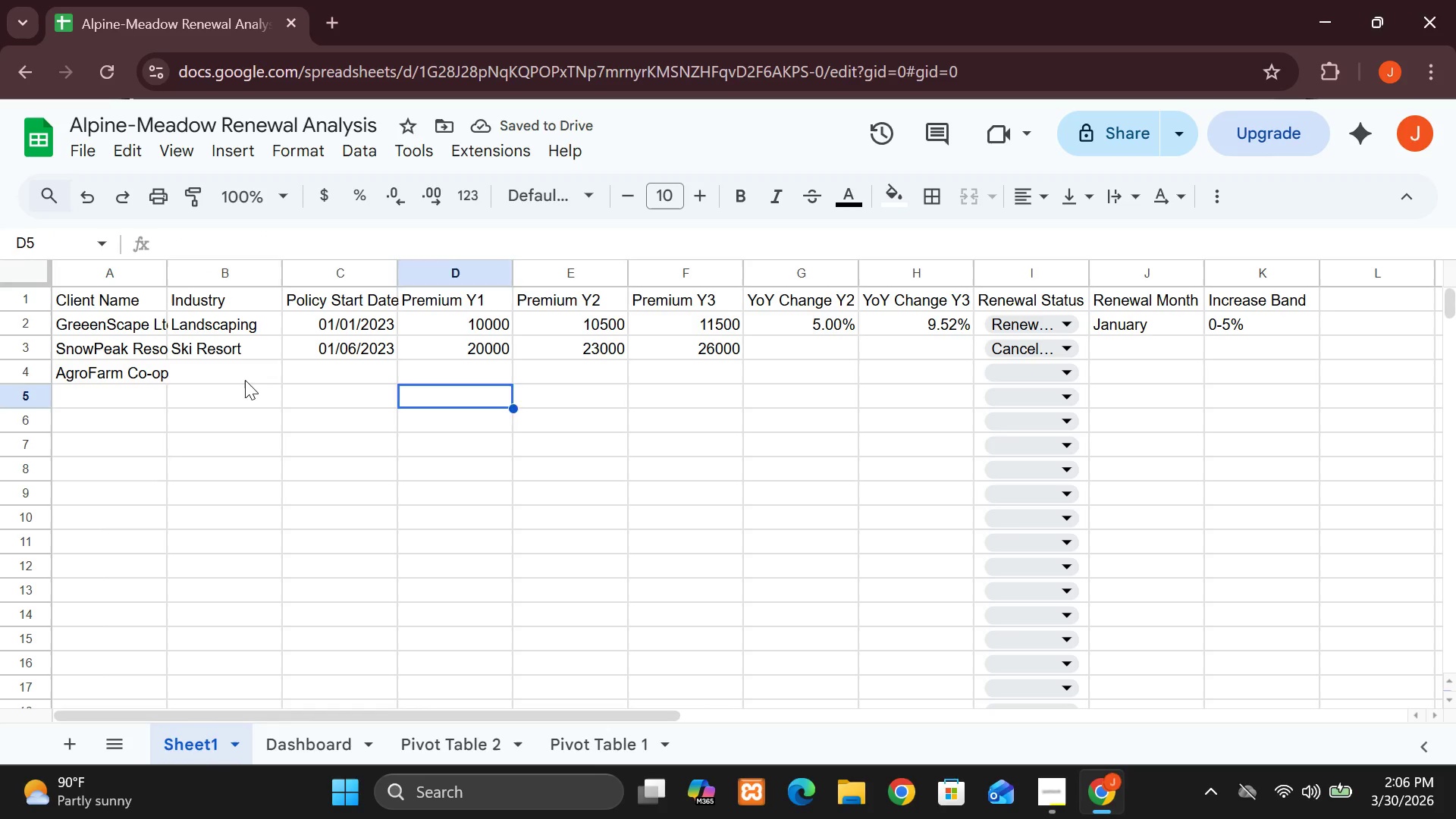 
double_click([245, 380])
 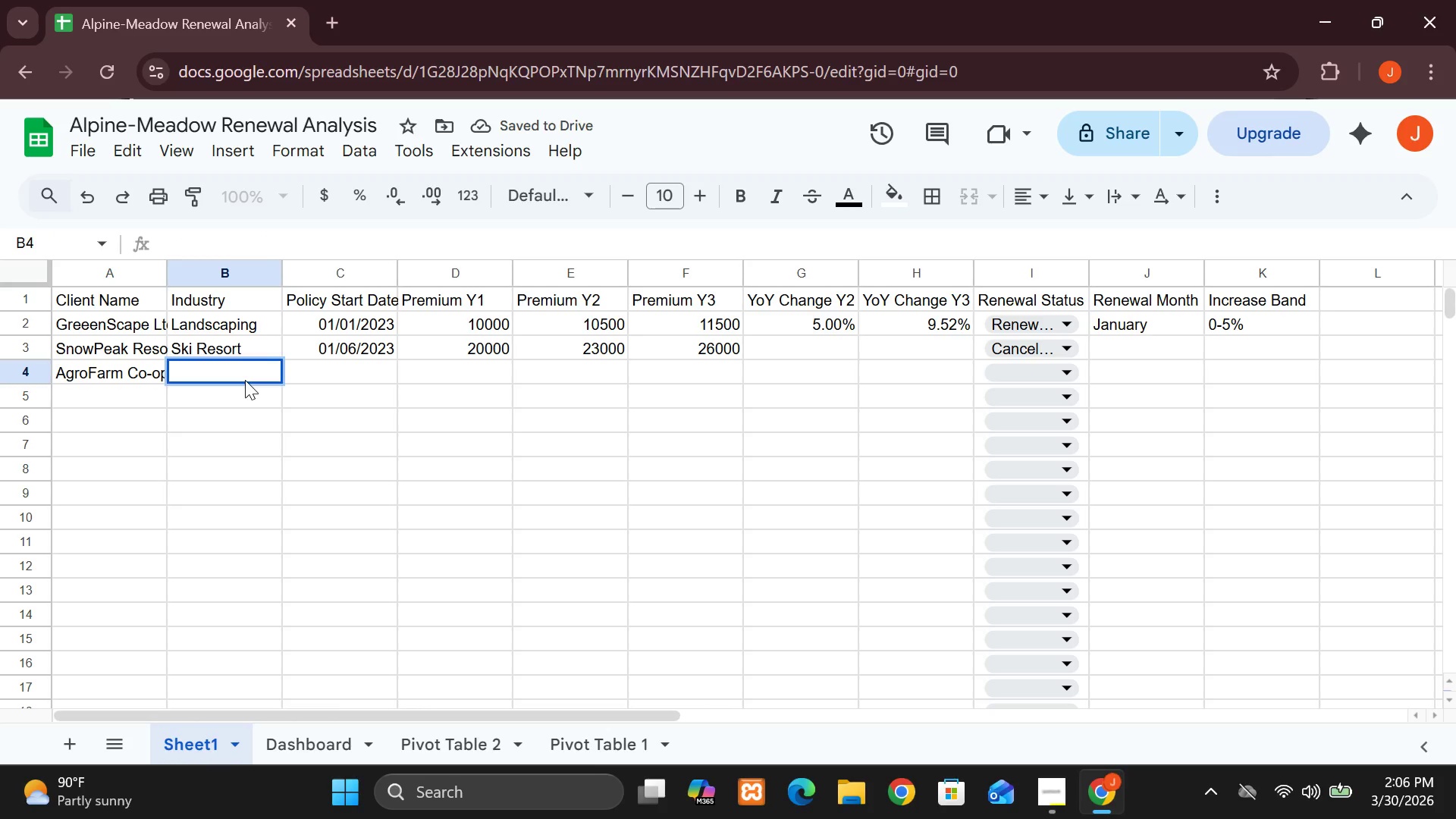 
type(Agriculture)
 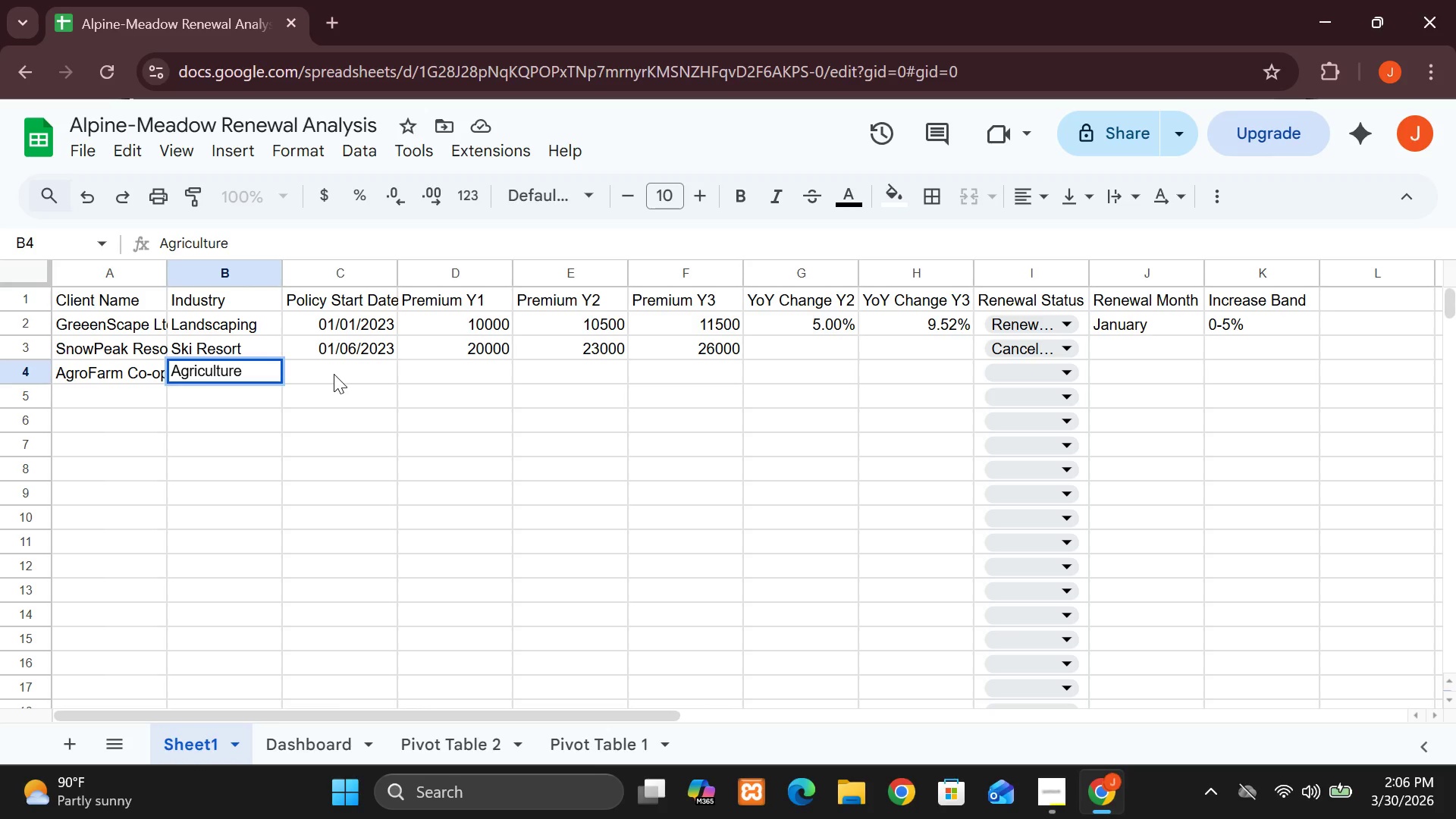 
left_click([334, 374])
 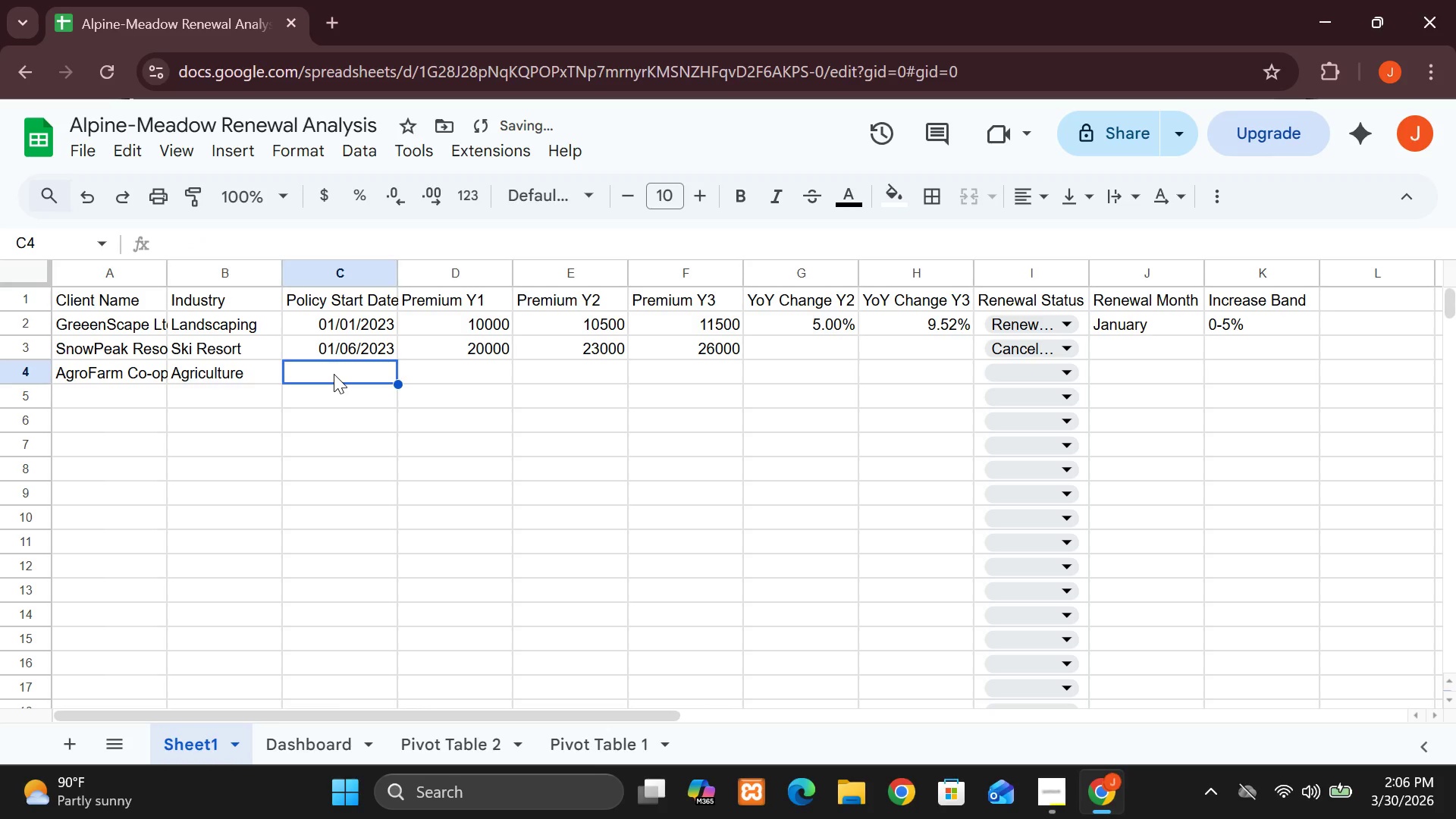 
type(01/01)
key(Backspace)
type(3)
 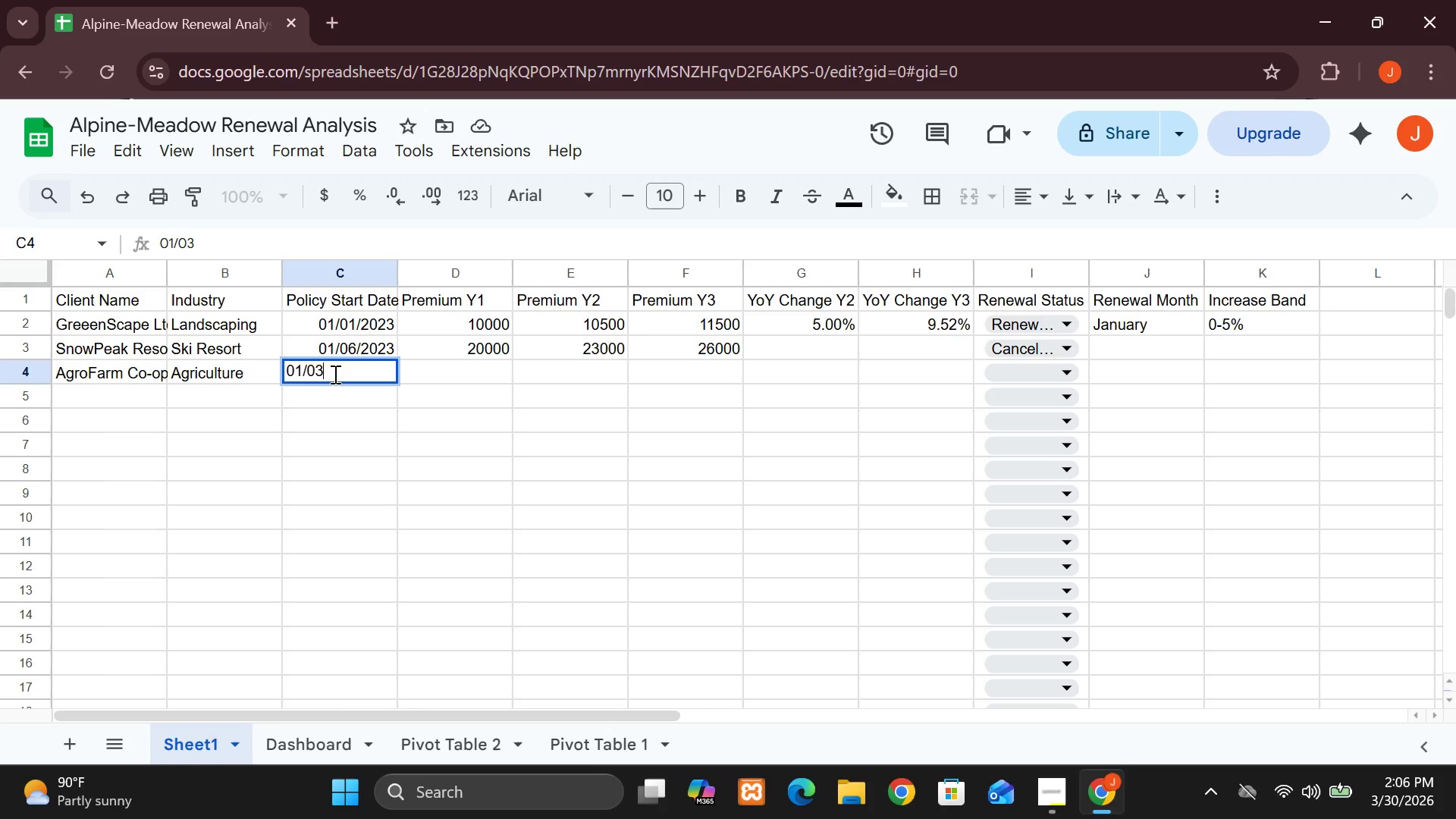 
wait(5.72)
 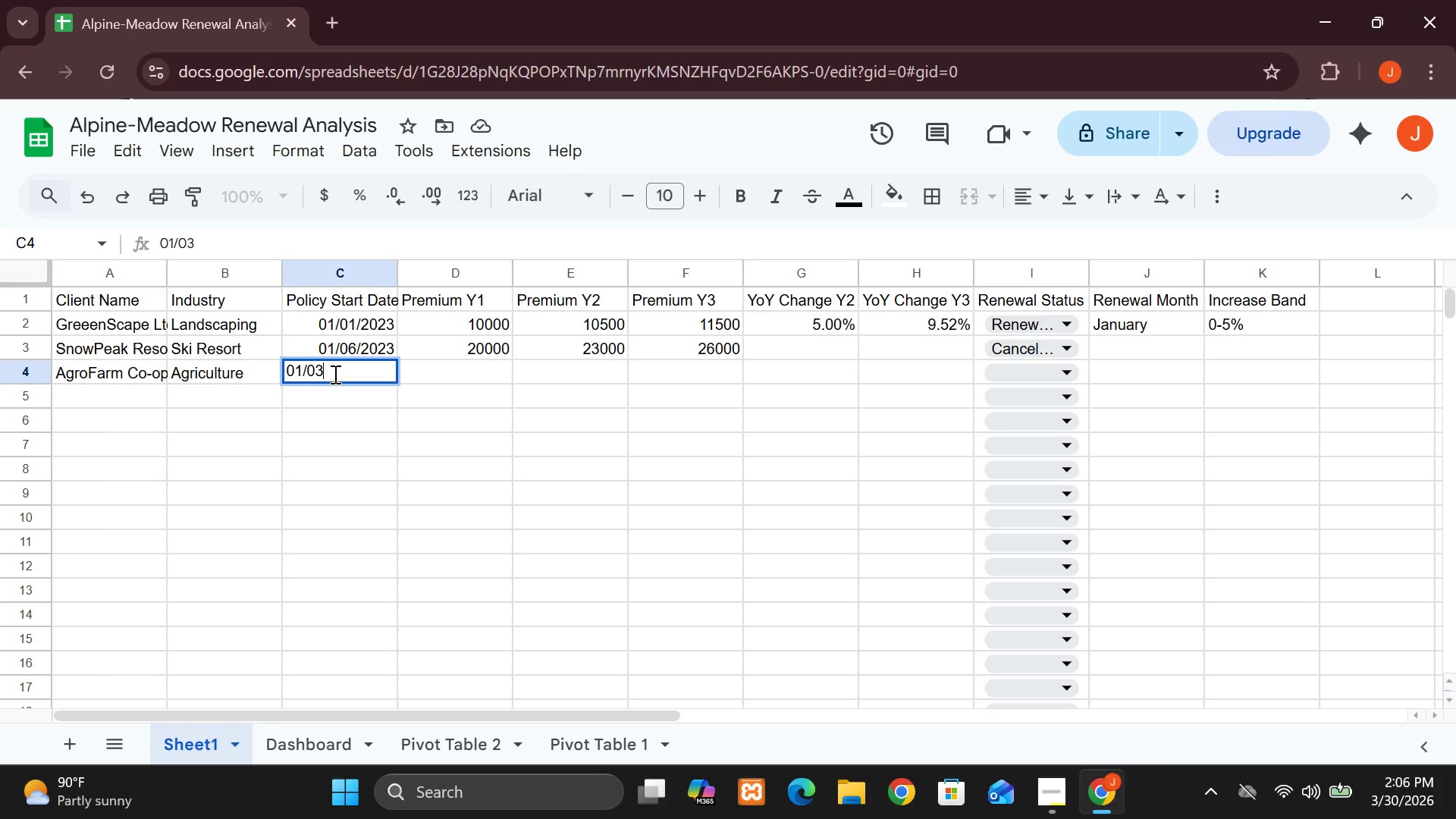 
type(/2023)
 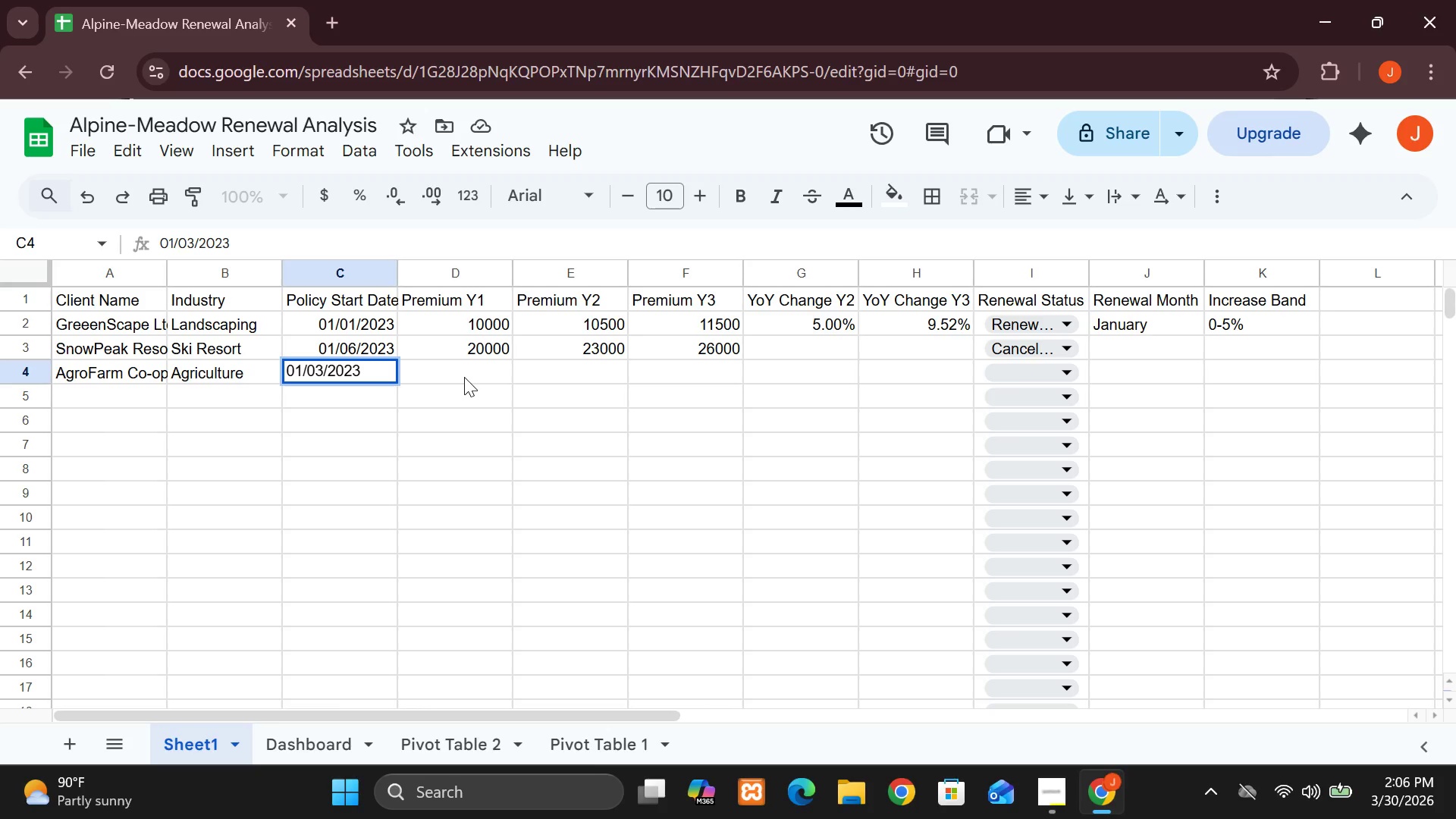 
left_click([464, 377])
 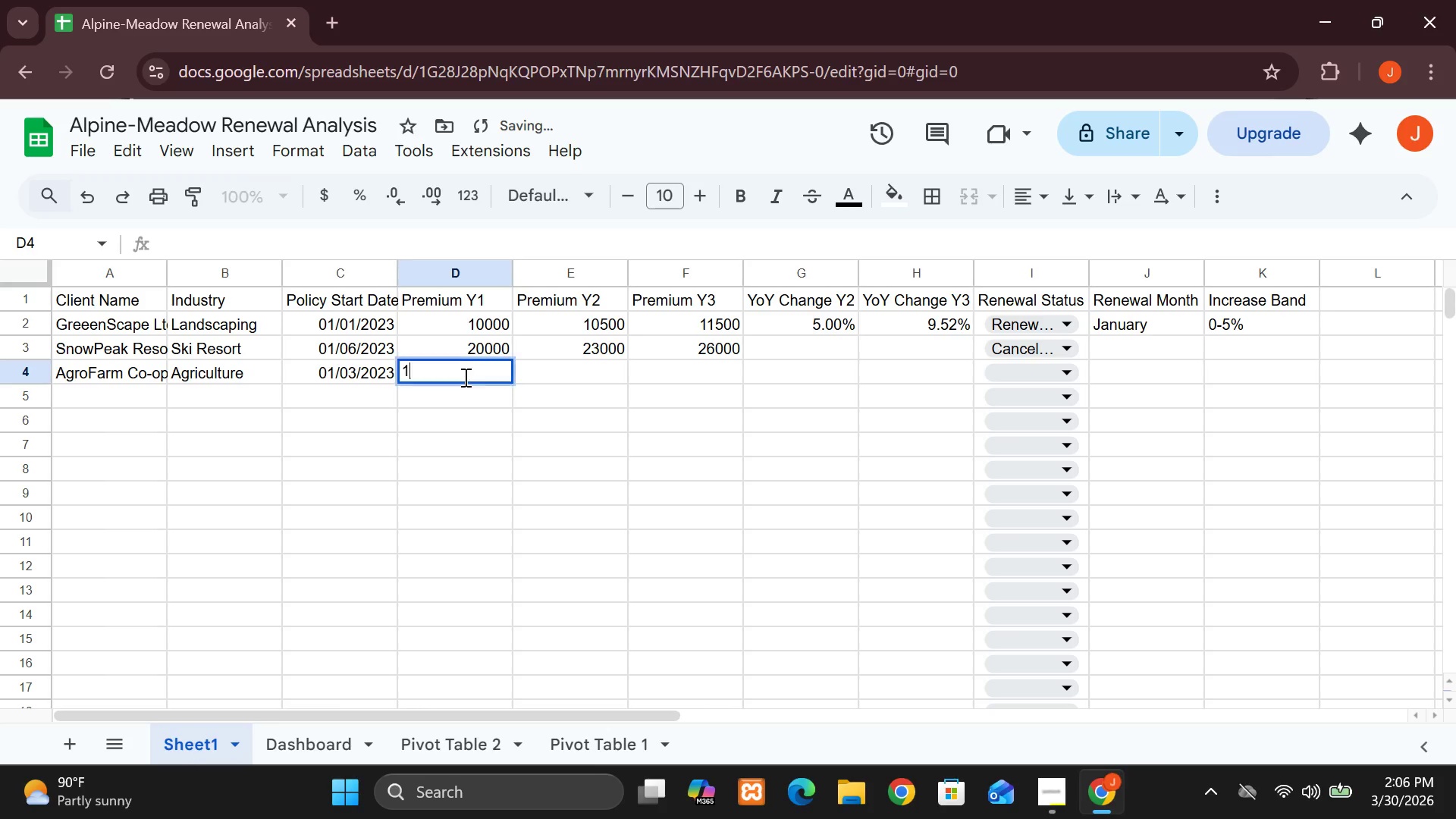 
type(15000)
 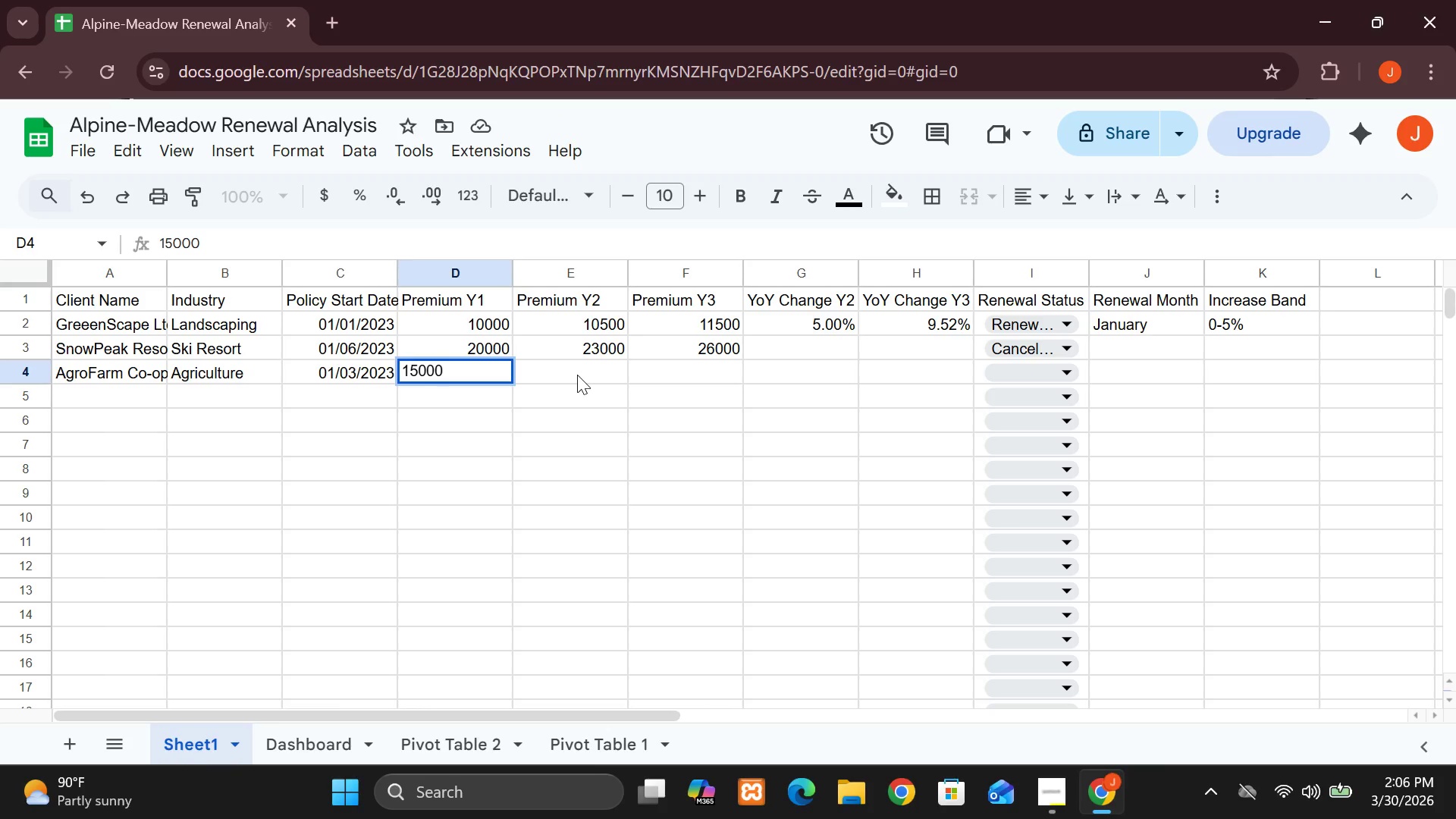 
left_click([577, 375])
 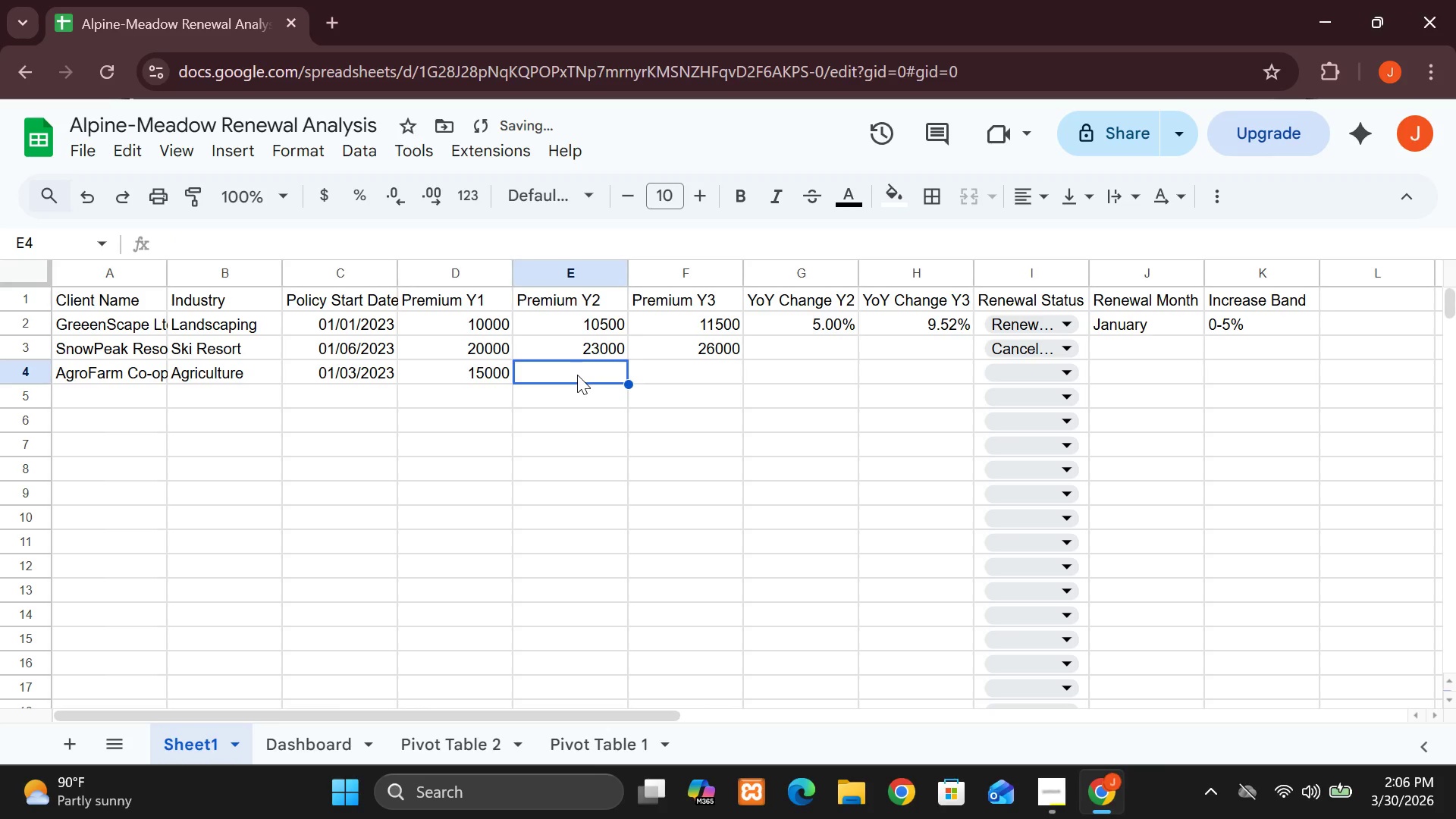 
type(15500)
 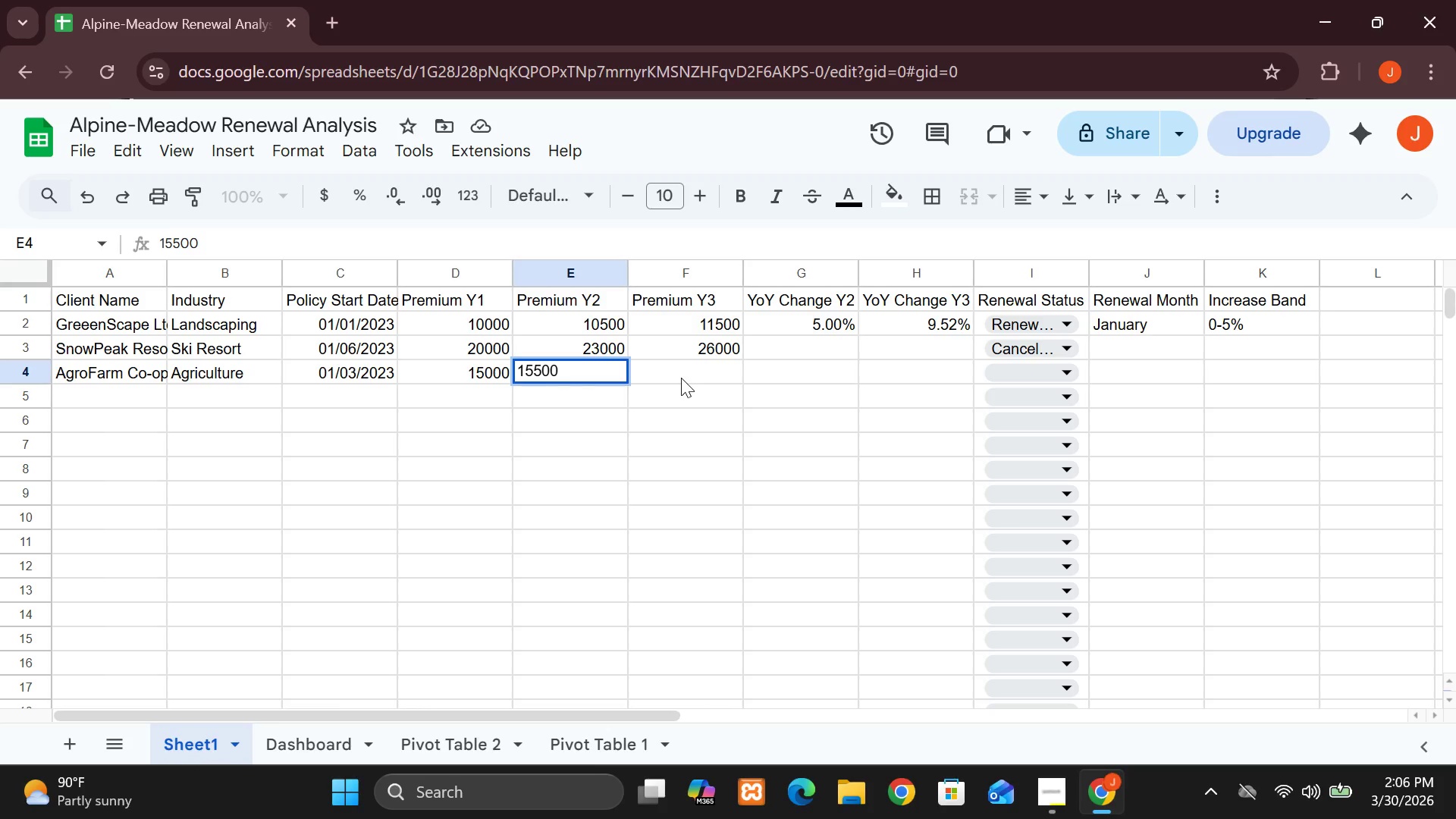 
left_click([681, 378])
 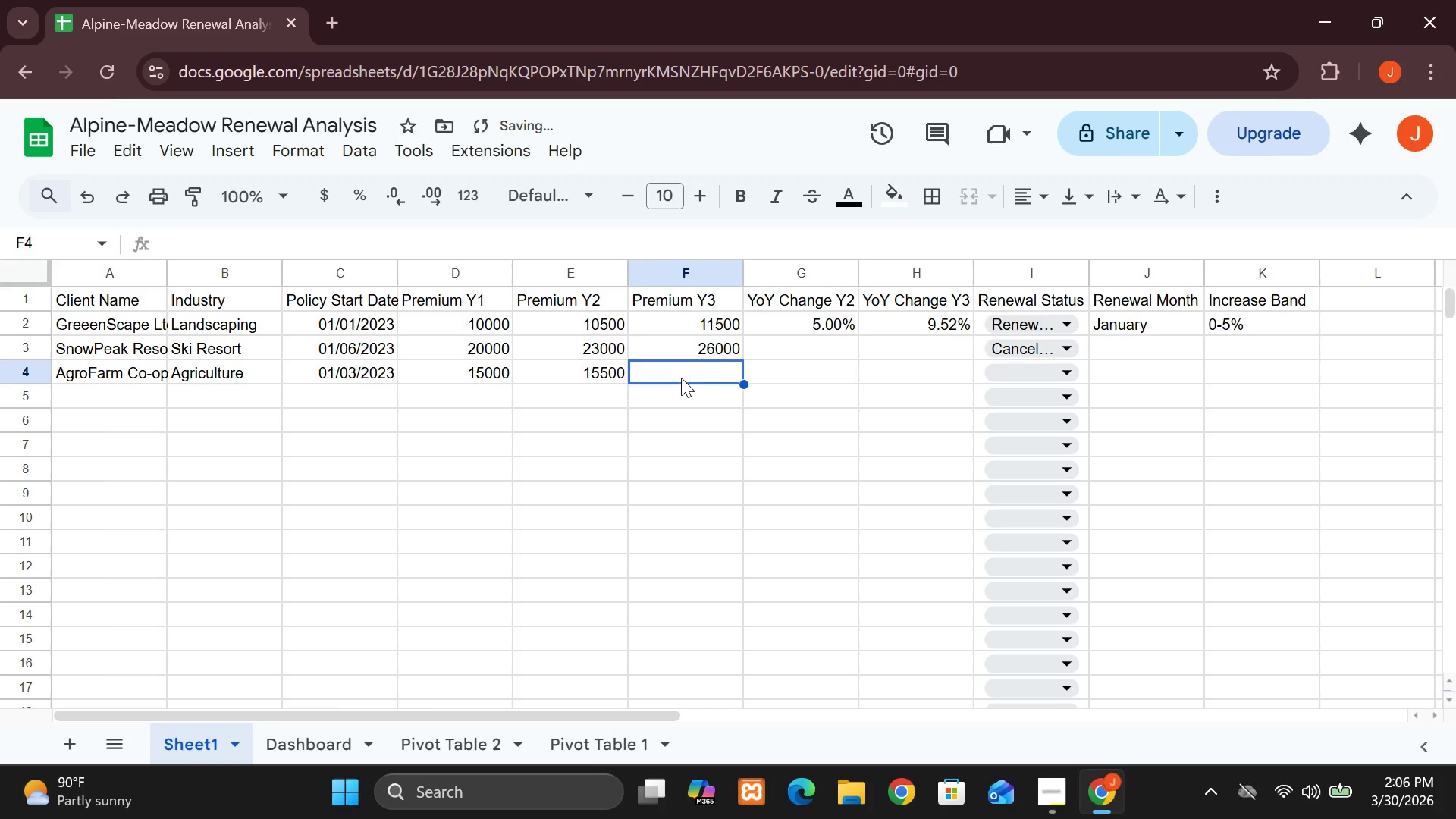 
type(17000)
 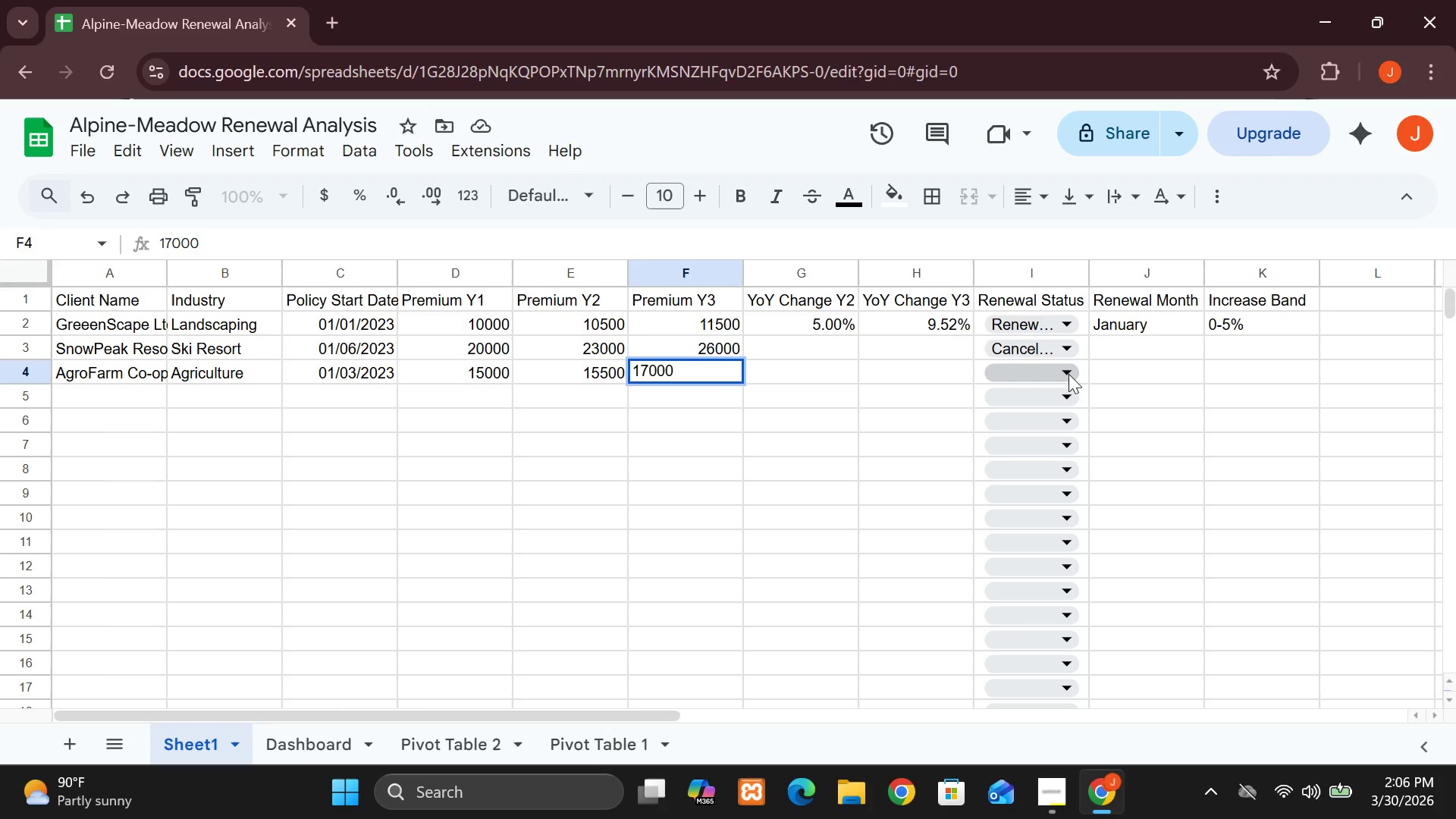 
wait(5.06)
 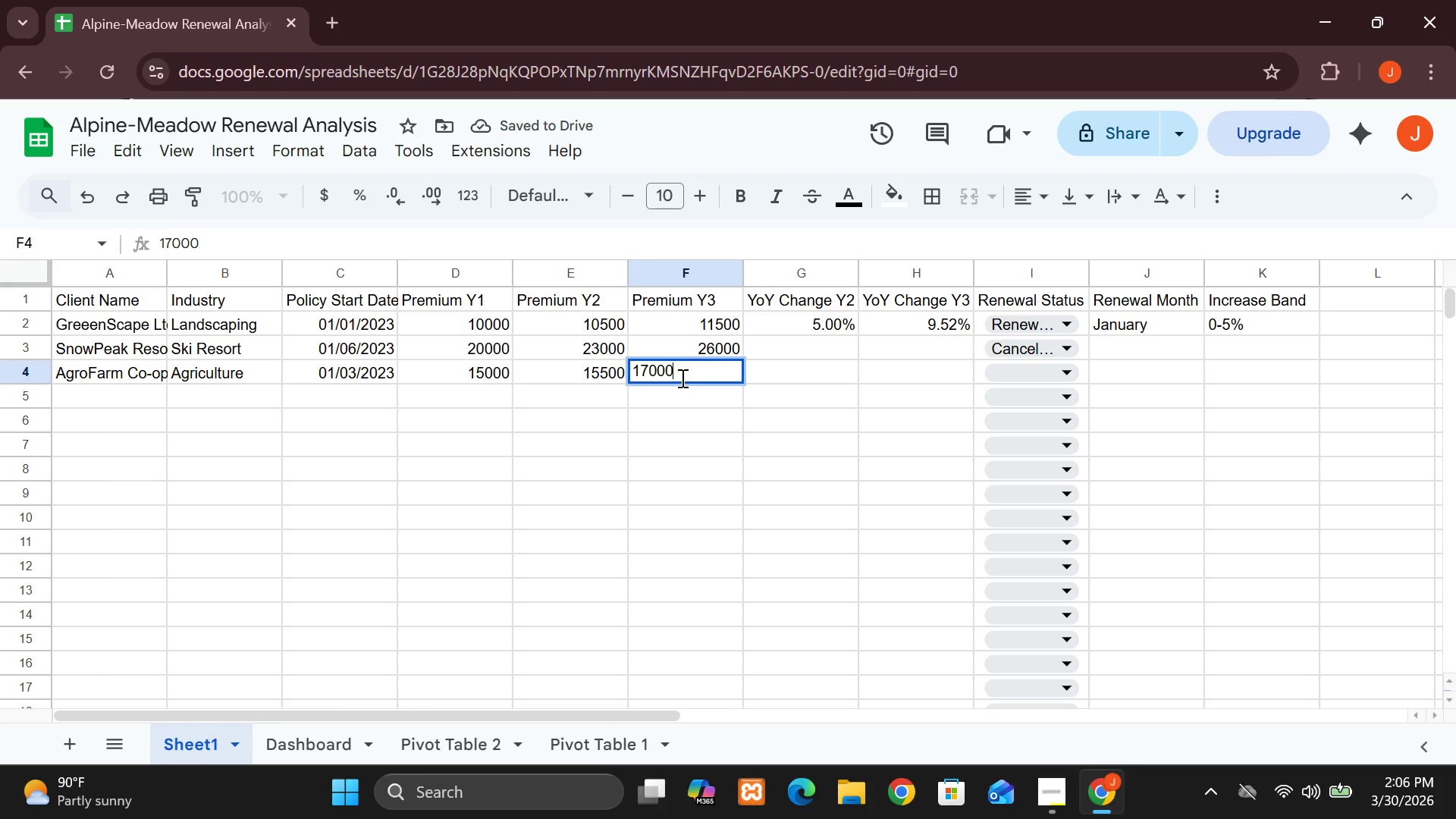 
left_click([1068, 374])
 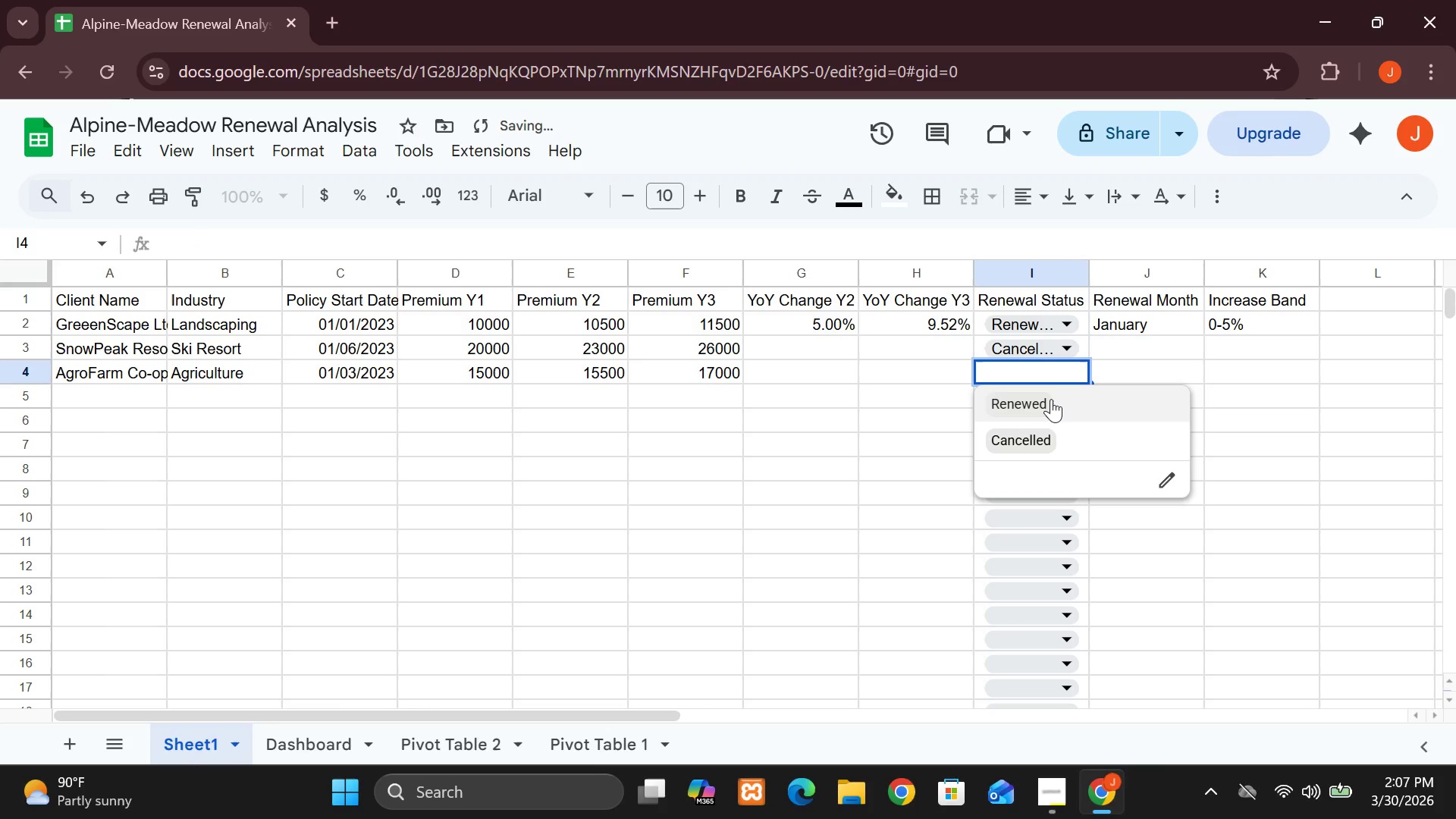 
left_click([1051, 399])
 